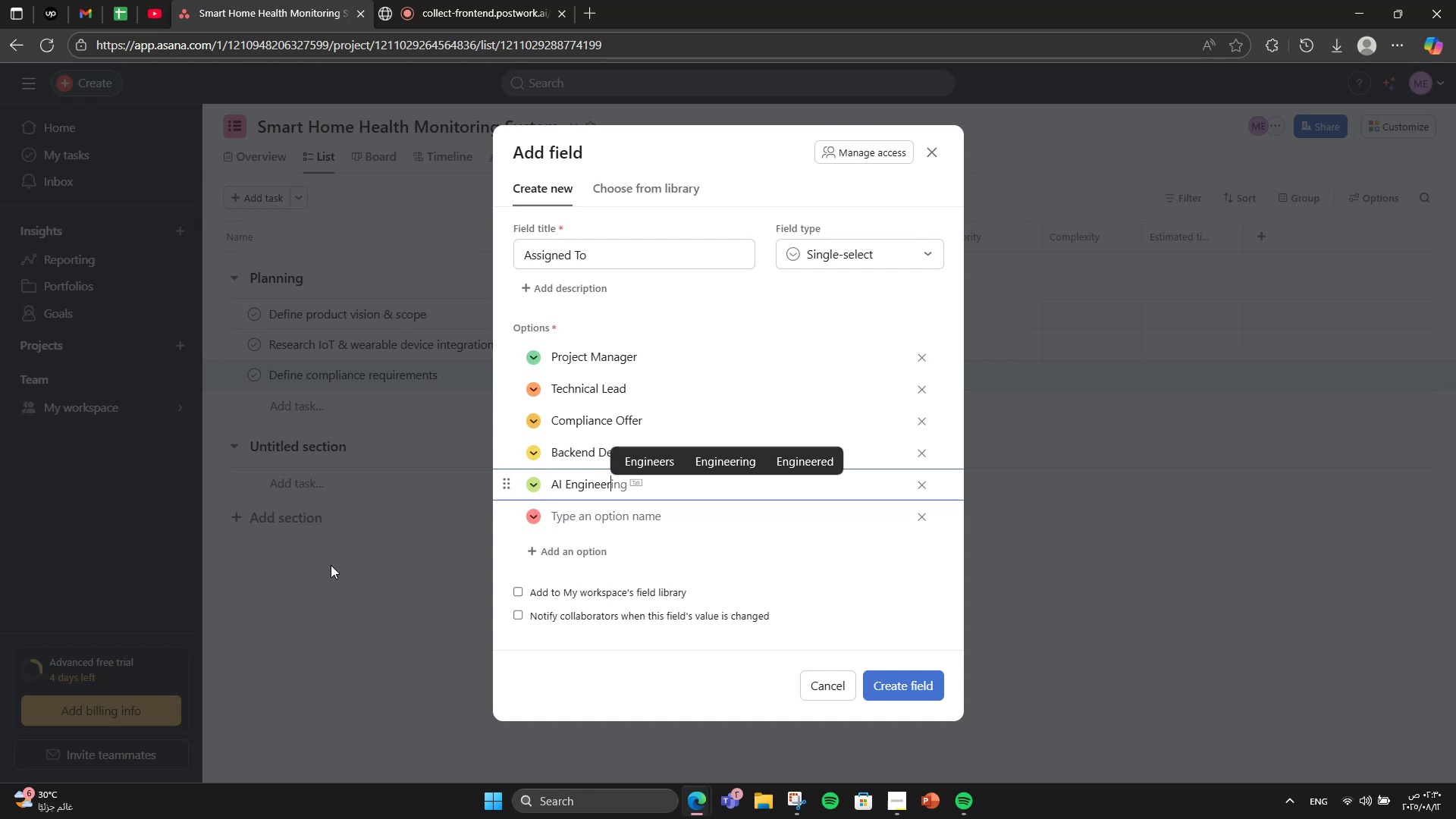 
key(Enter)
 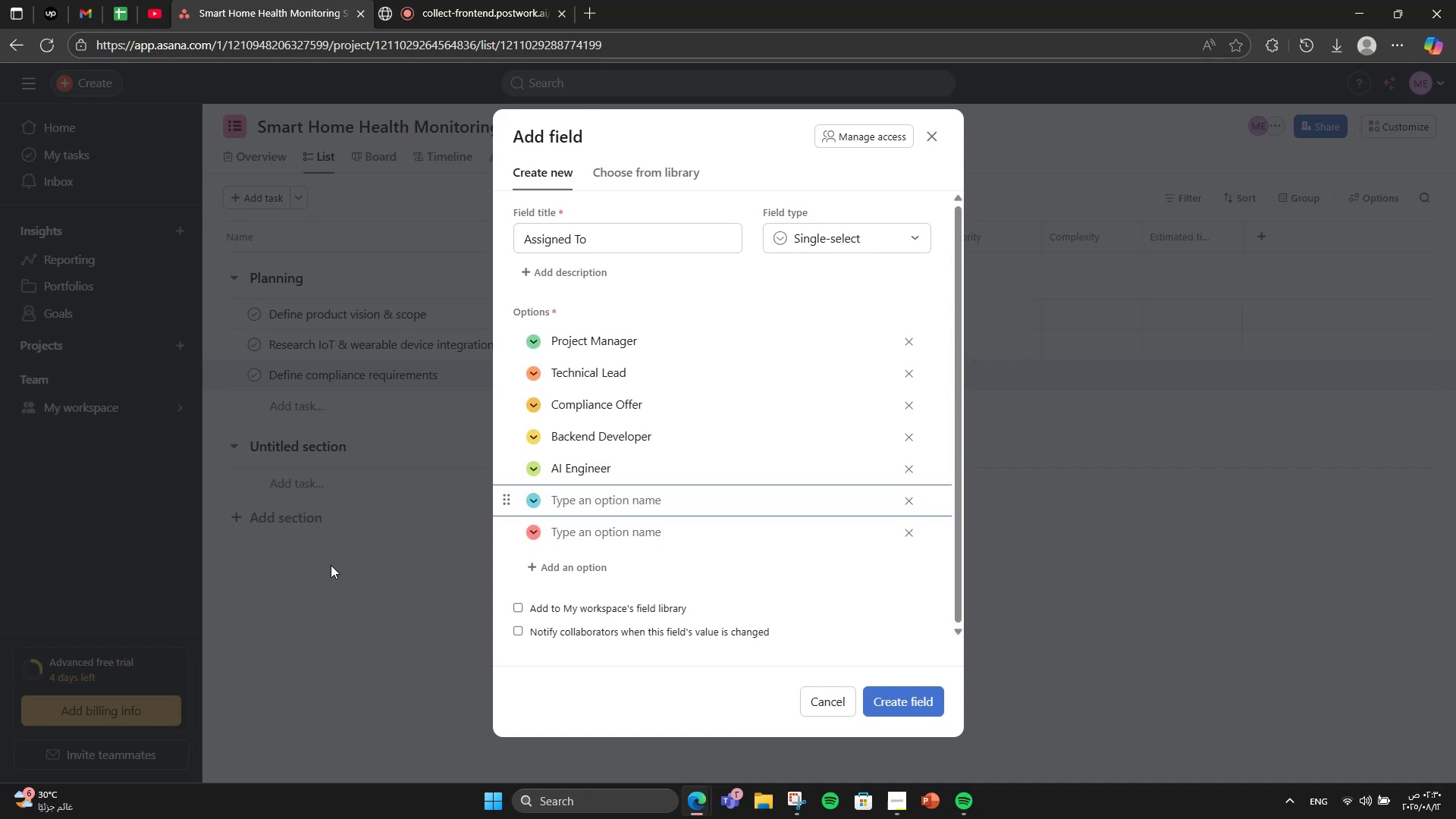 
type(UX Designer)
 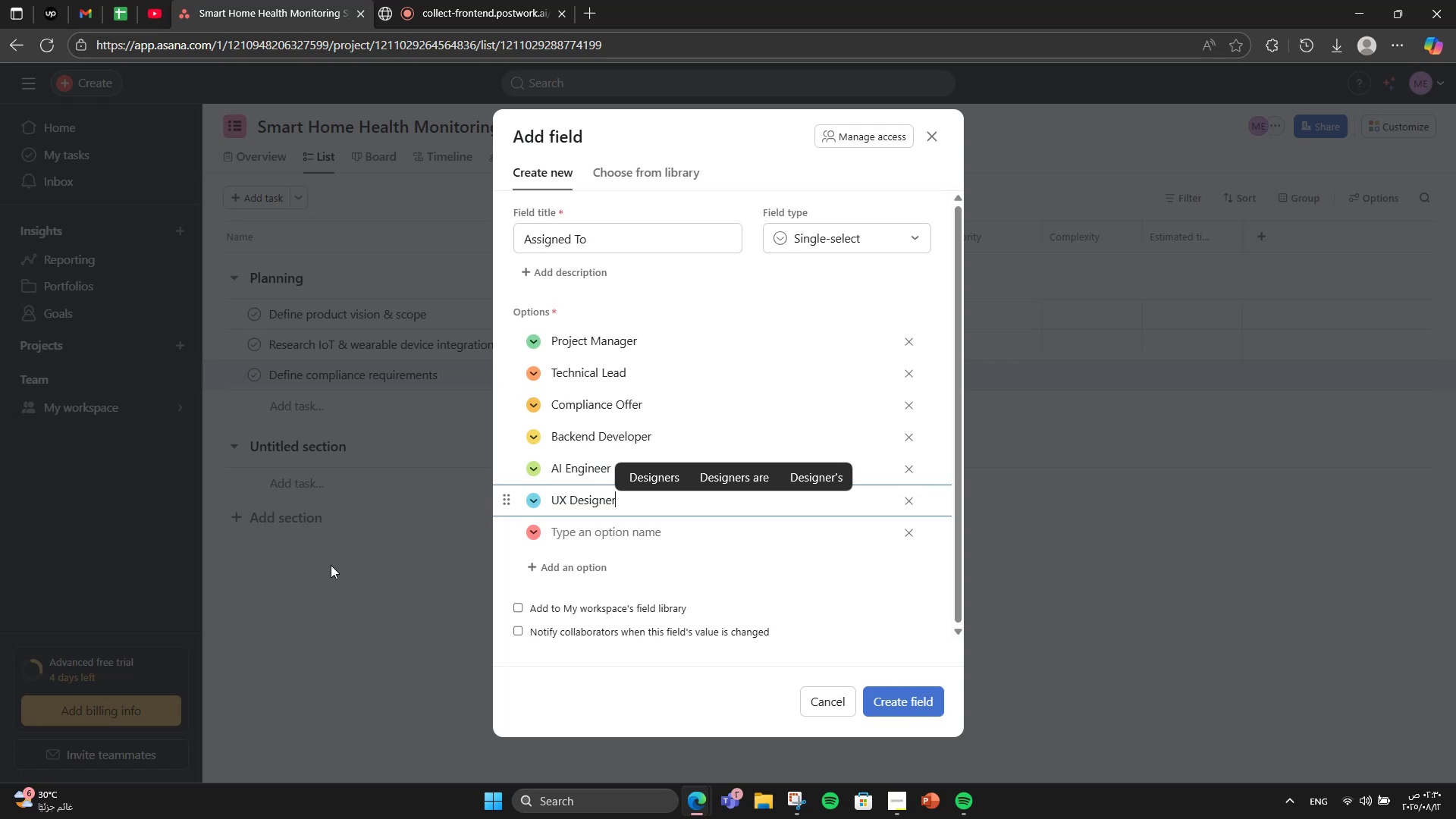 
key(Enter)
 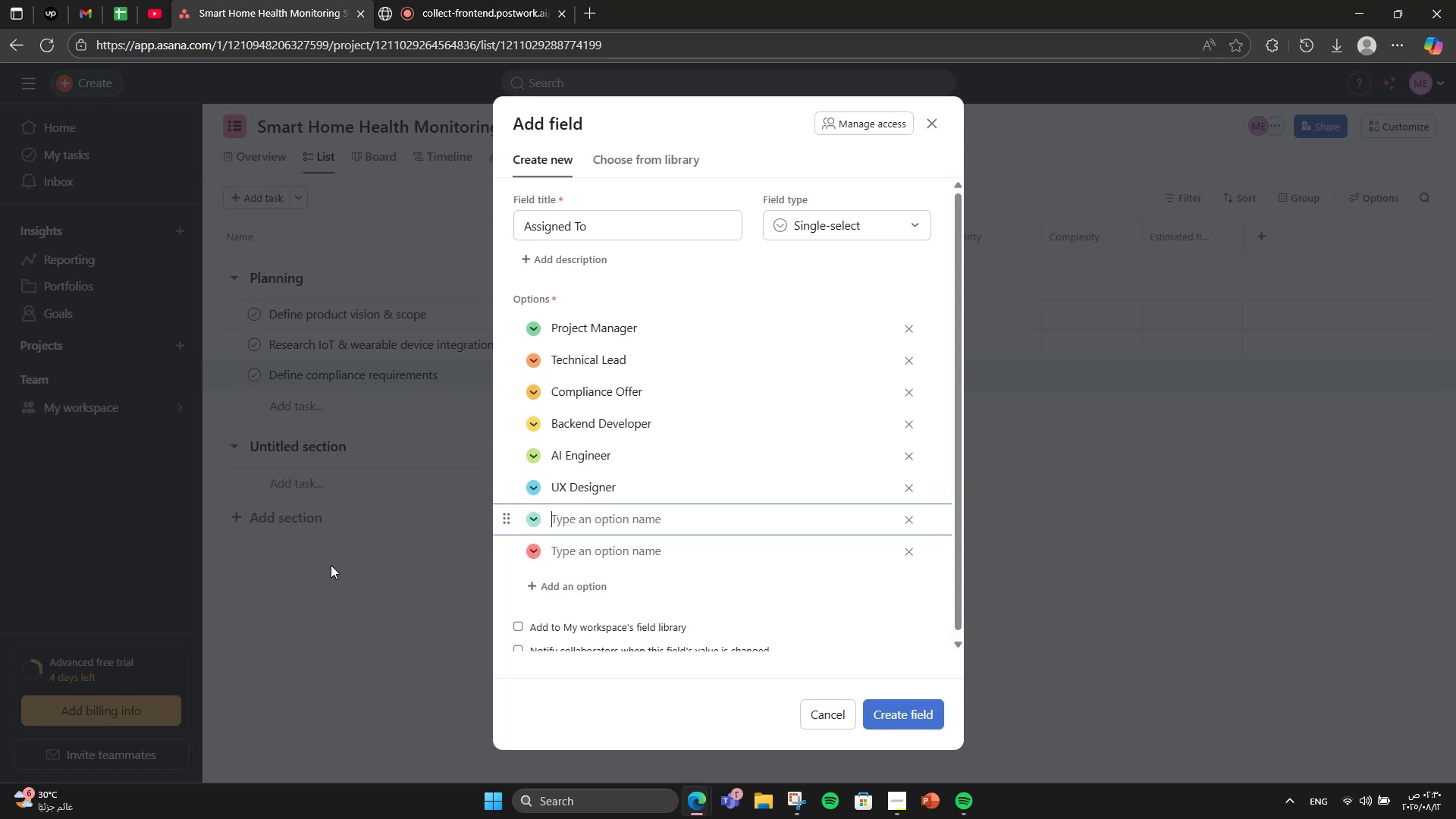 
type(Frontend Developer )
key(Backspace)
 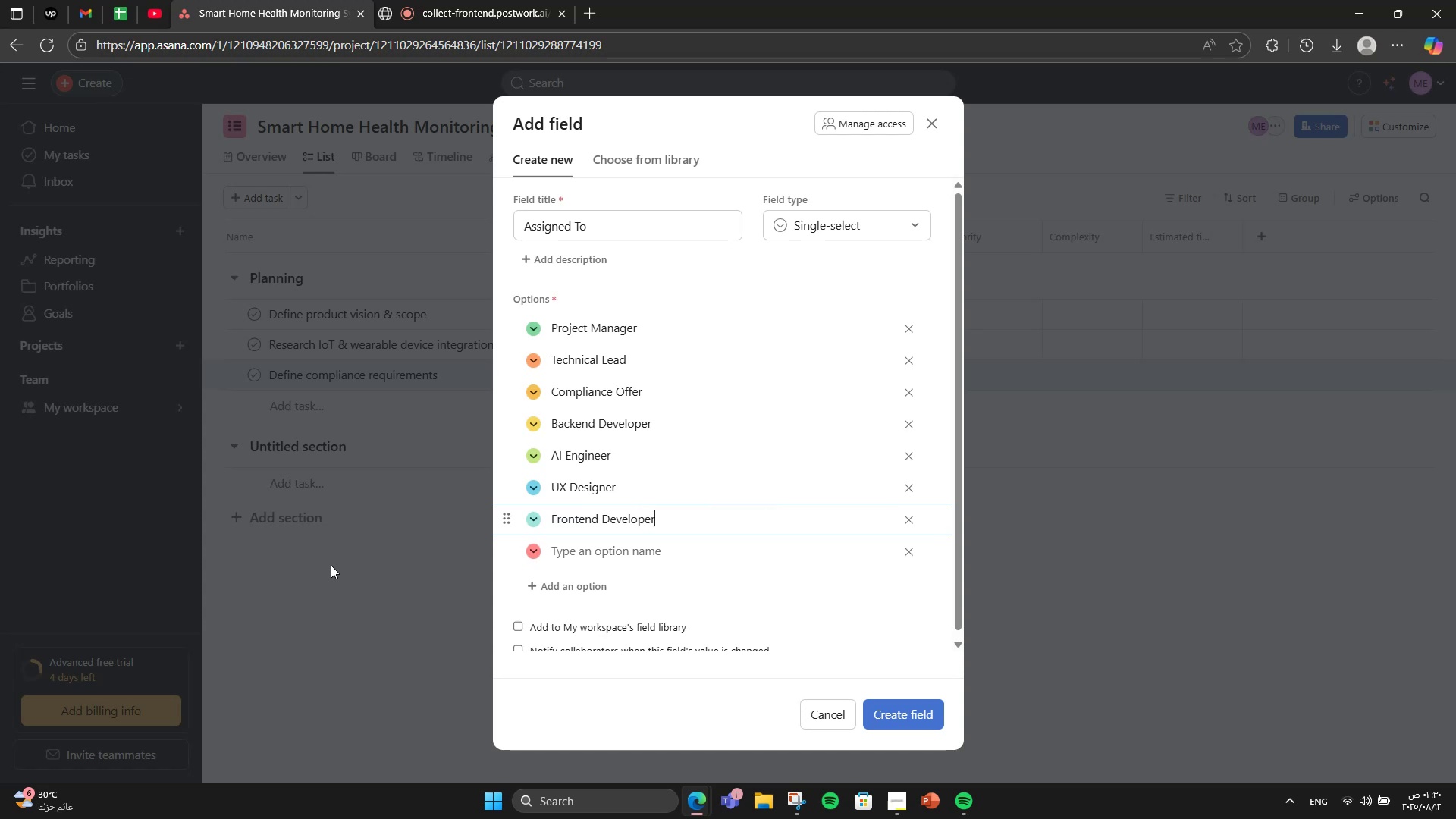 
key(Enter)
 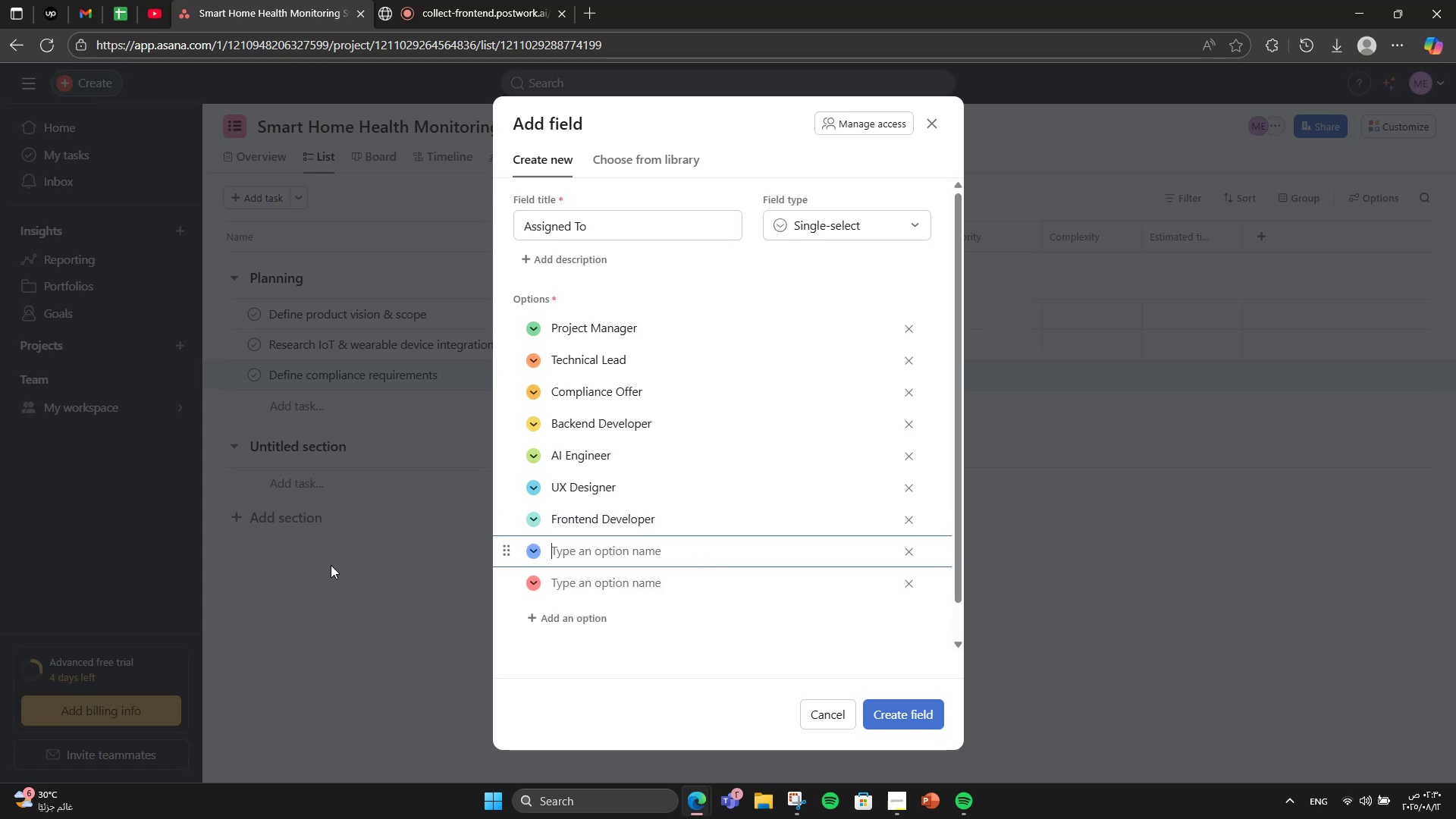 
type(Security Engineer)
 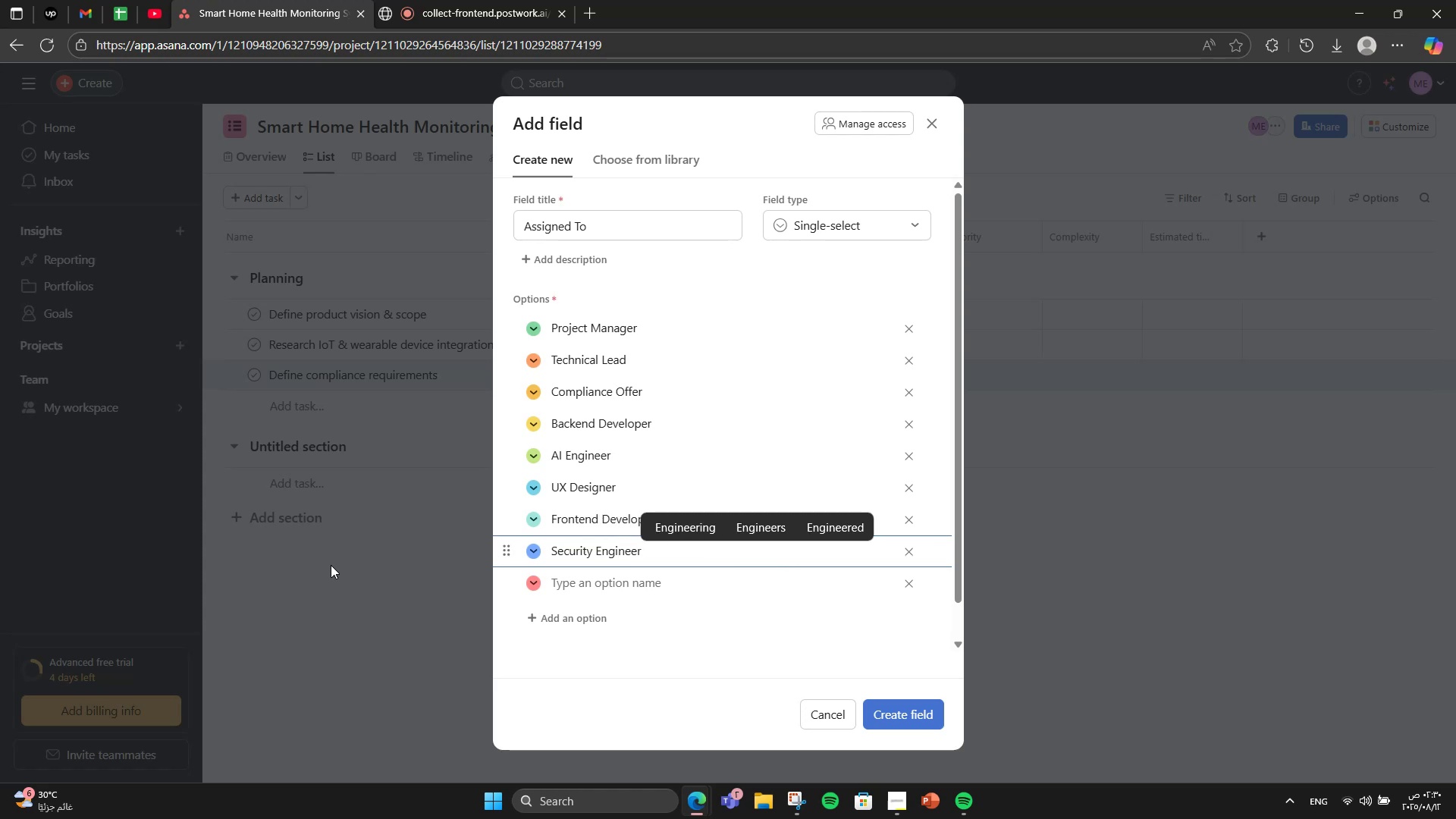 
key(Enter)
 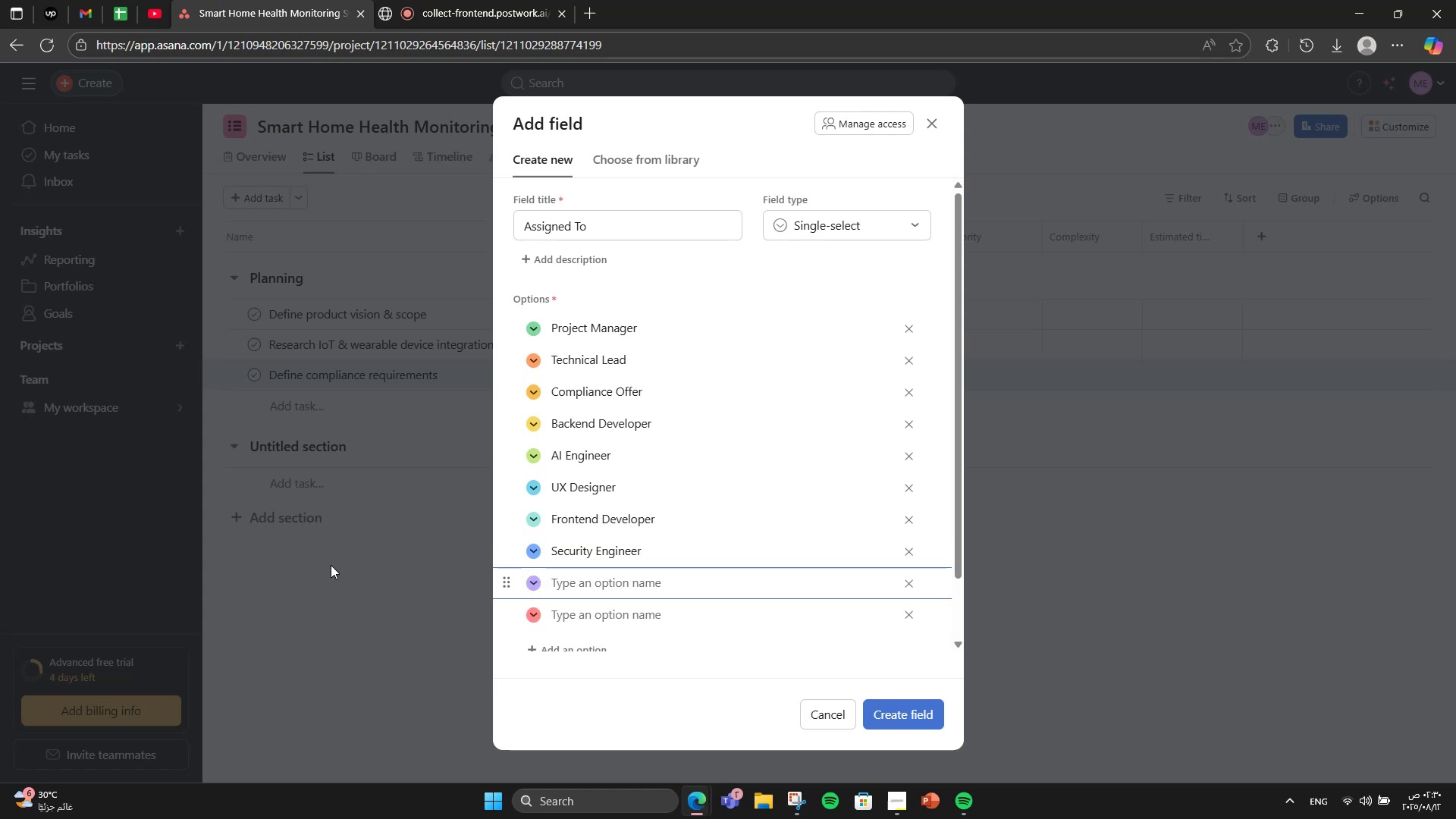 
wait(5.04)
 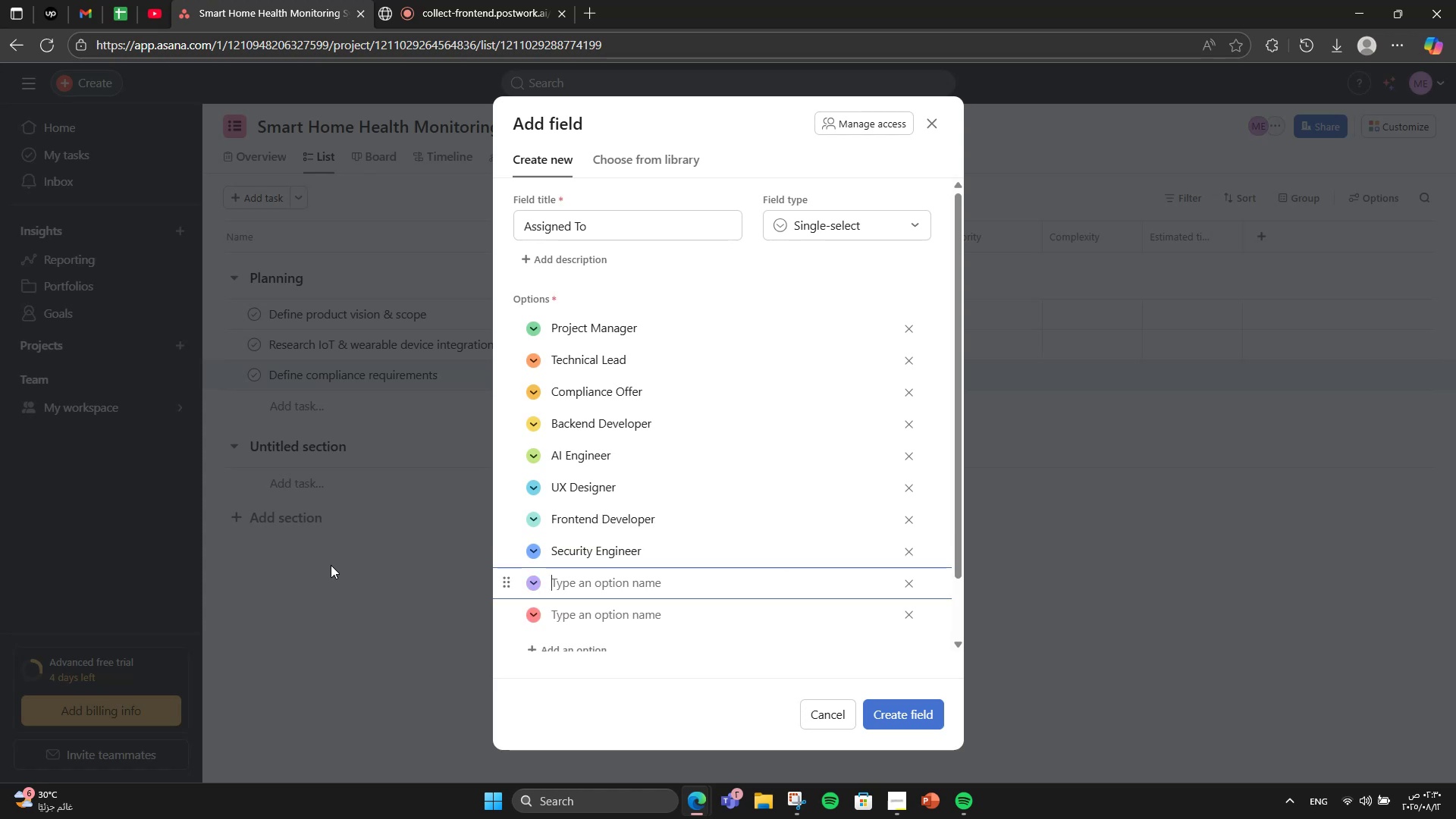 
type(Grao)
key(Backspace)
key(Backspace)
type(aphic Designer)
 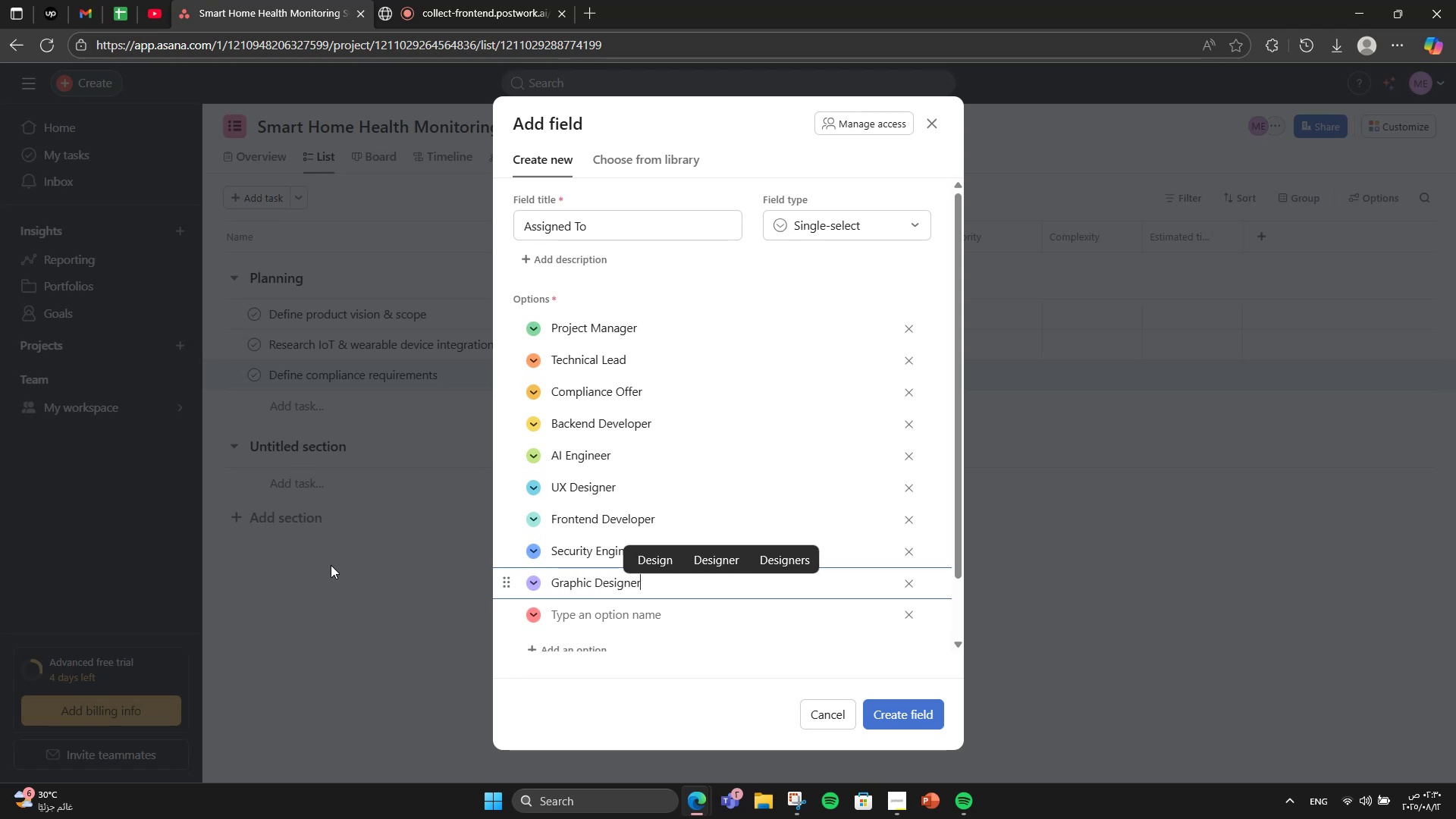 
key(Enter)
 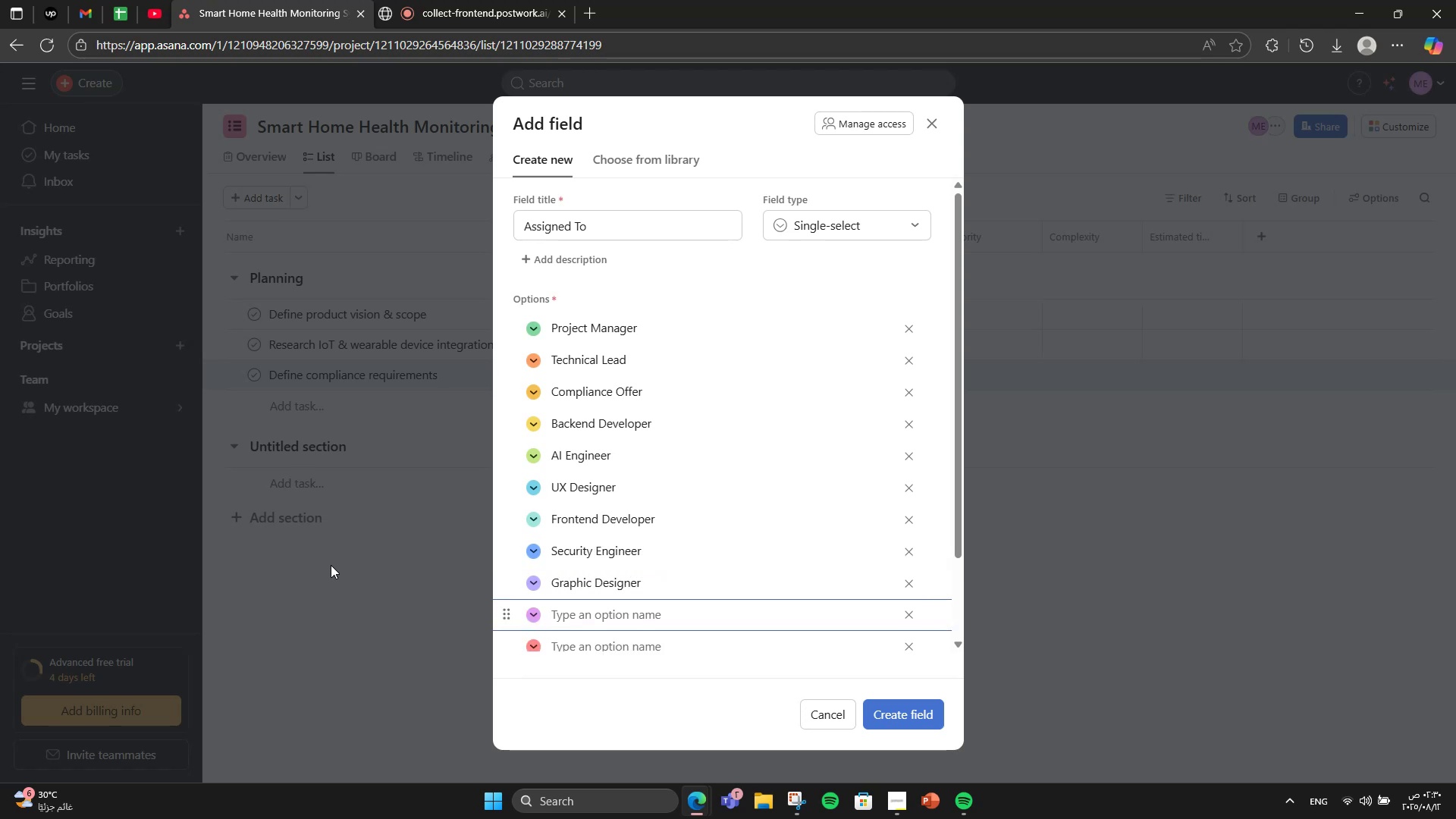 
type(Web Developer)
 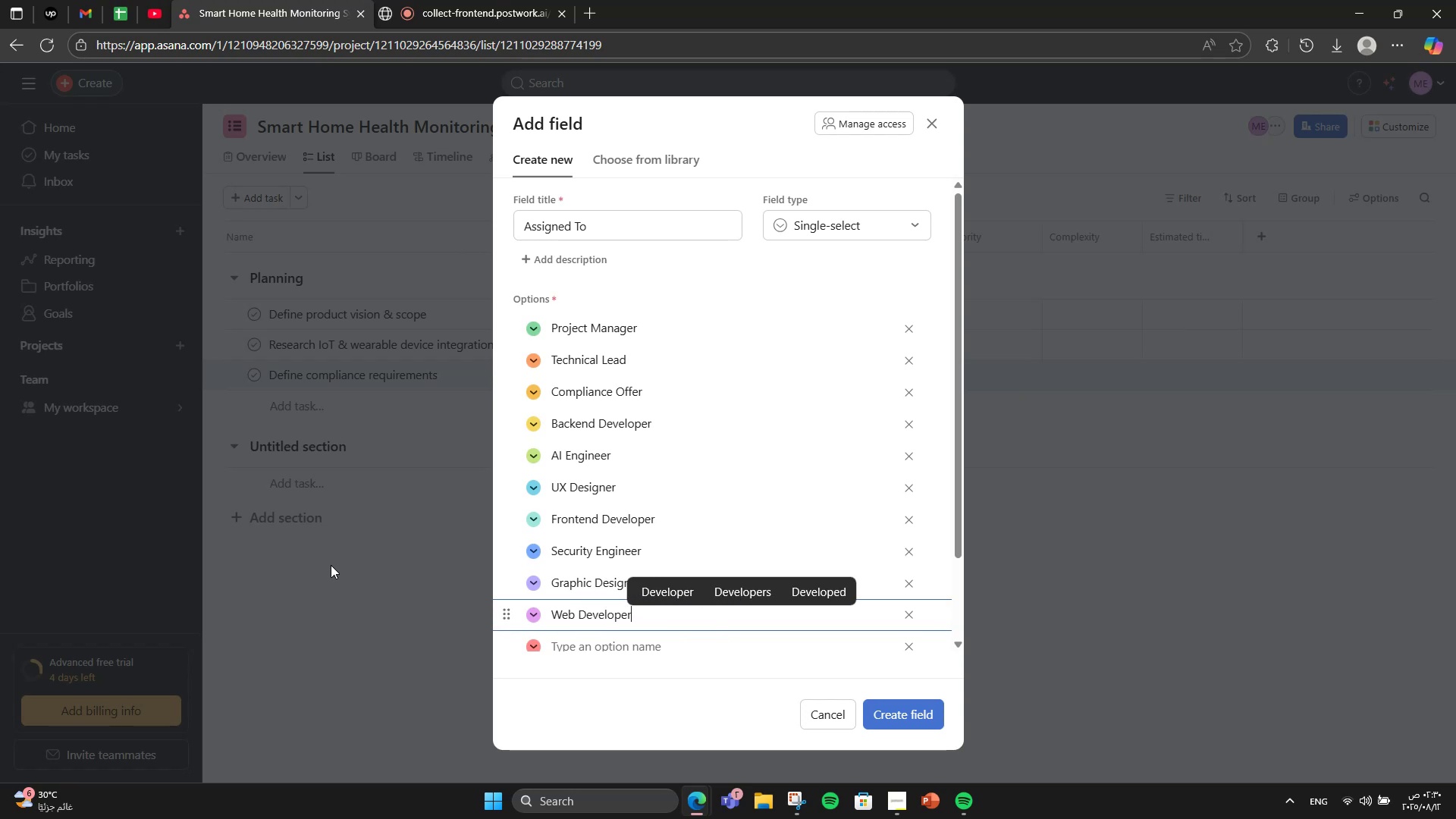 
key(Enter)
 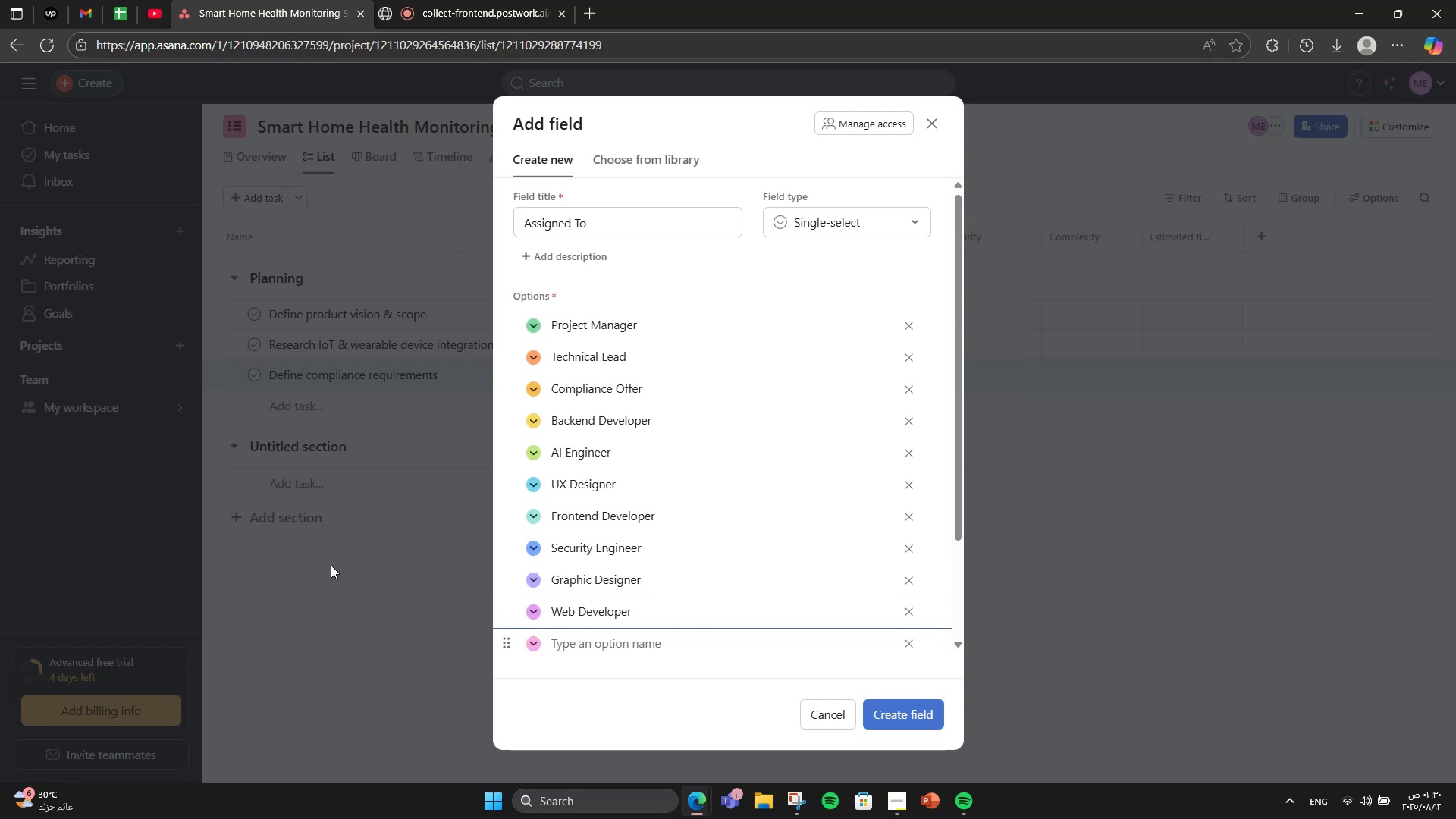 
type(O)
key(Backspace)
type(Partnerships Lead])
key(Backspace)
 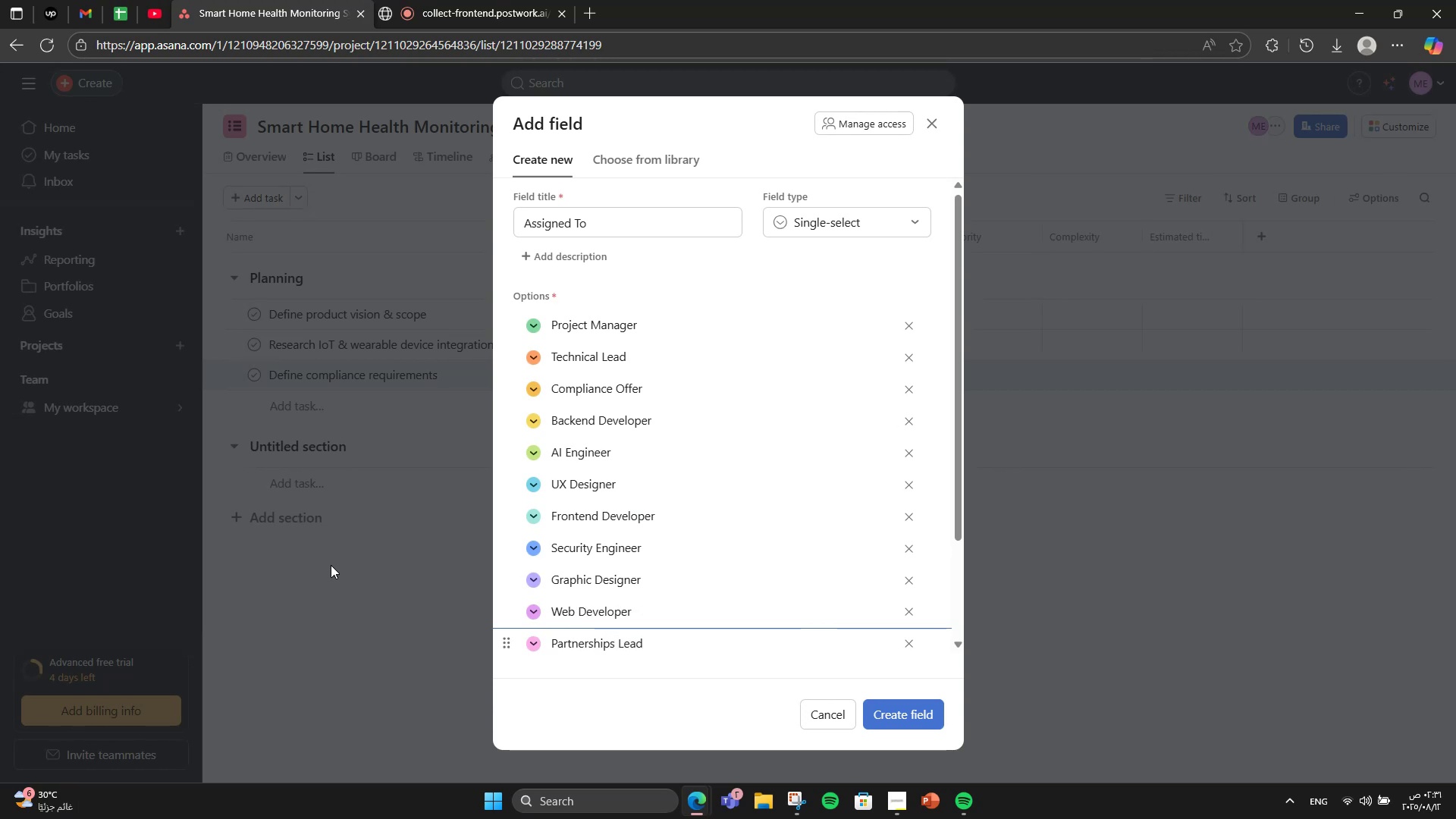 
key(Enter)
 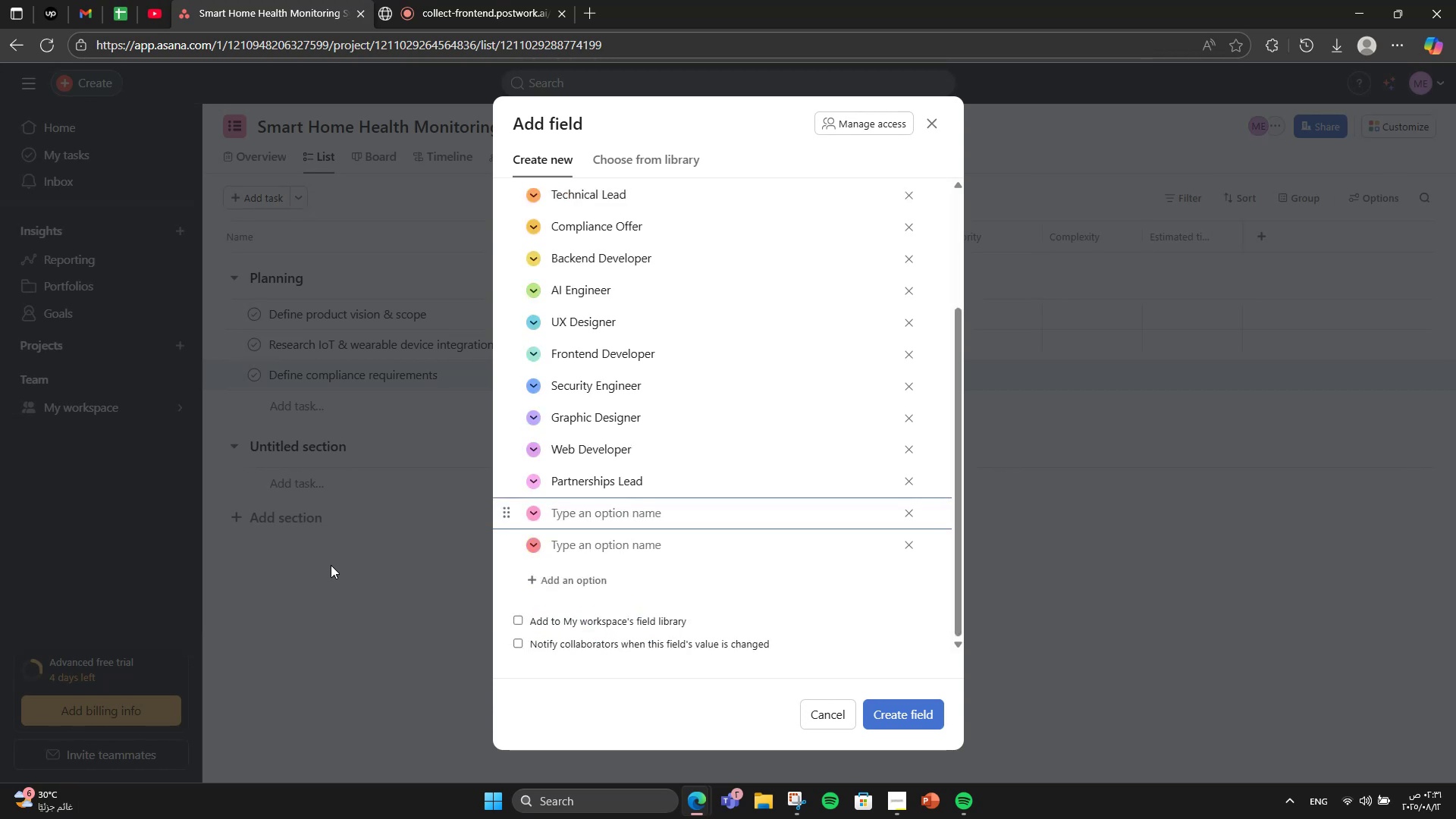 
type(Operations Manager)
 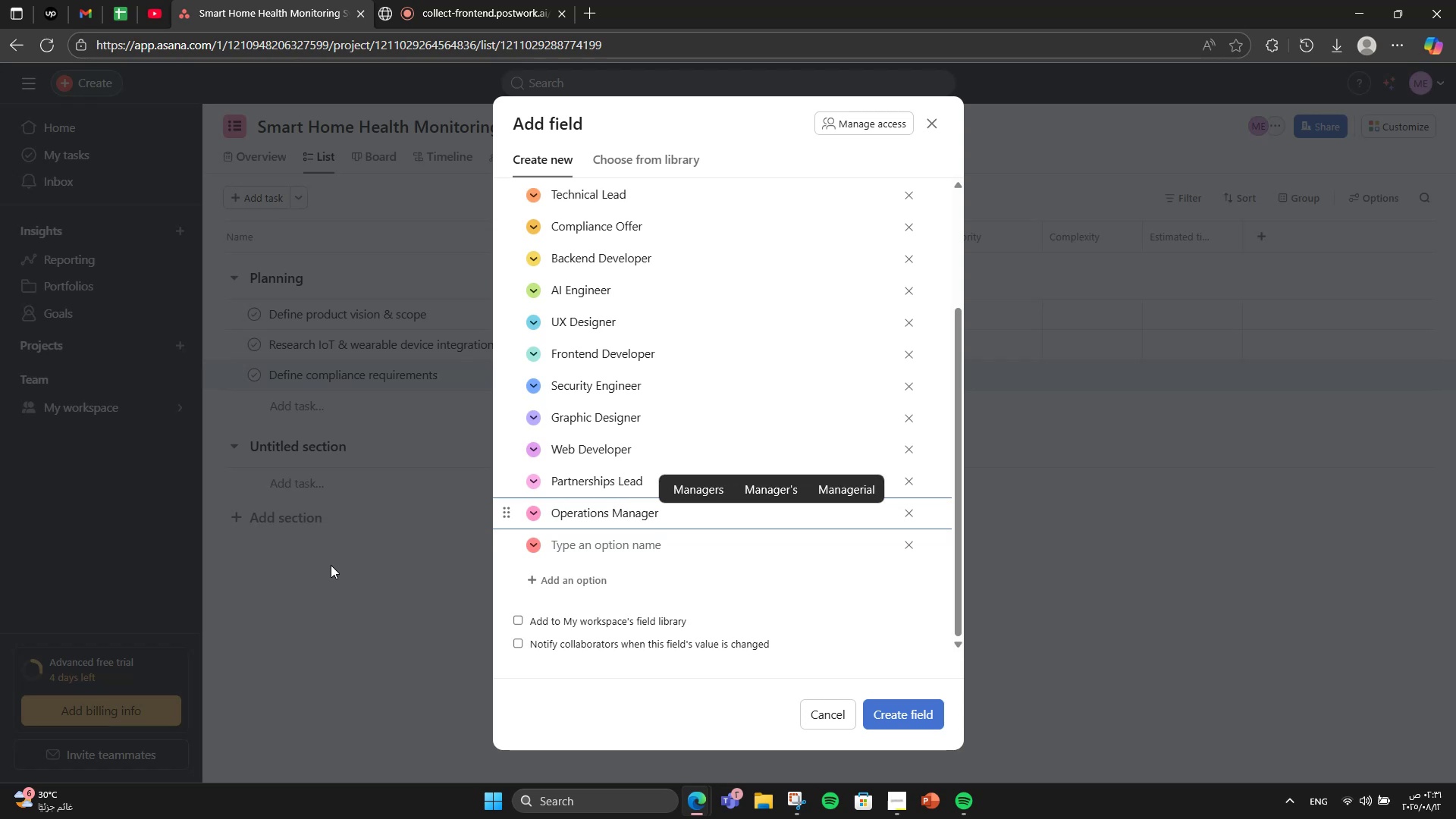 
key(Enter)
 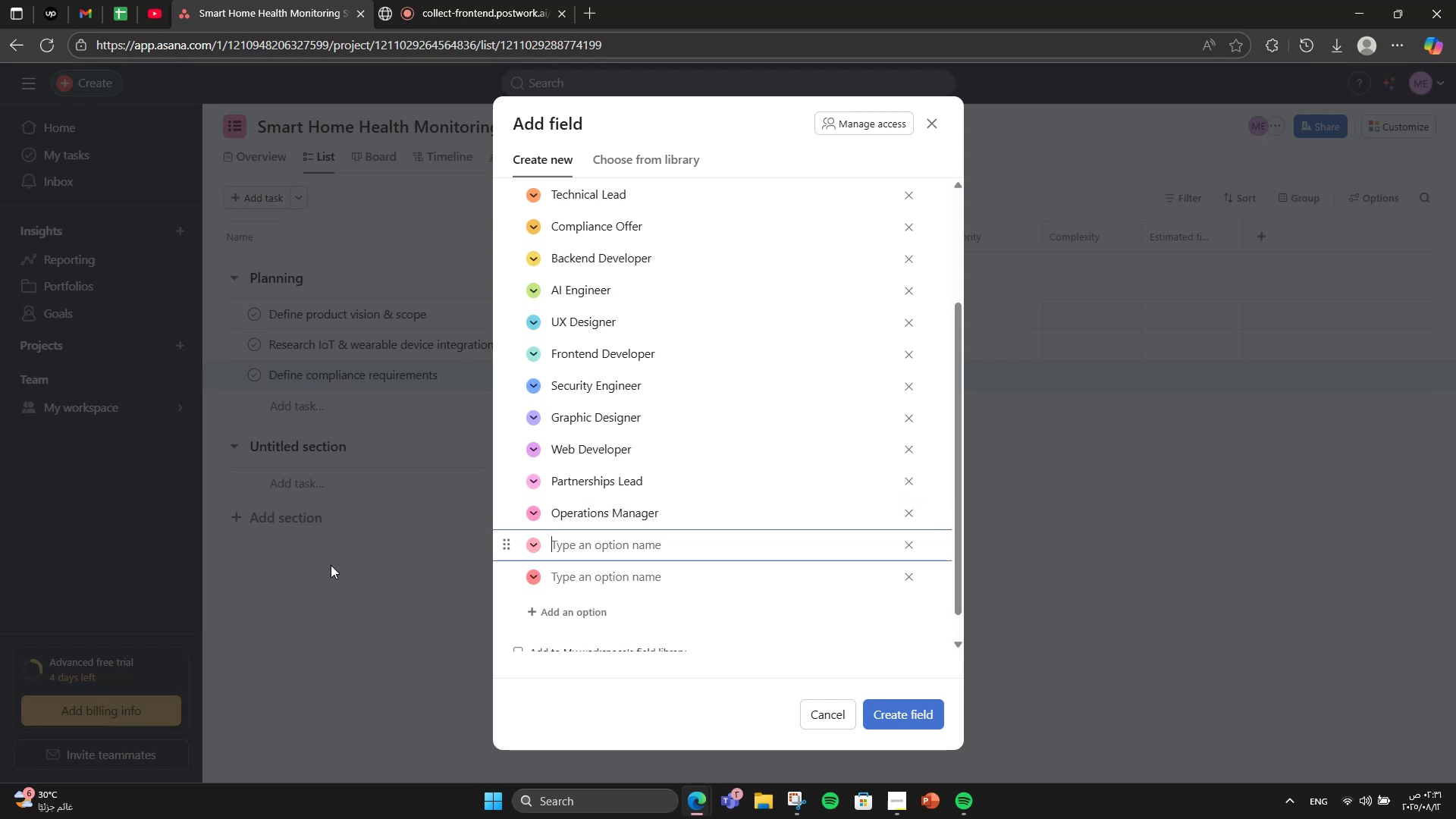 
type(Project Manager)
 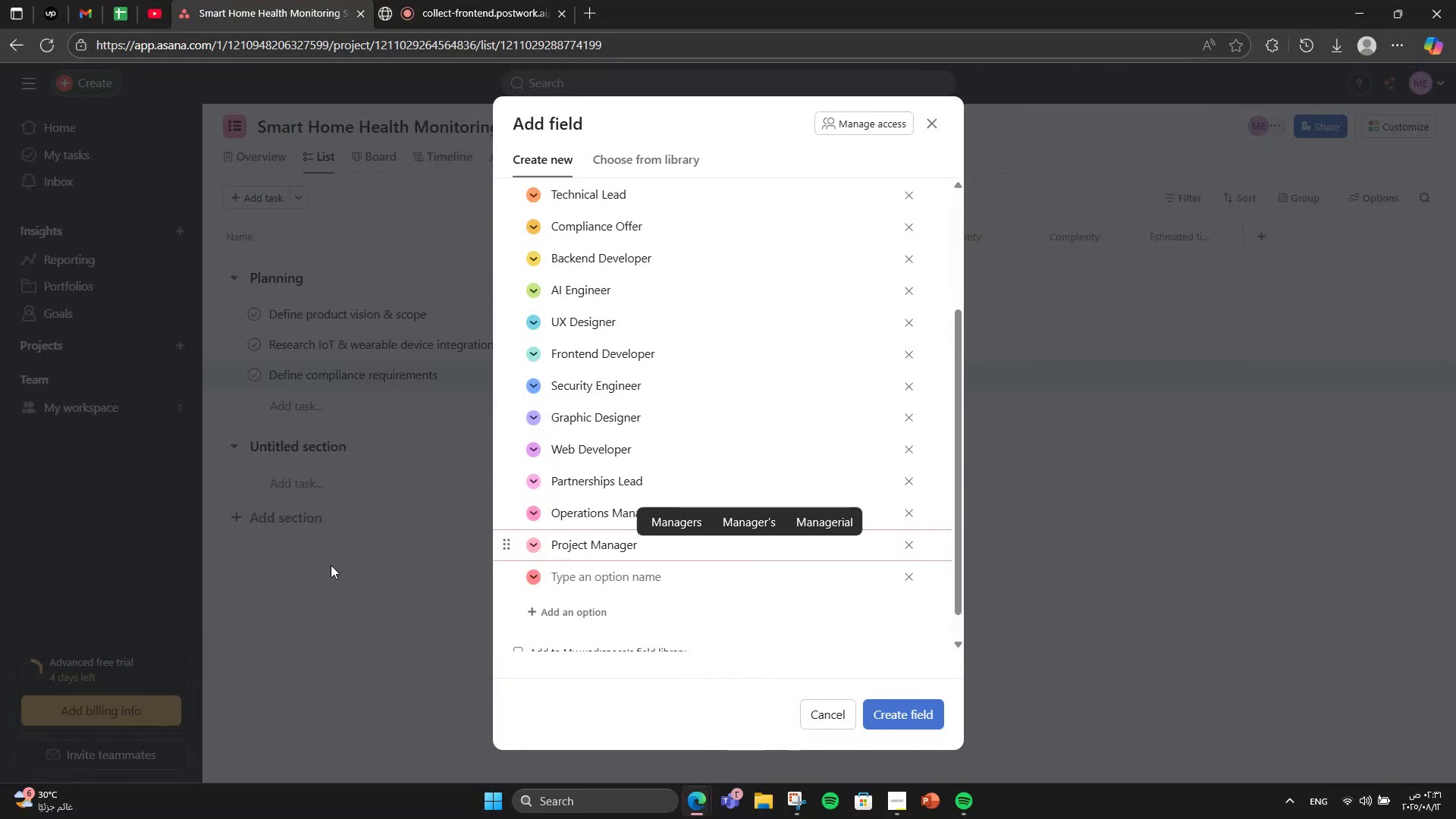 
scroll: coordinate [610, 257], scroll_direction: up, amount: 4.0
 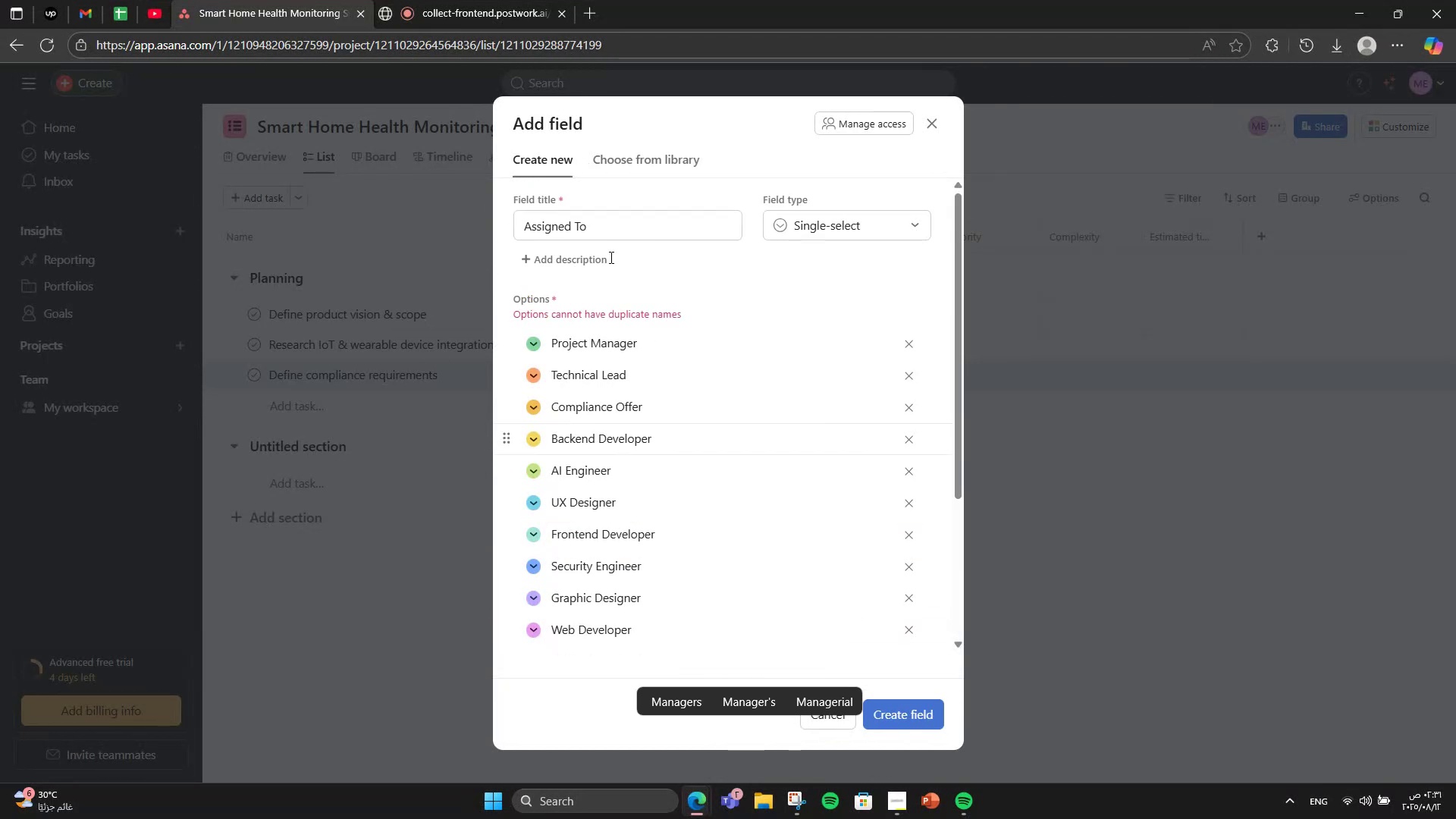 
scroll: coordinate [610, 257], scroll_direction: down, amount: 2.0
 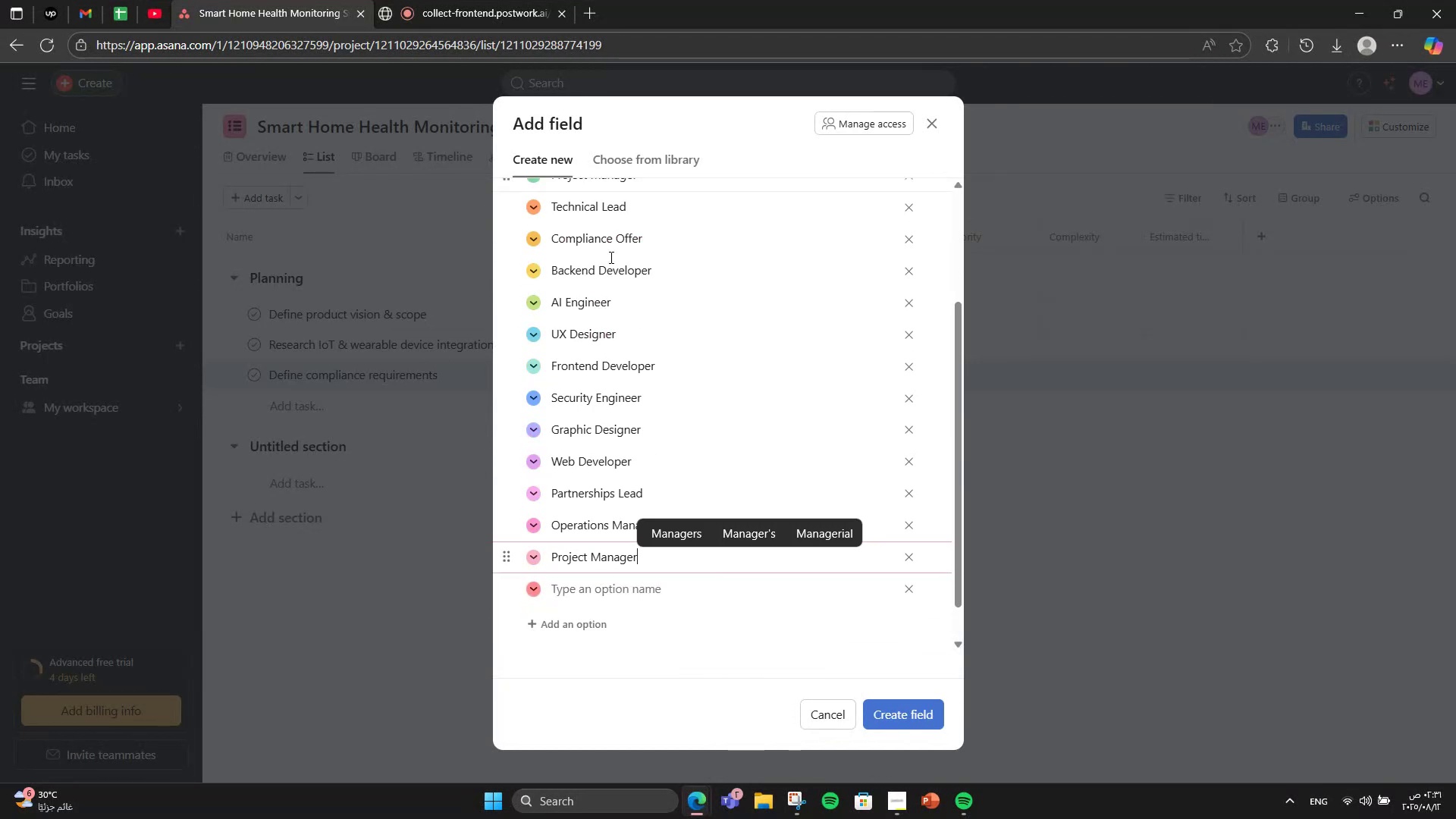 
key(Control+A)
 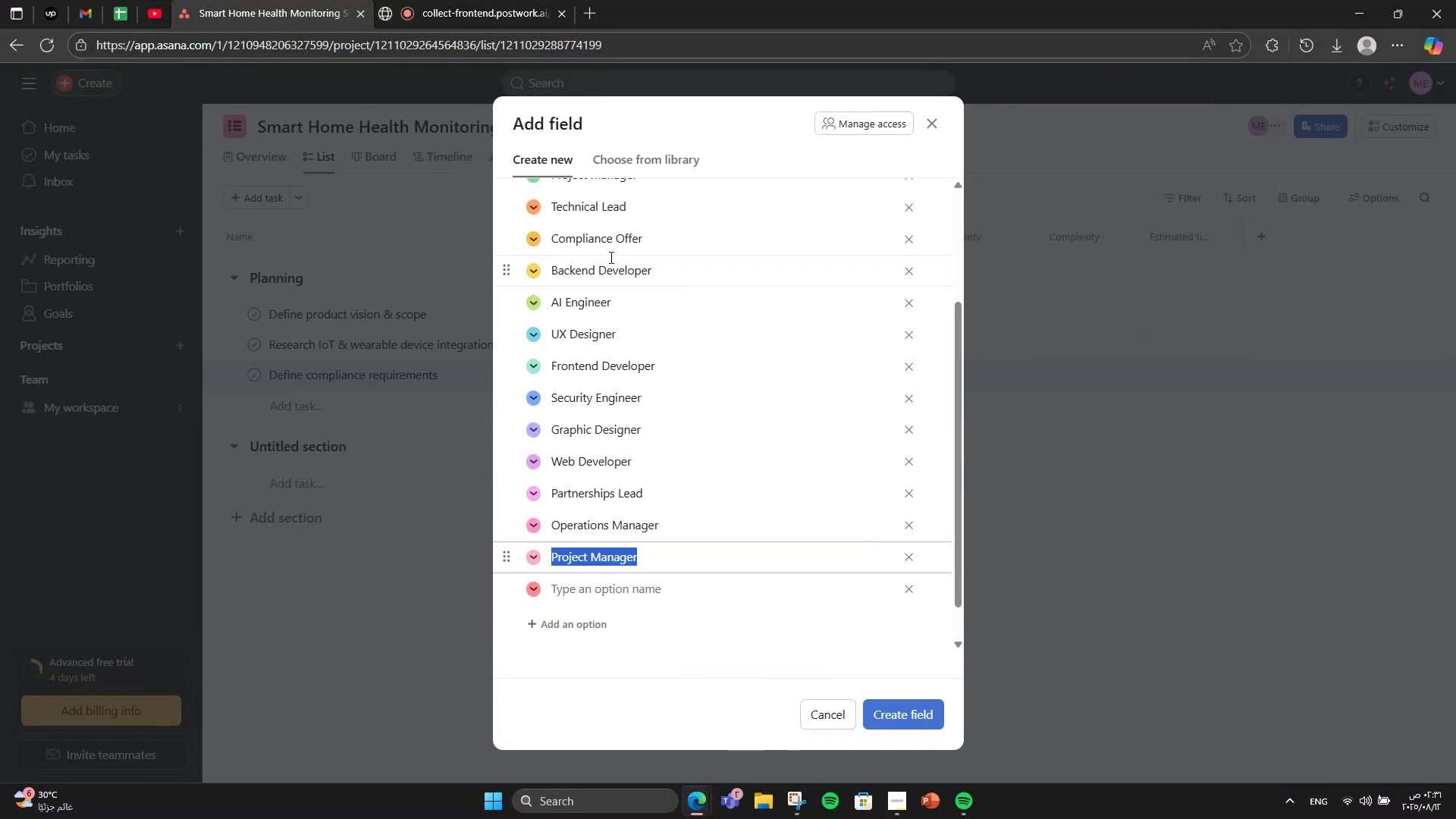 
key(Backspace)
 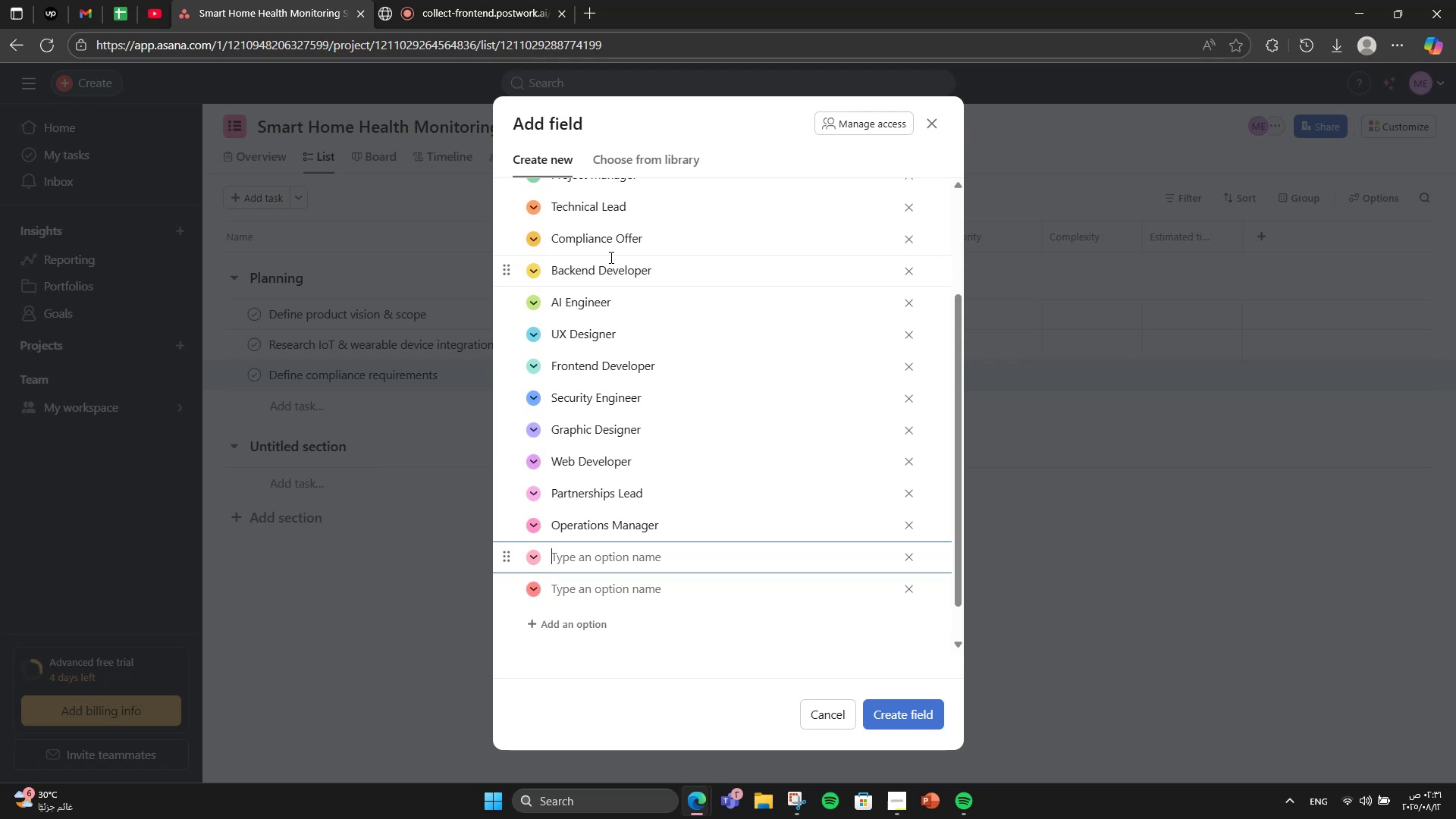 
wait(7.65)
 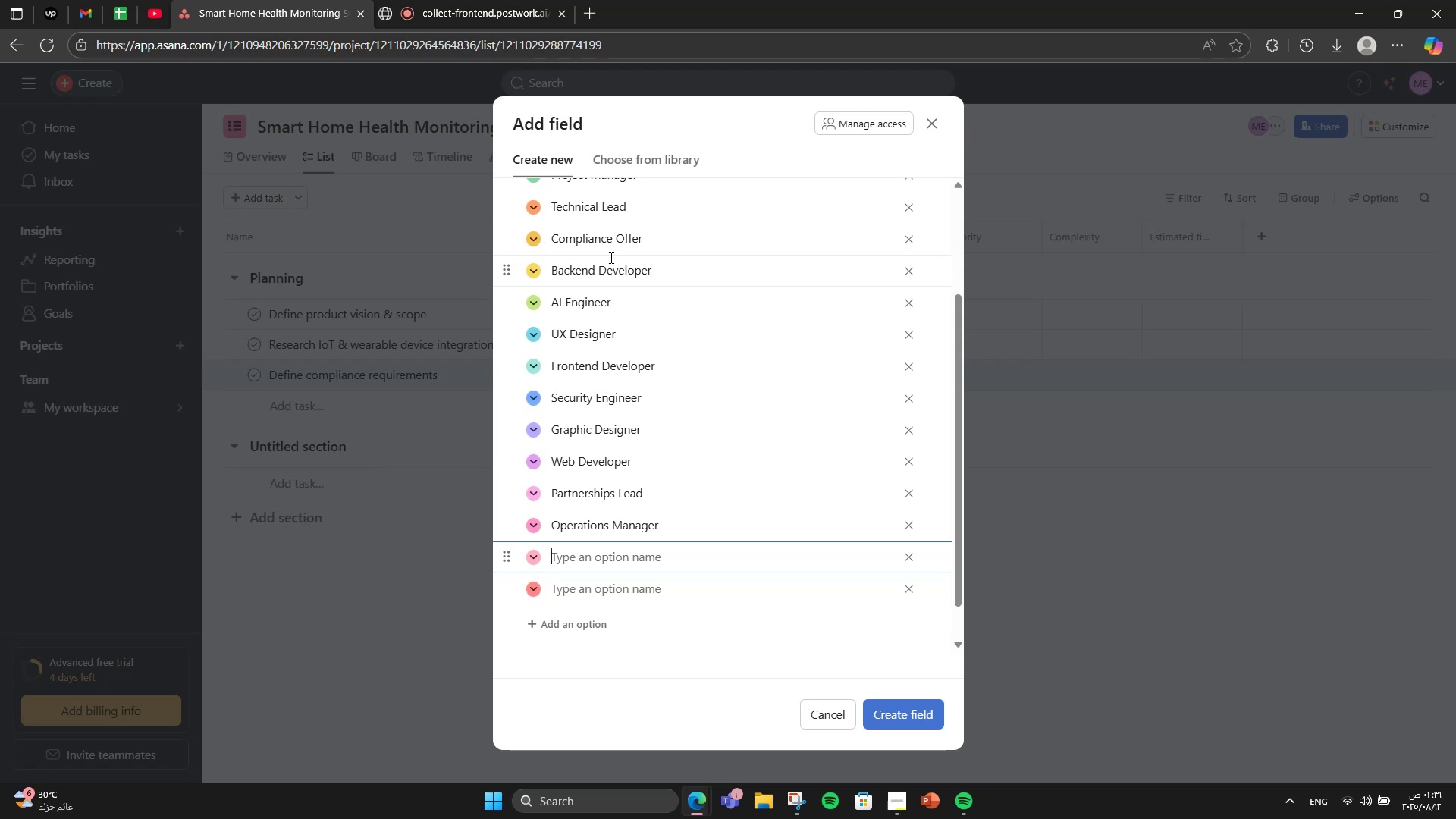 
key(CapsLock)
 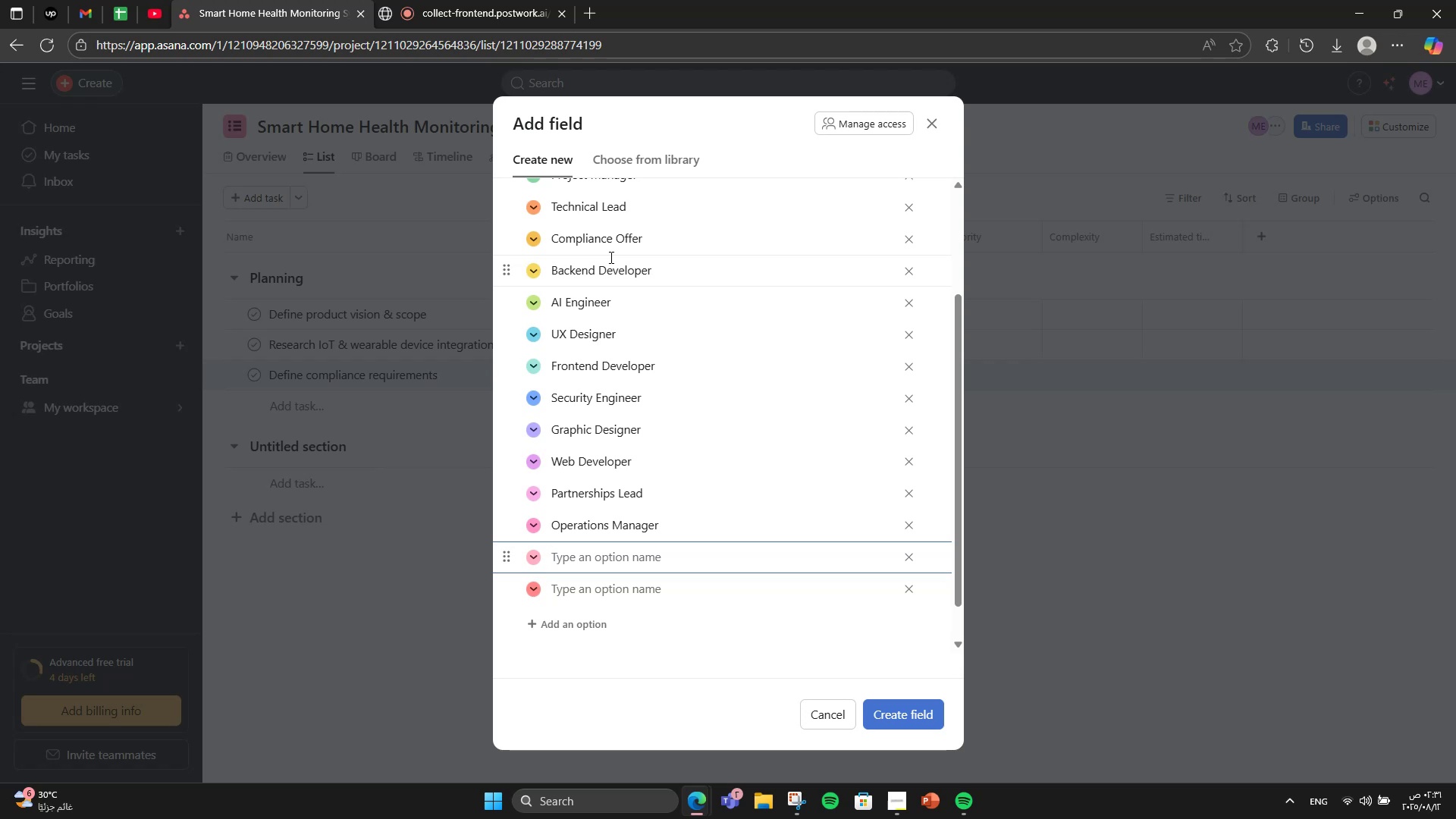 
key(CapsLock)
 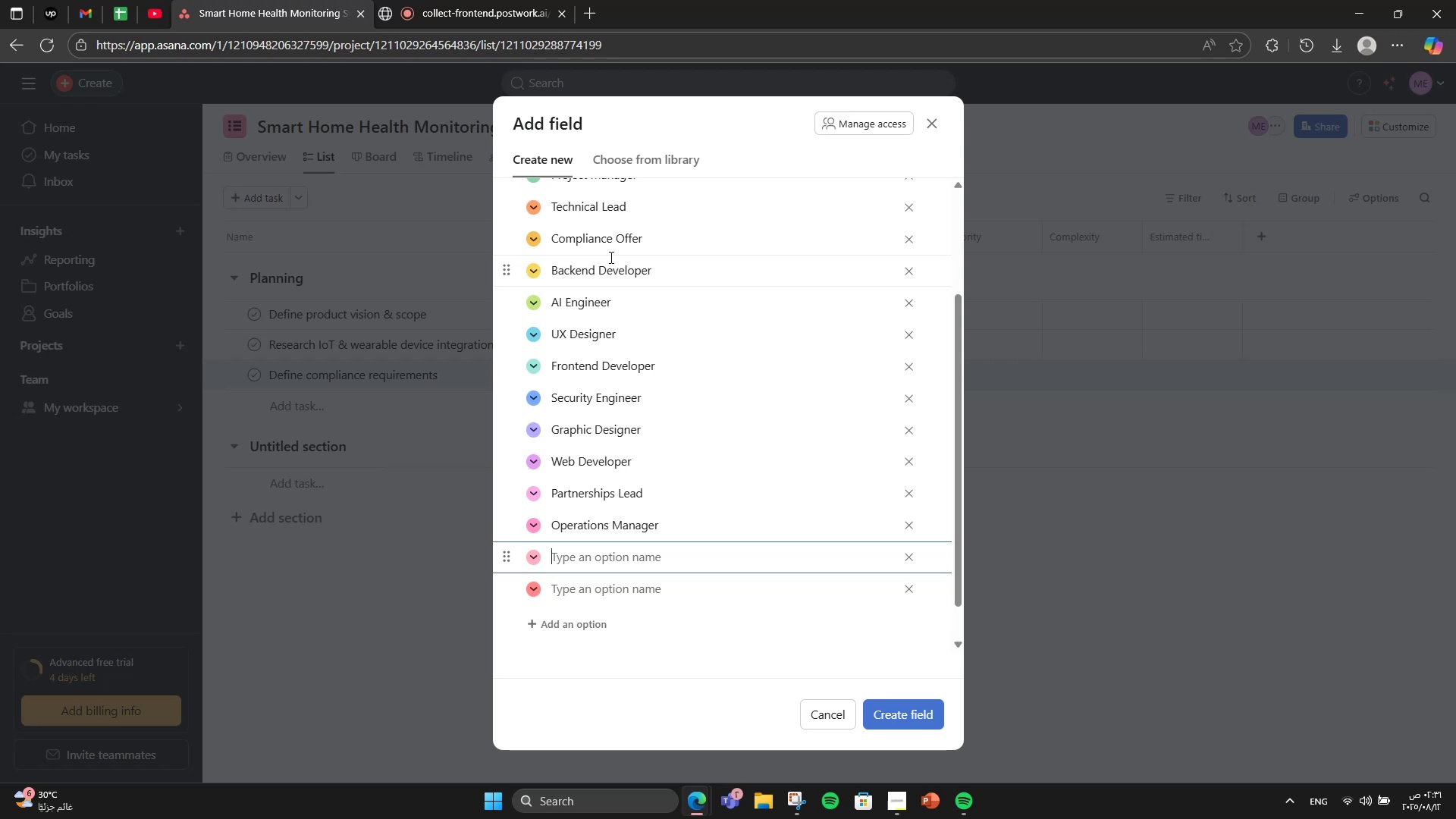 
type(Marketing Lead)
 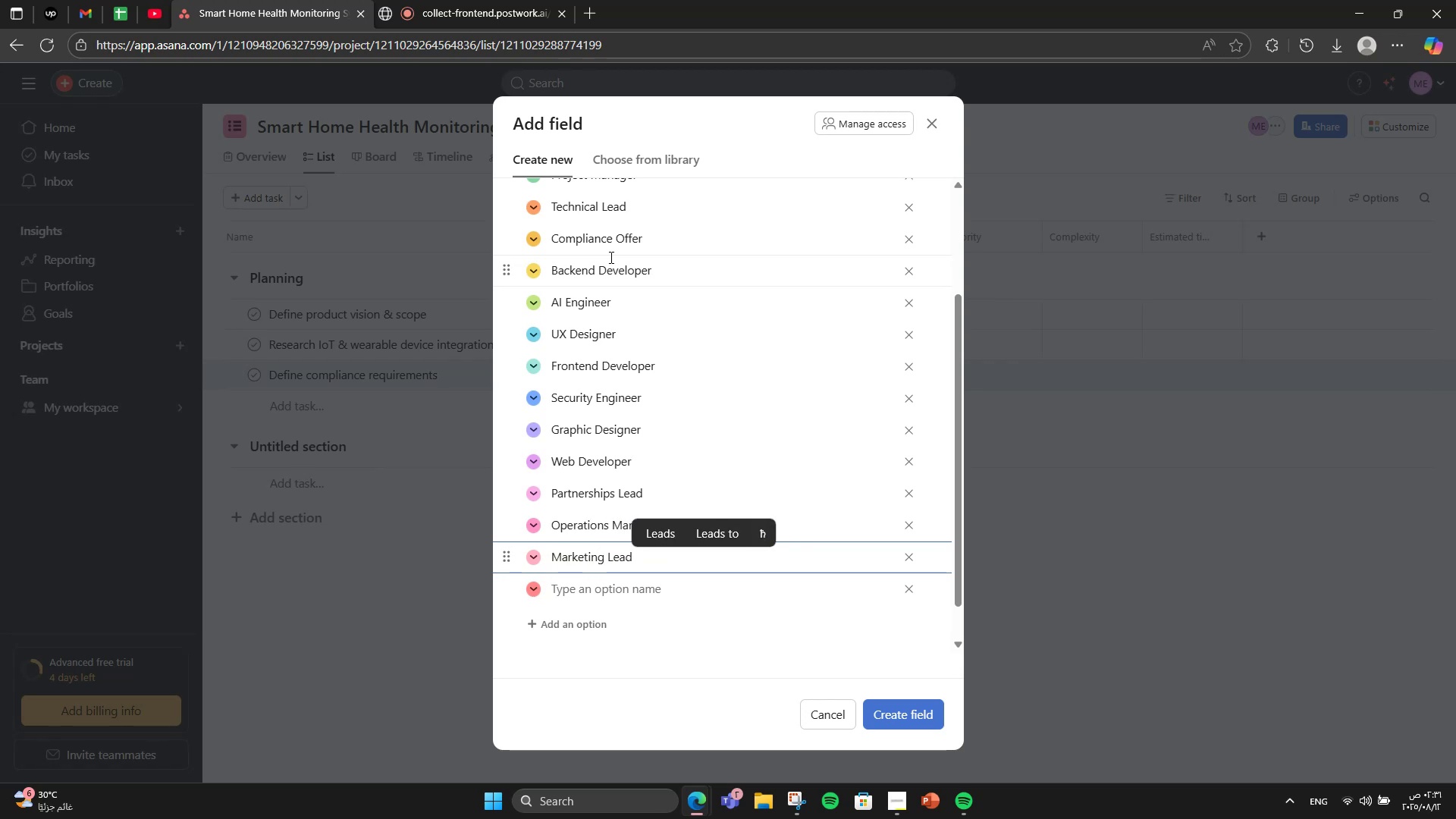 
key(Enter)
 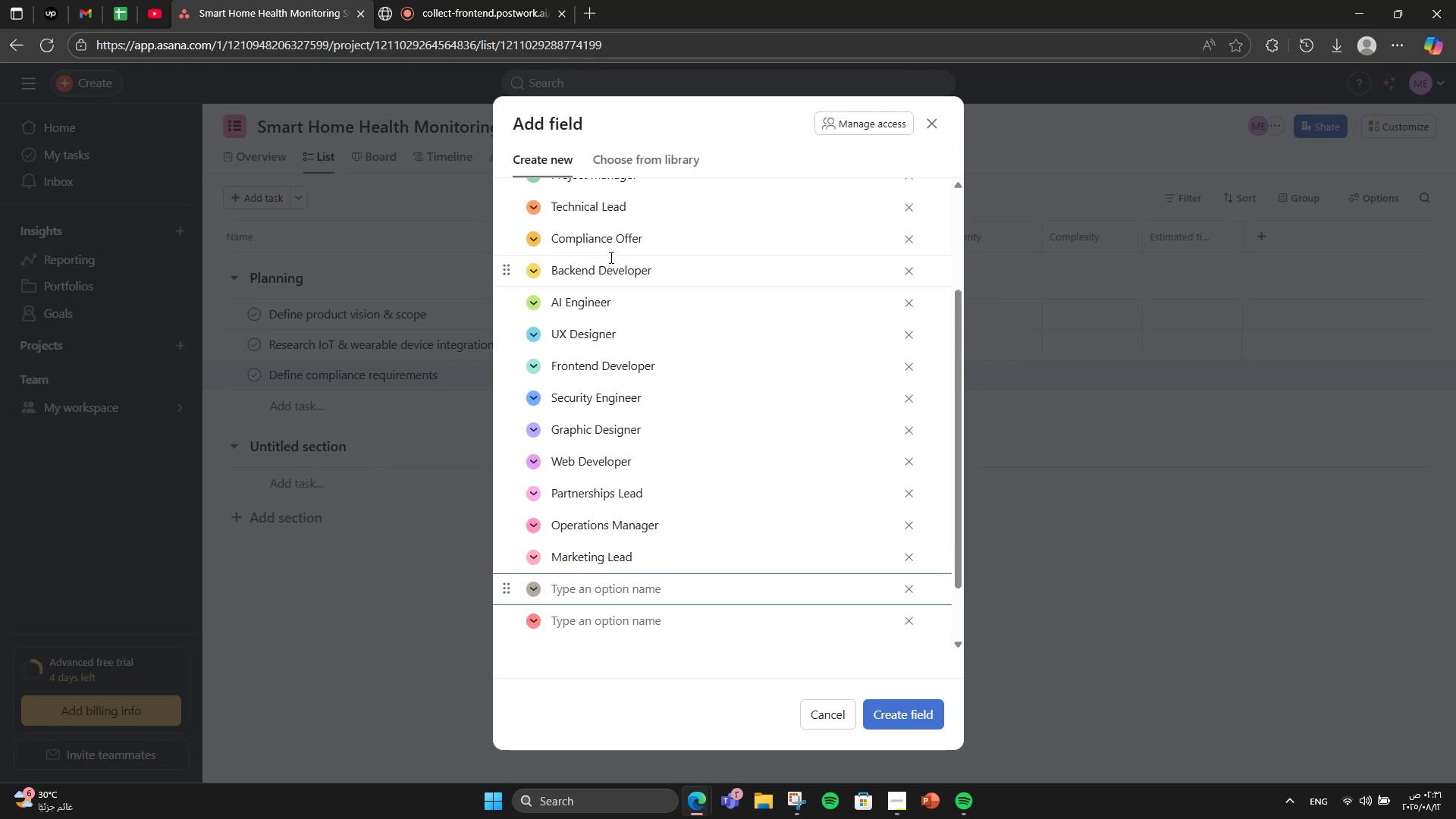 
key(CapsLock)
 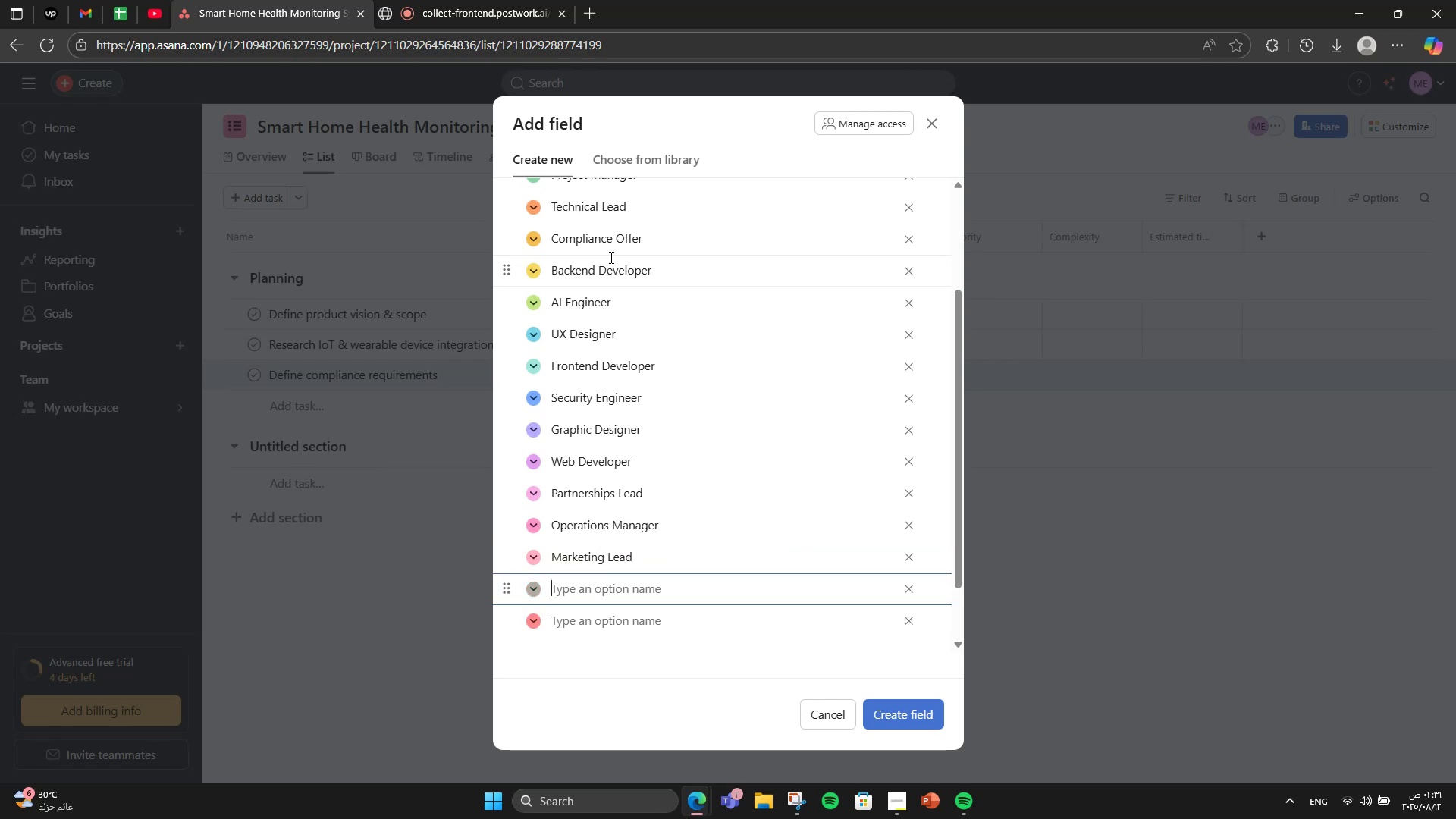 
key(S)
 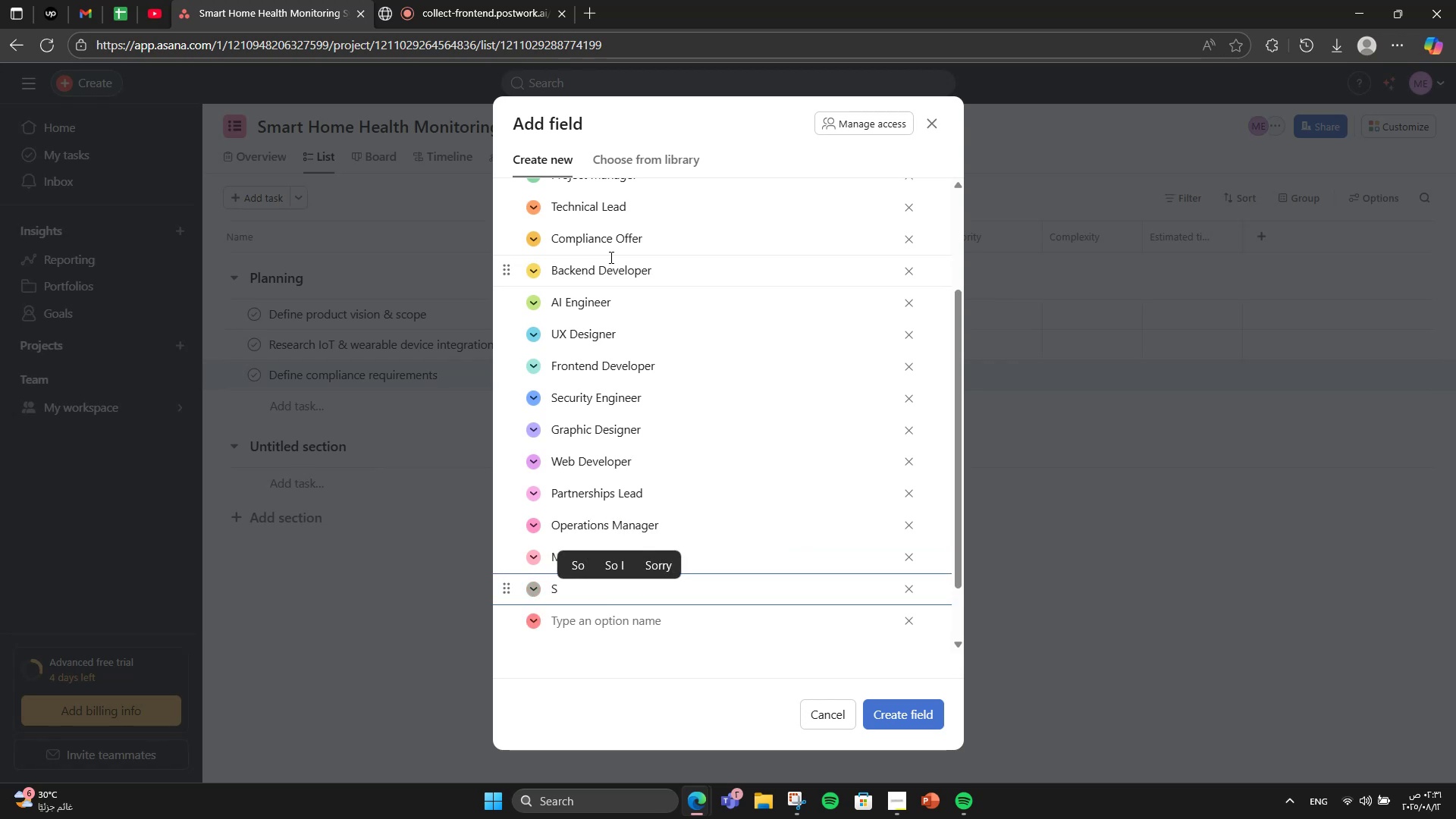 
key(Backspace)
 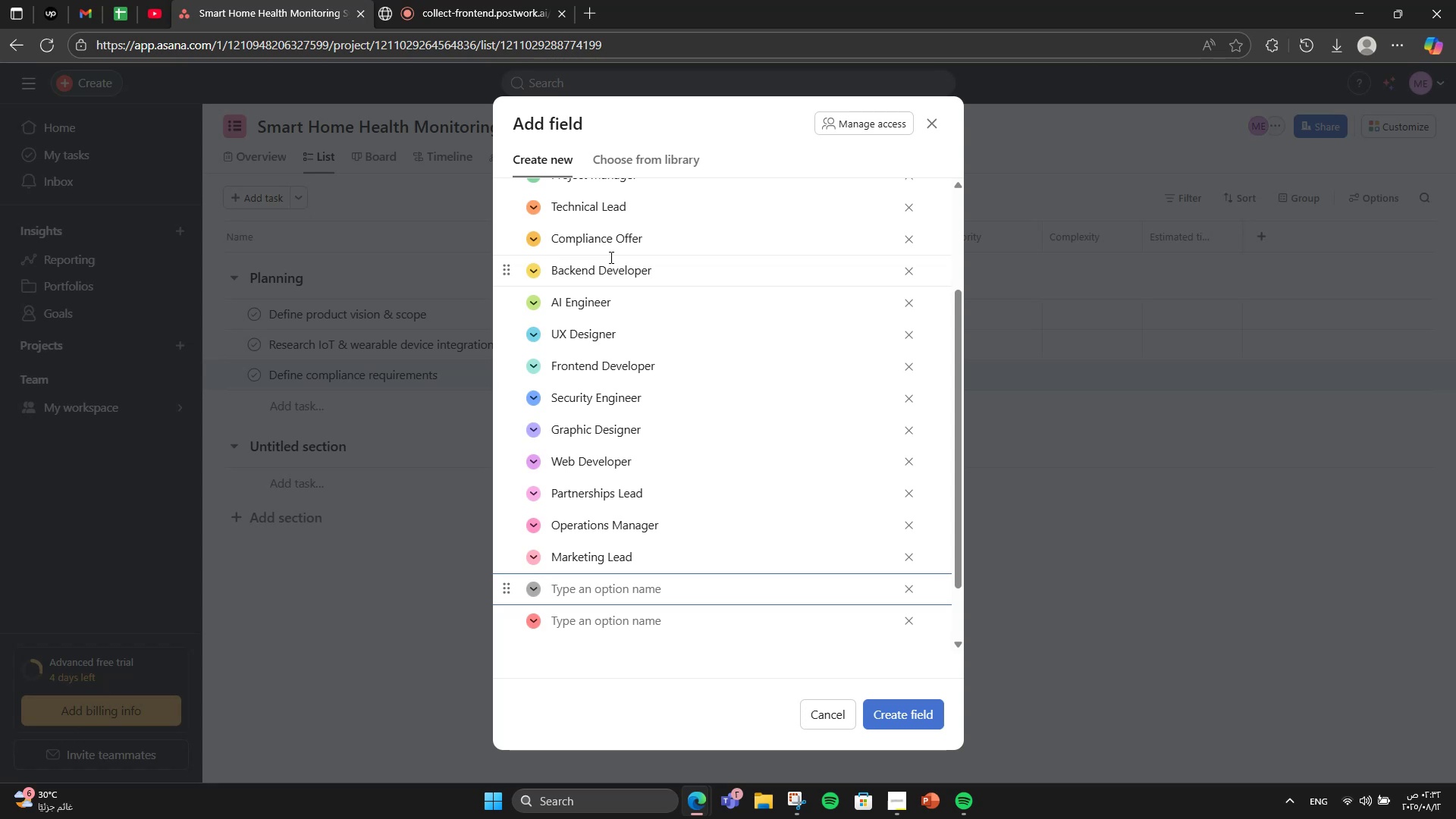 
wait(24.13)
 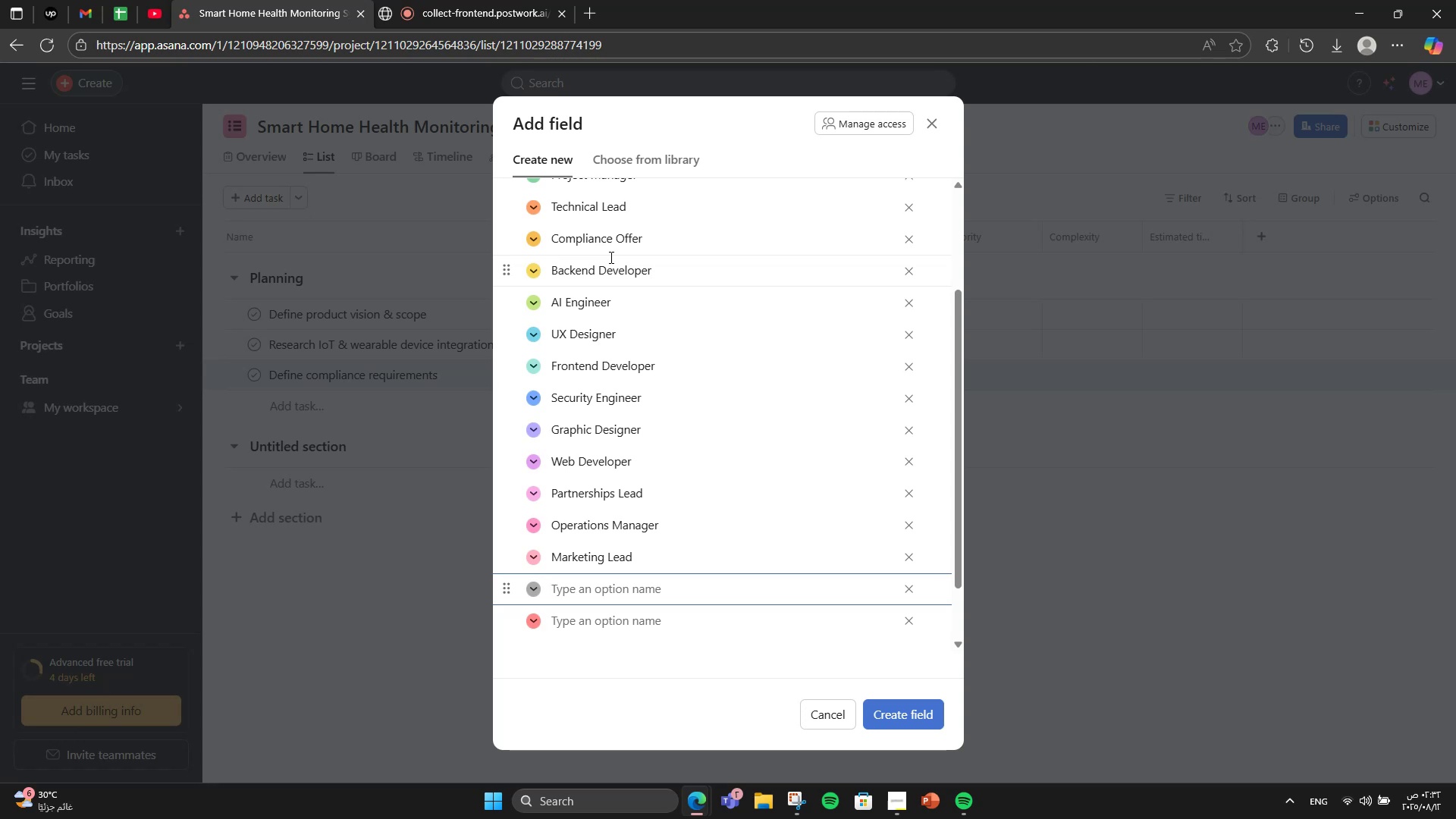 
left_click([908, 592])
 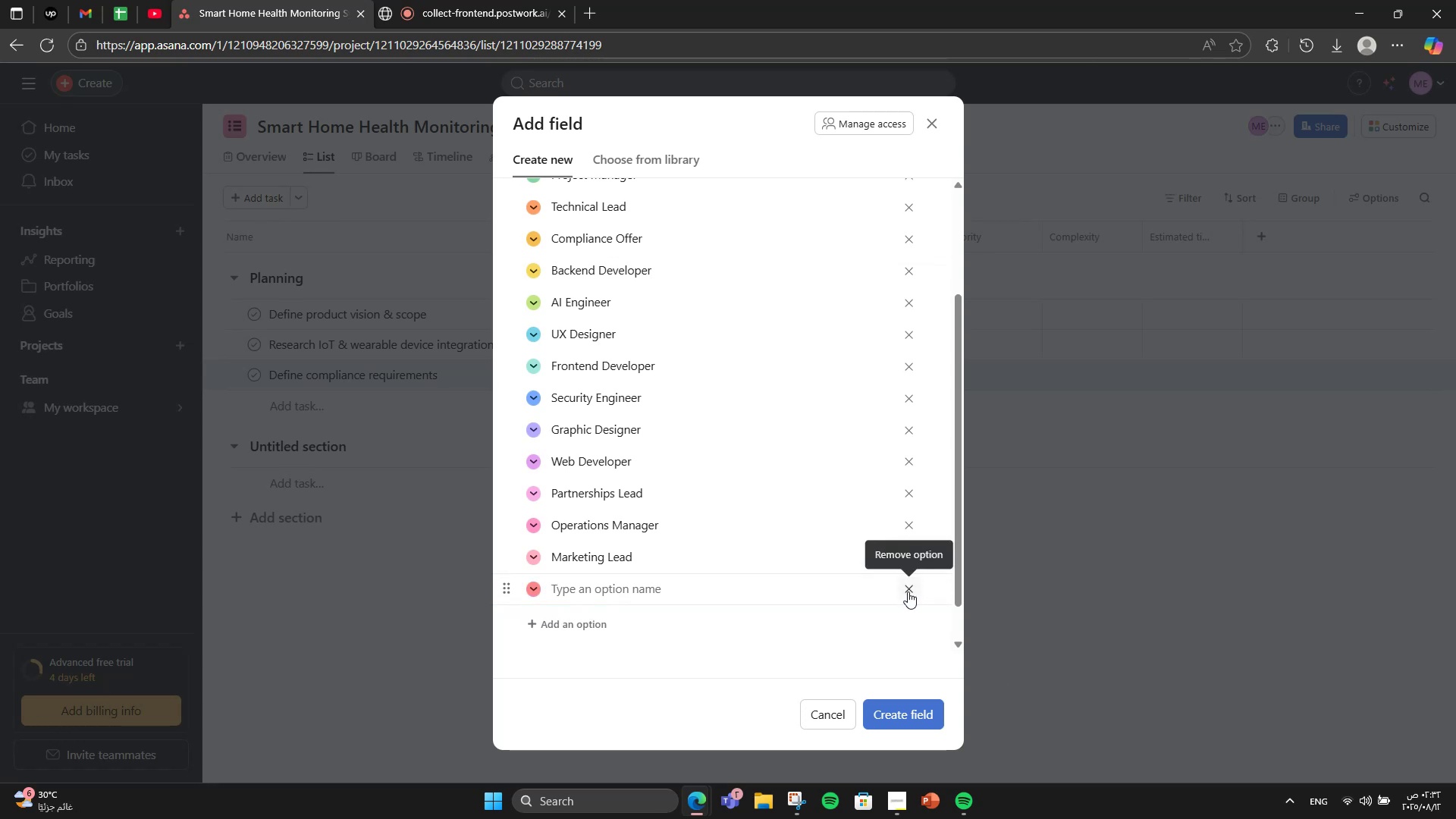 
left_click([908, 592])
 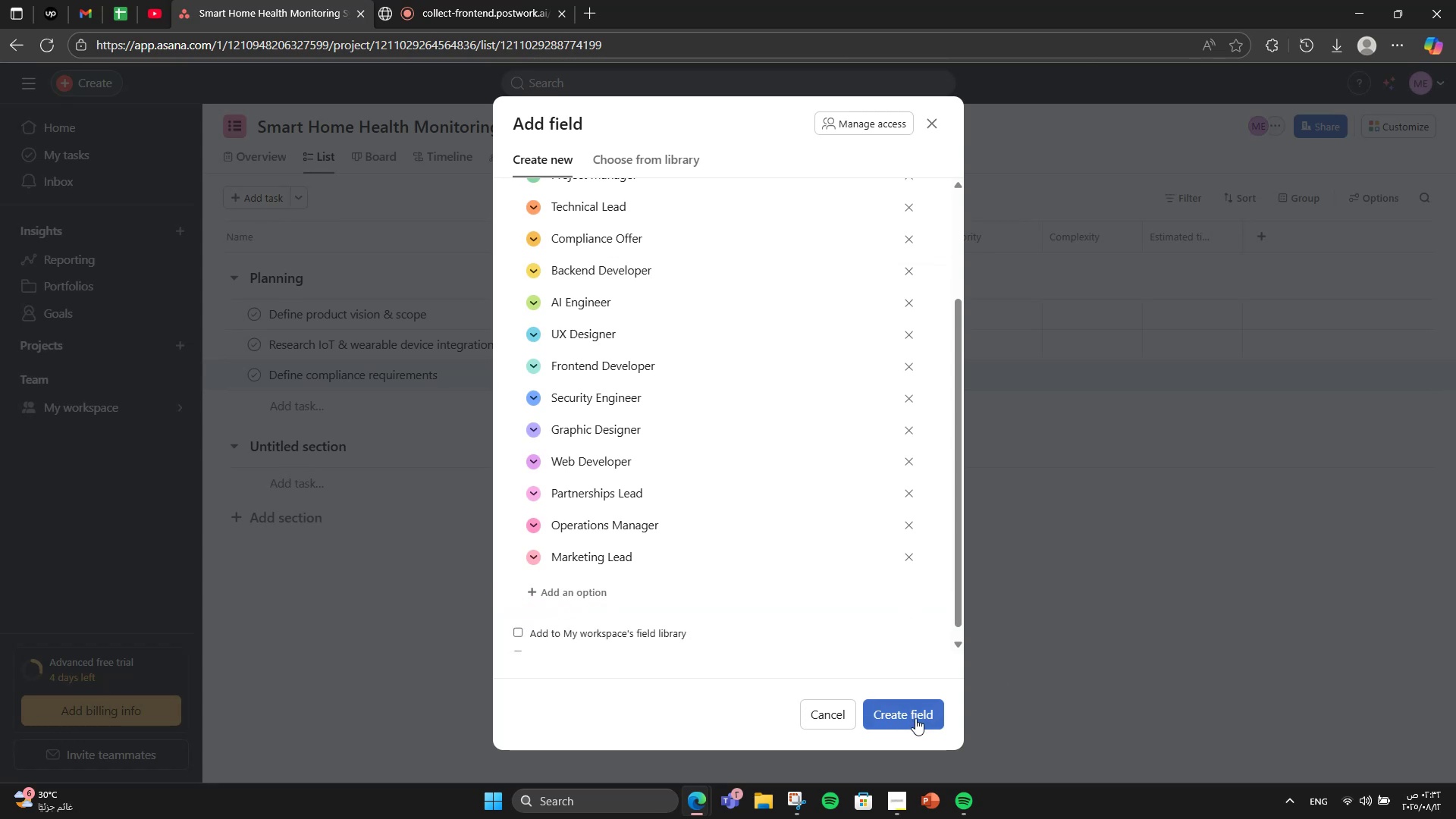 
left_click([915, 718])
 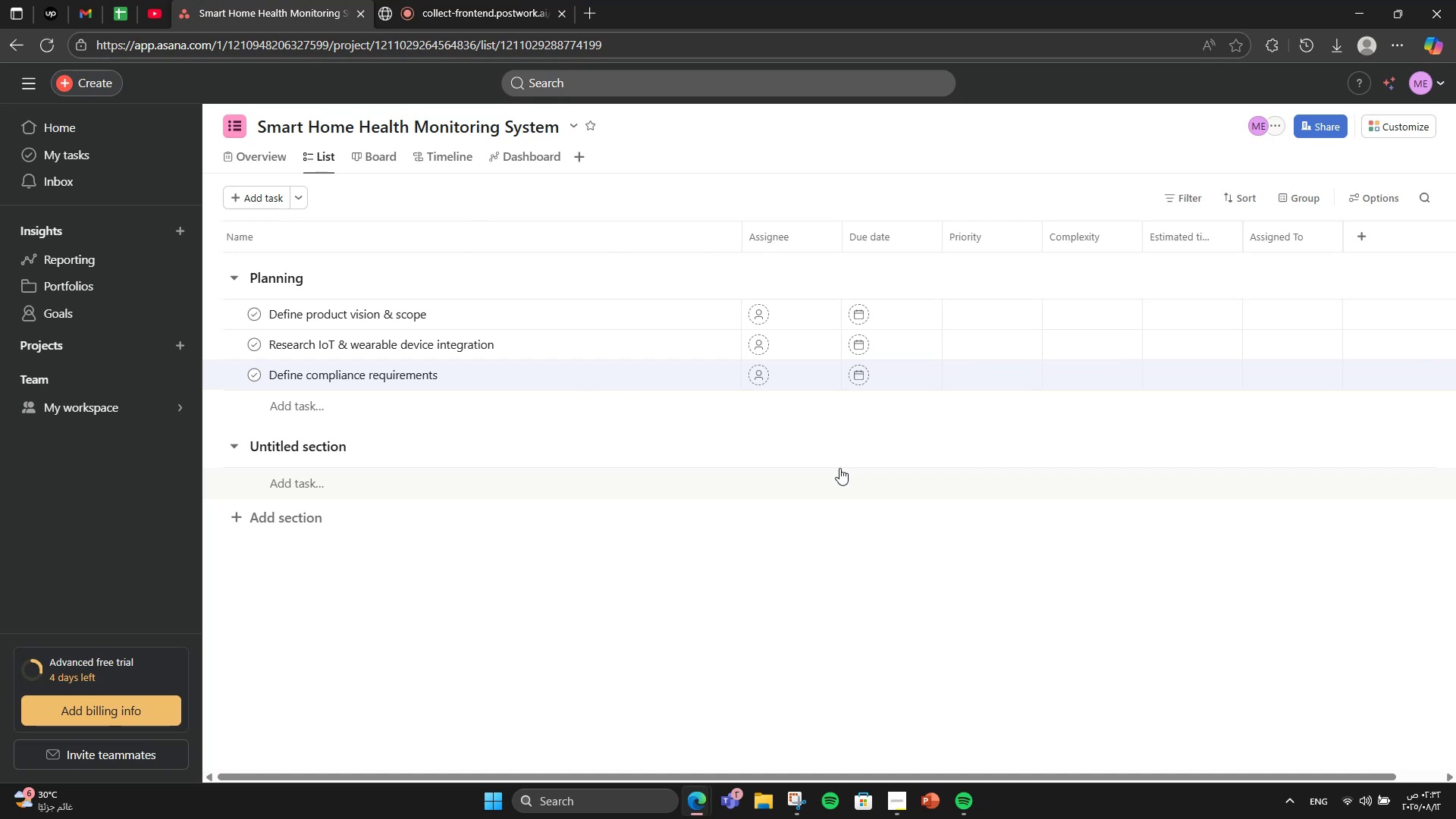 
wait(21.12)
 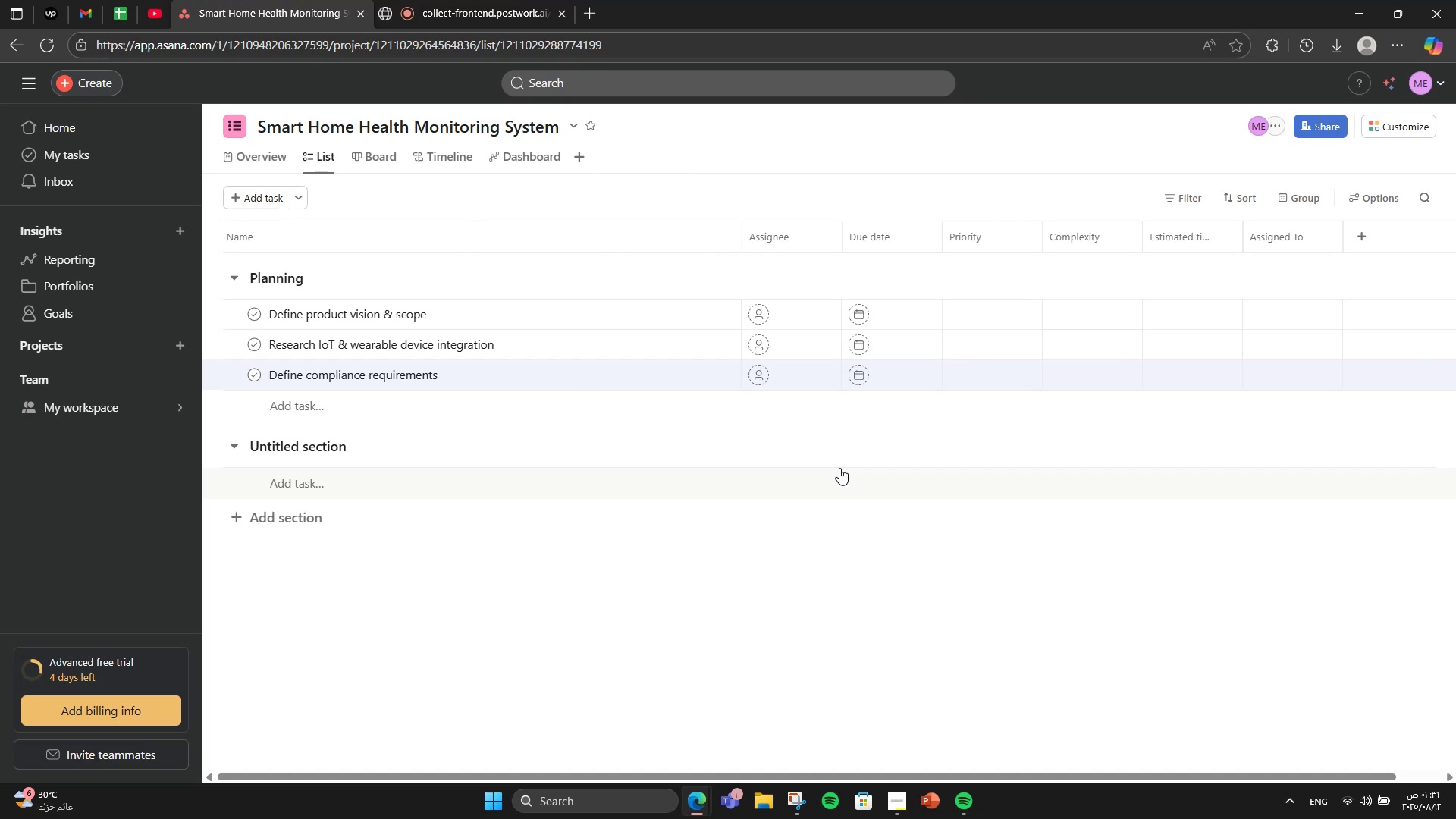 
left_click([553, 312])
 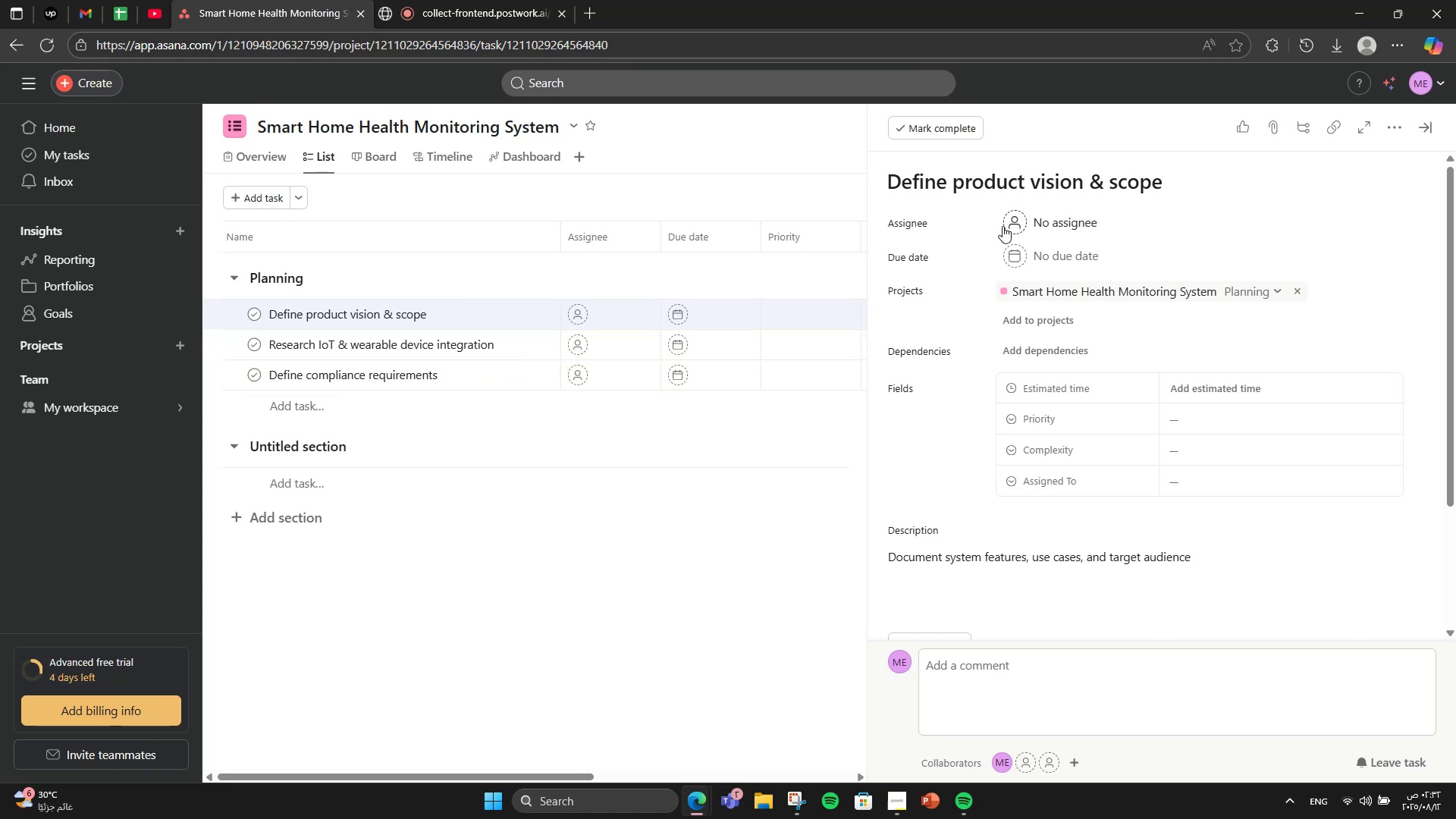 
left_click([1419, 139])
 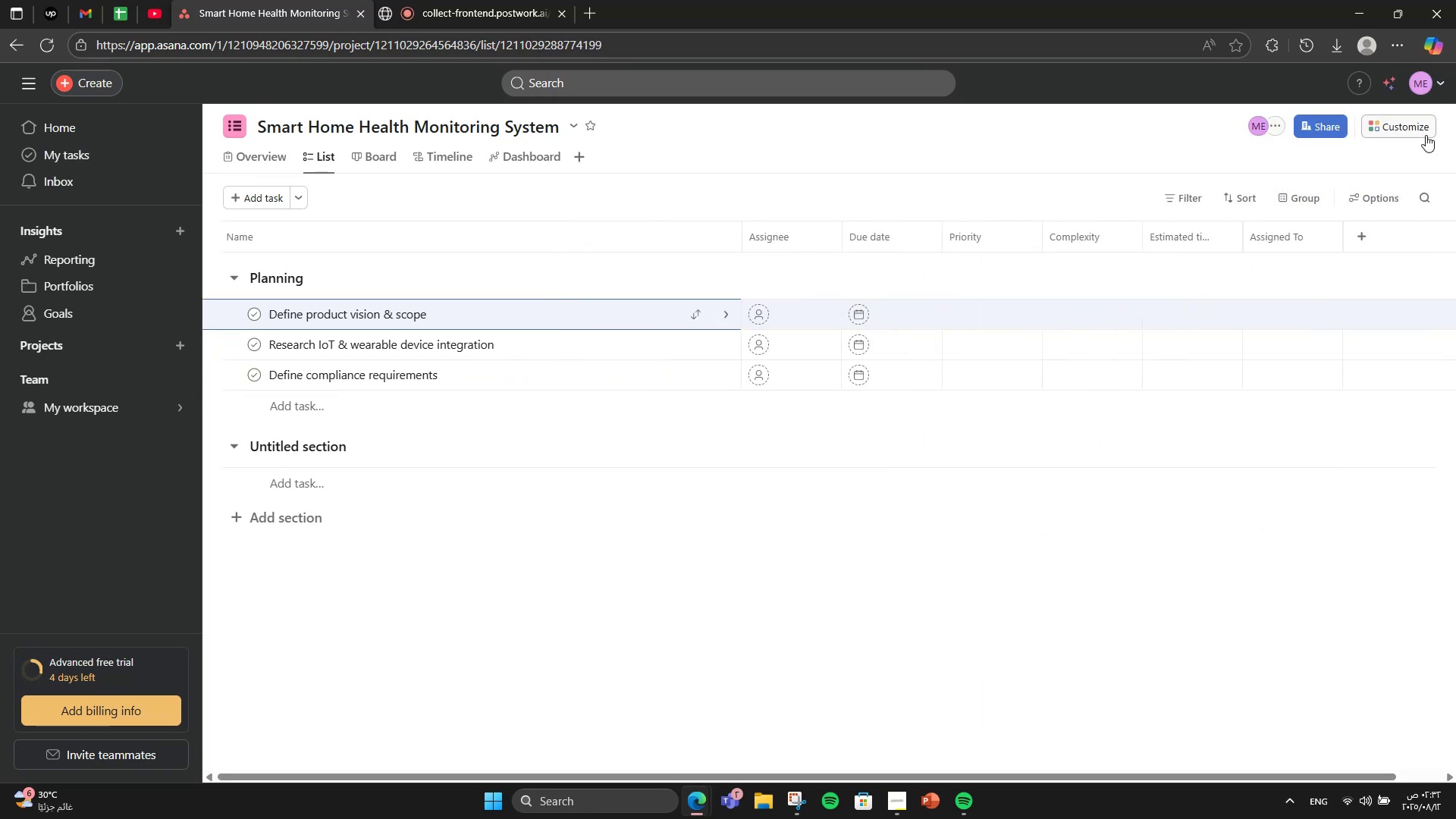 
wait(5.39)
 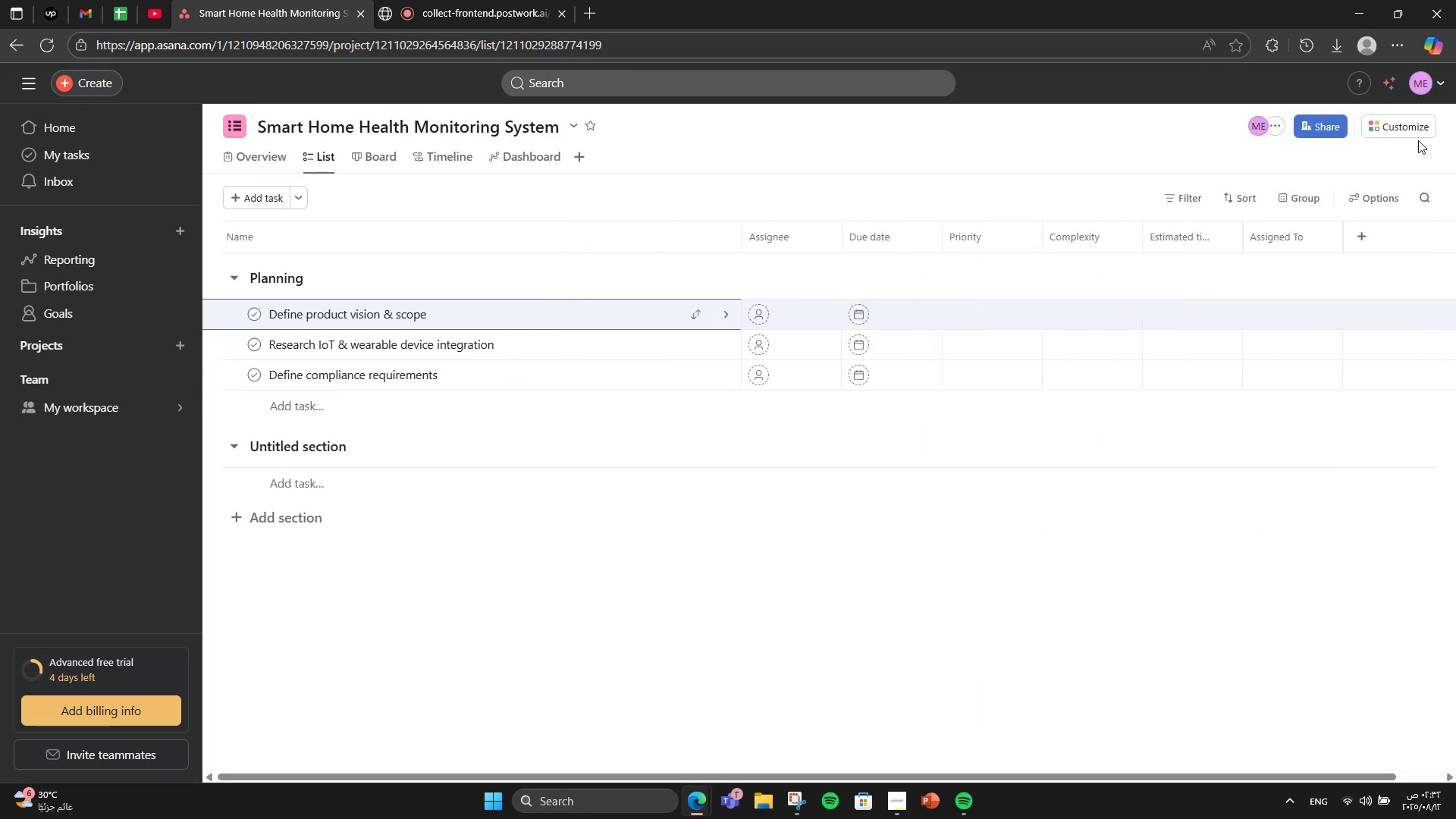 
left_click([977, 314])
 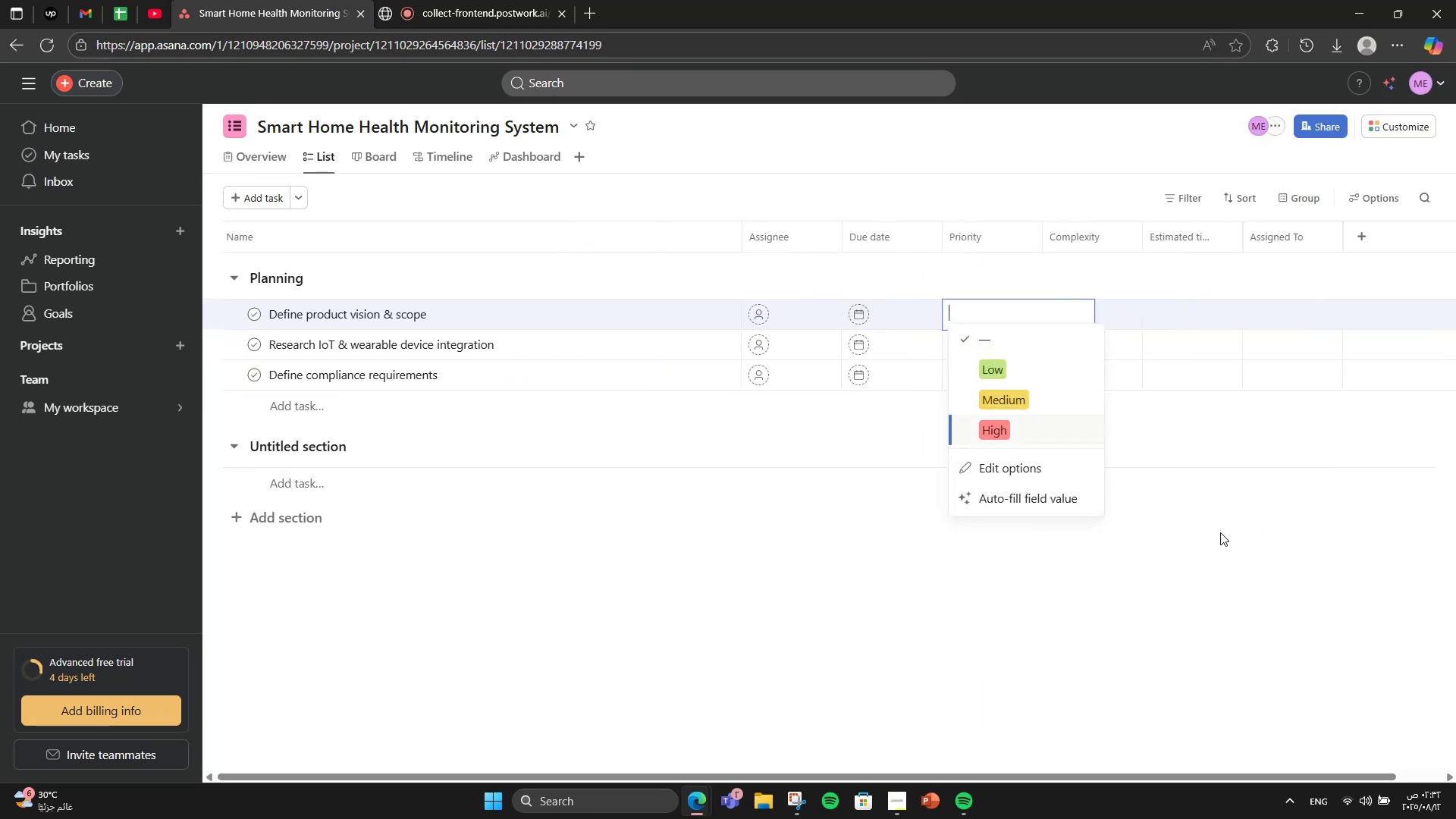 
left_click([990, 424])
 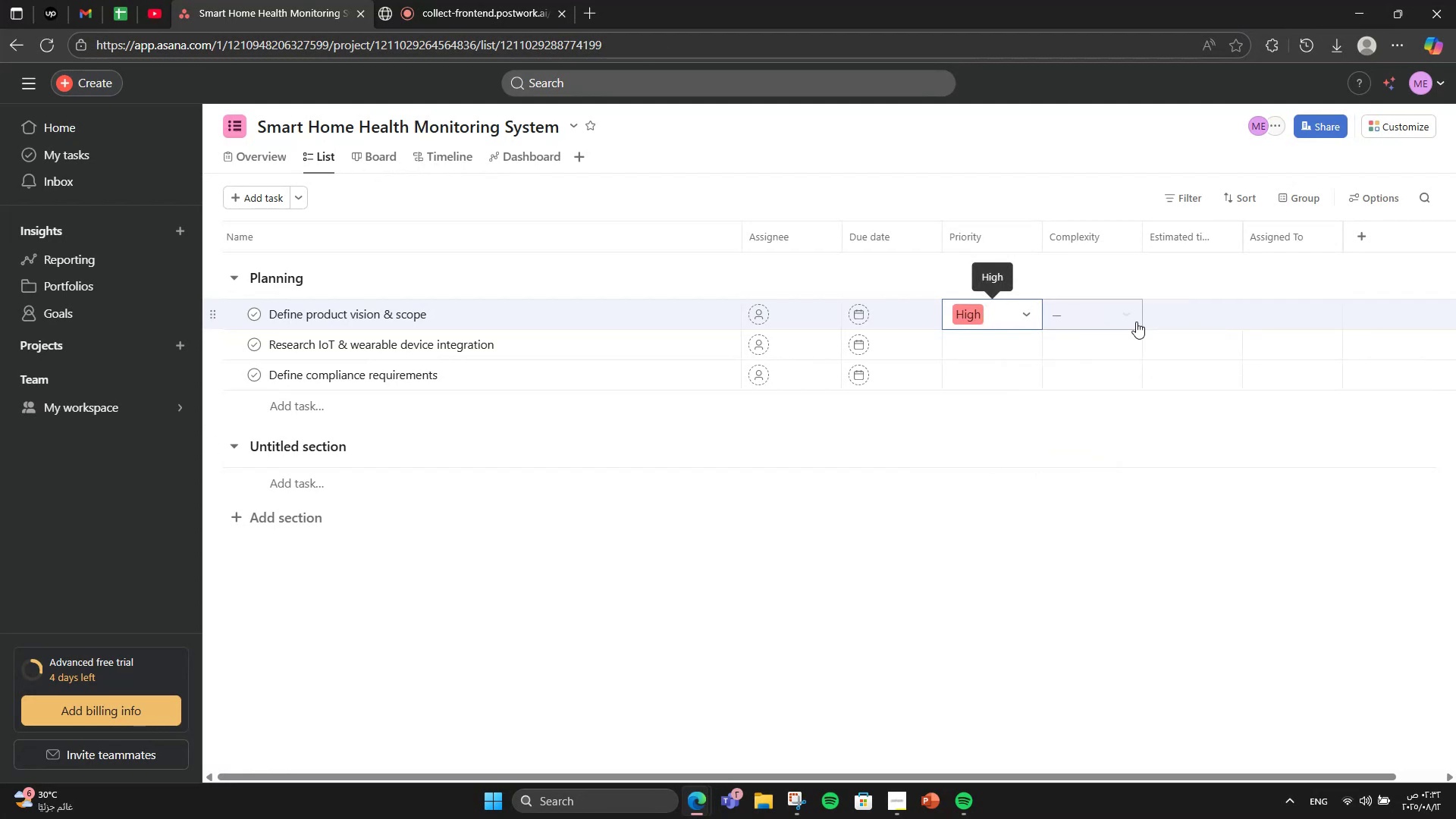 
left_click([1130, 322])
 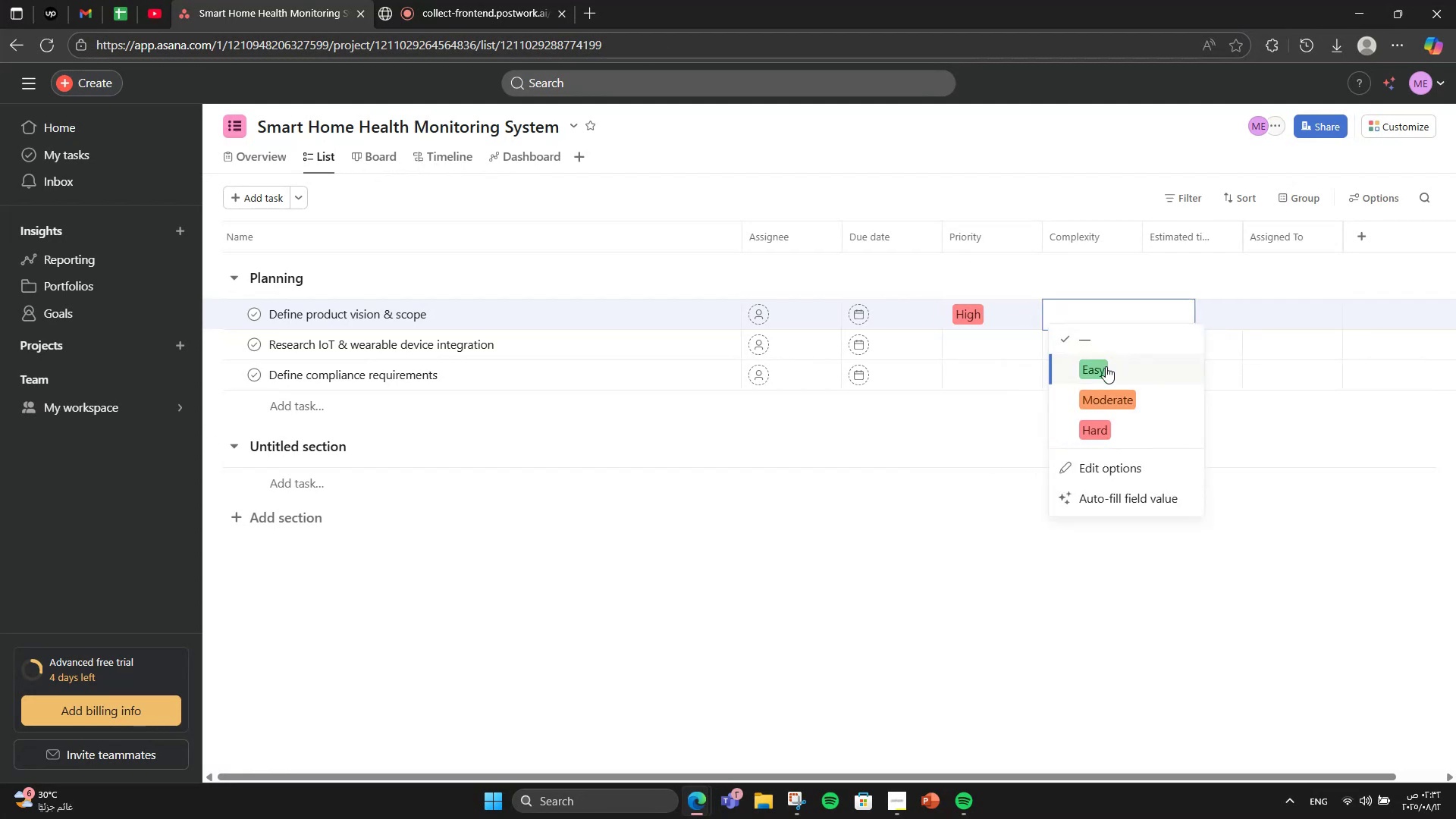 
left_click([1100, 389])
 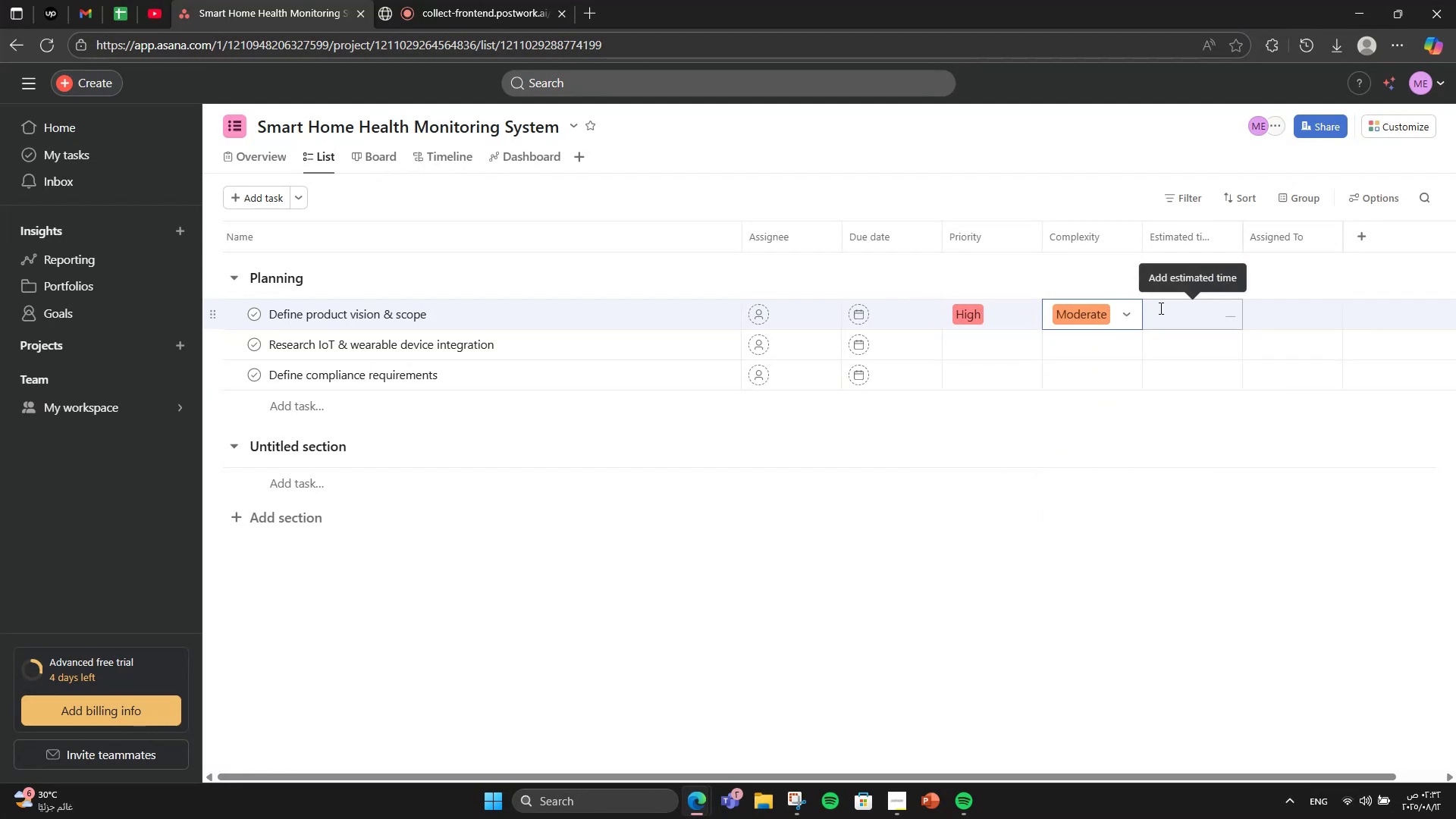 
left_click([1159, 308])
 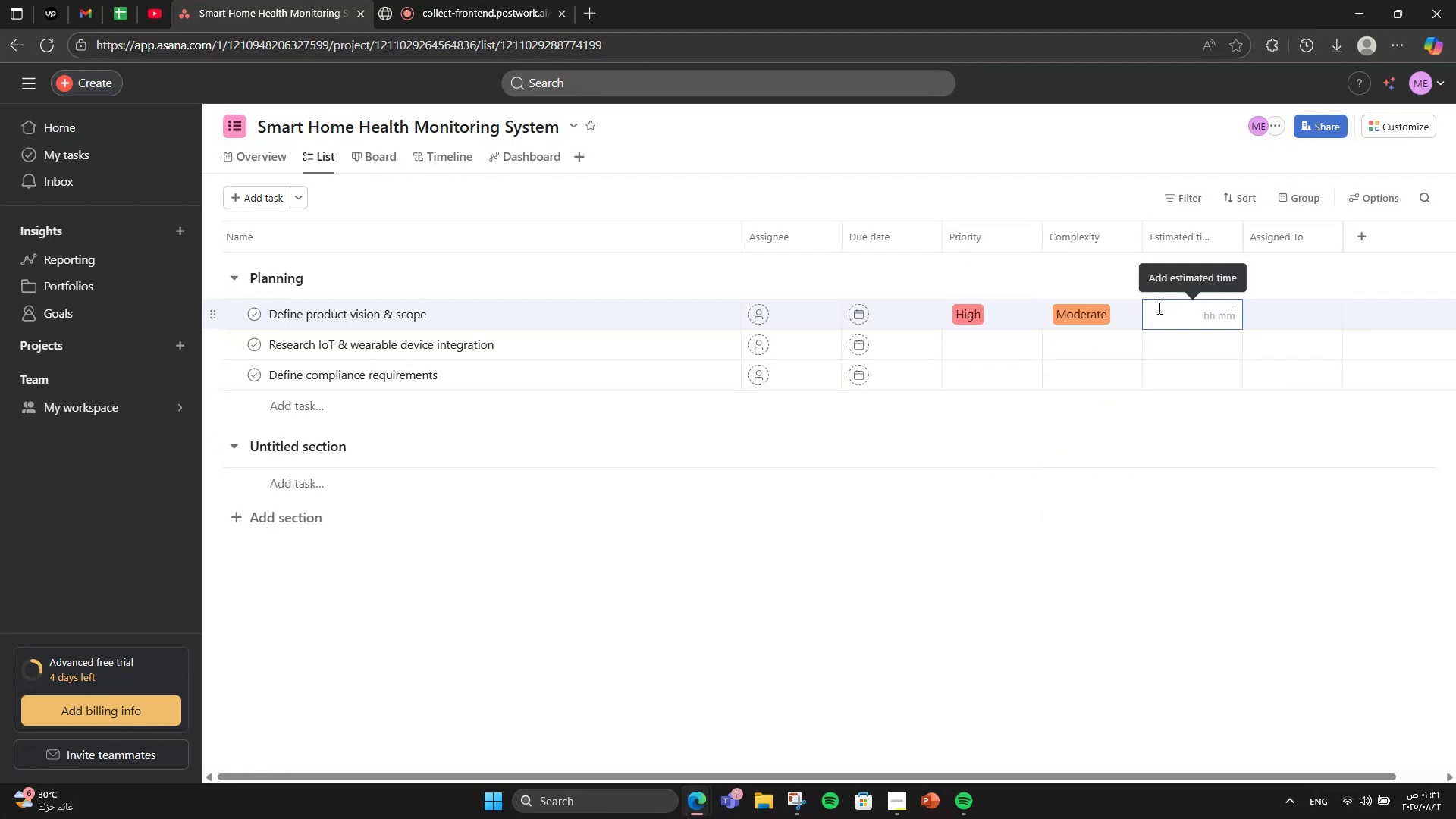 
key(Numpad4)
 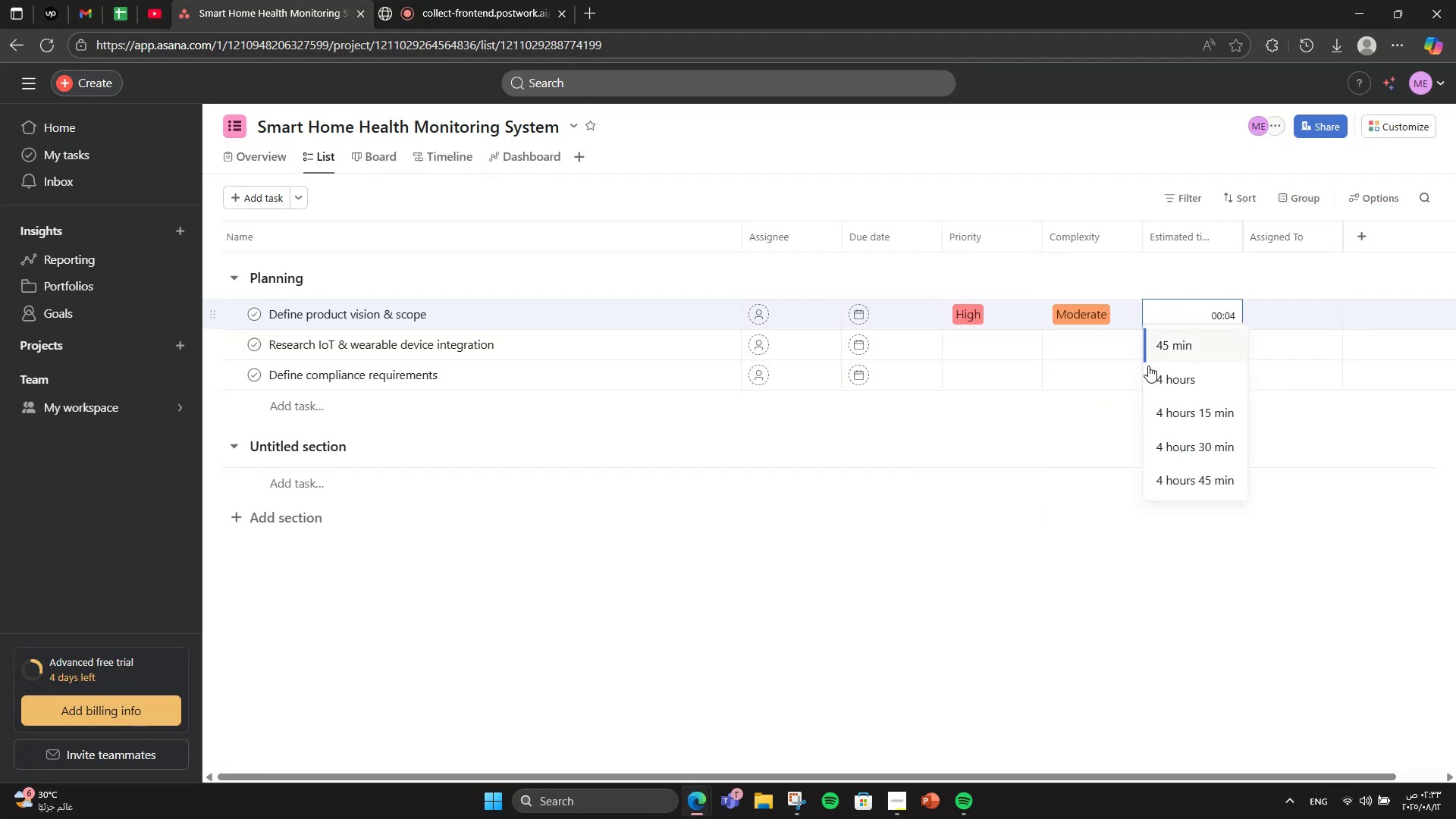 
left_click([1141, 396])
 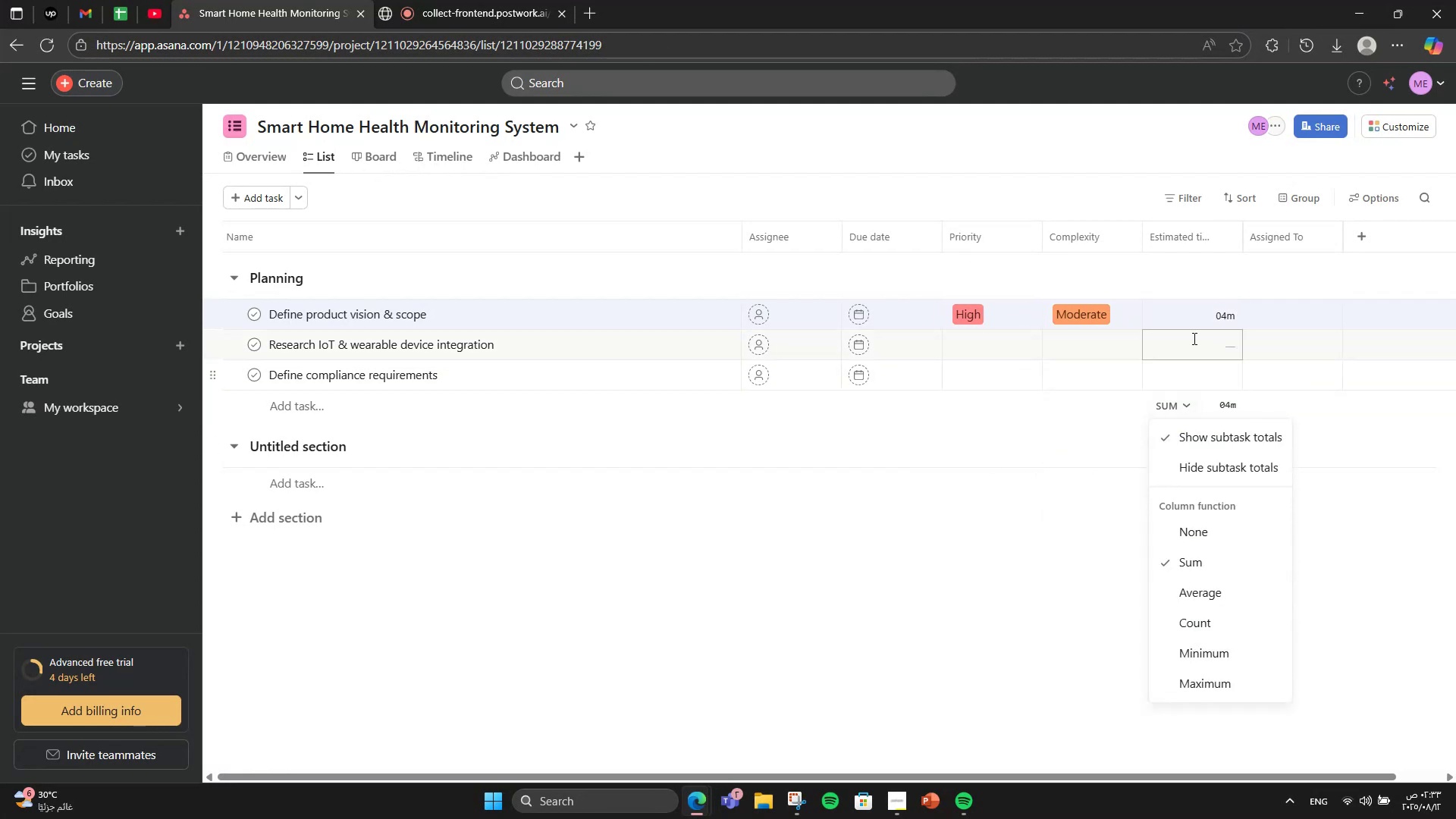 
left_click([1202, 325])
 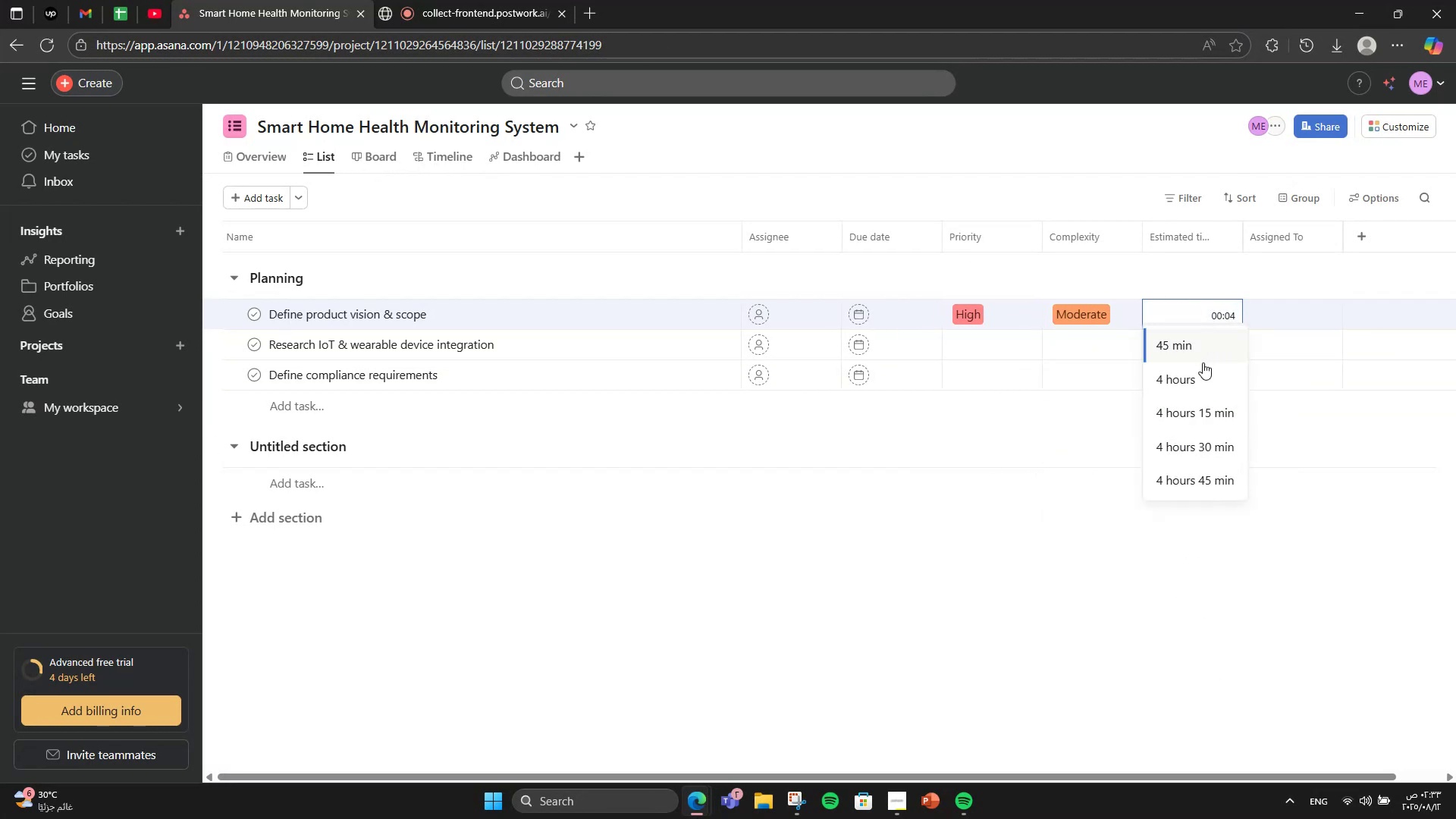 
left_click([1197, 374])
 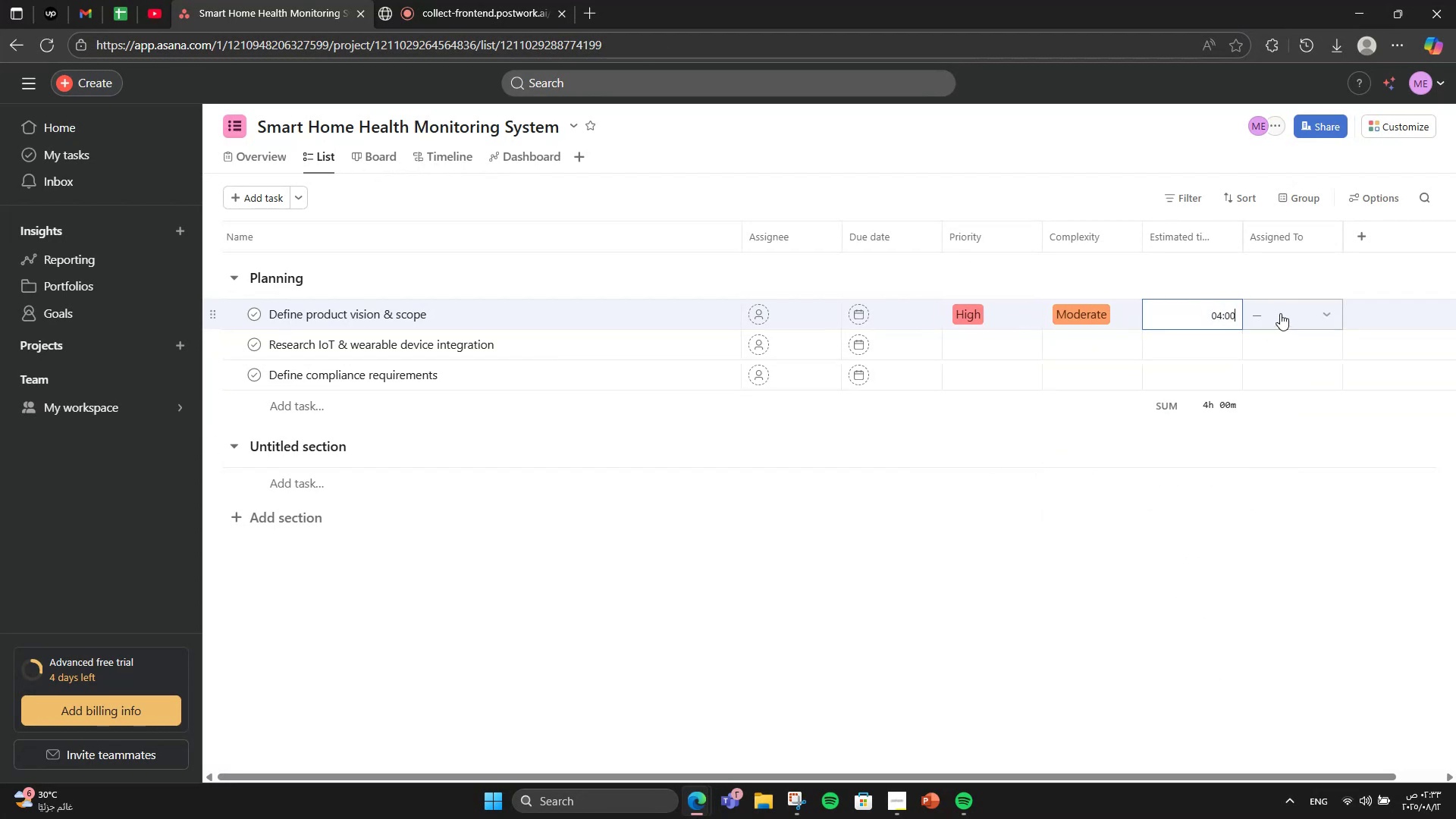 
left_click([1283, 311])
 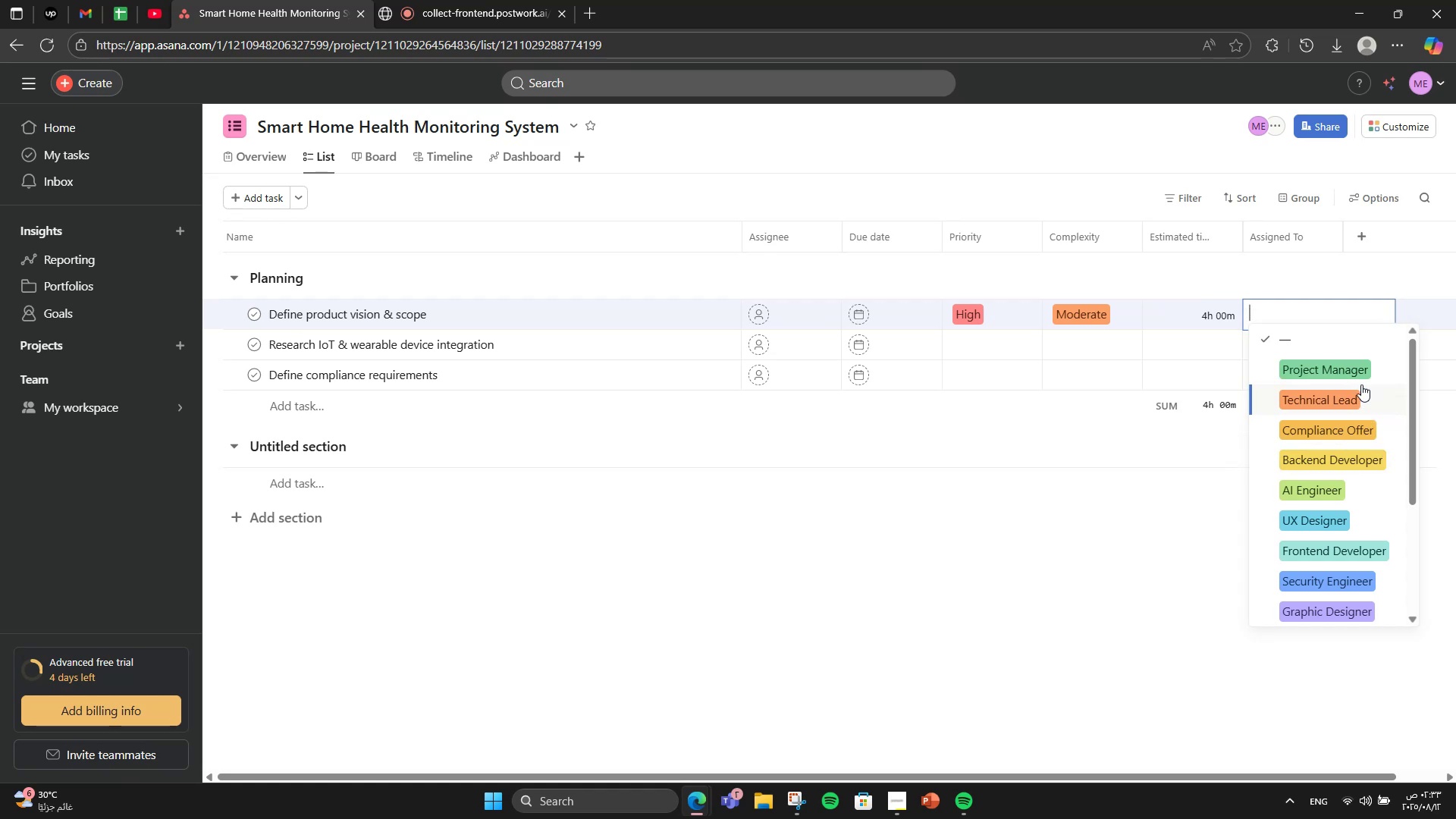 
left_click([1358, 375])
 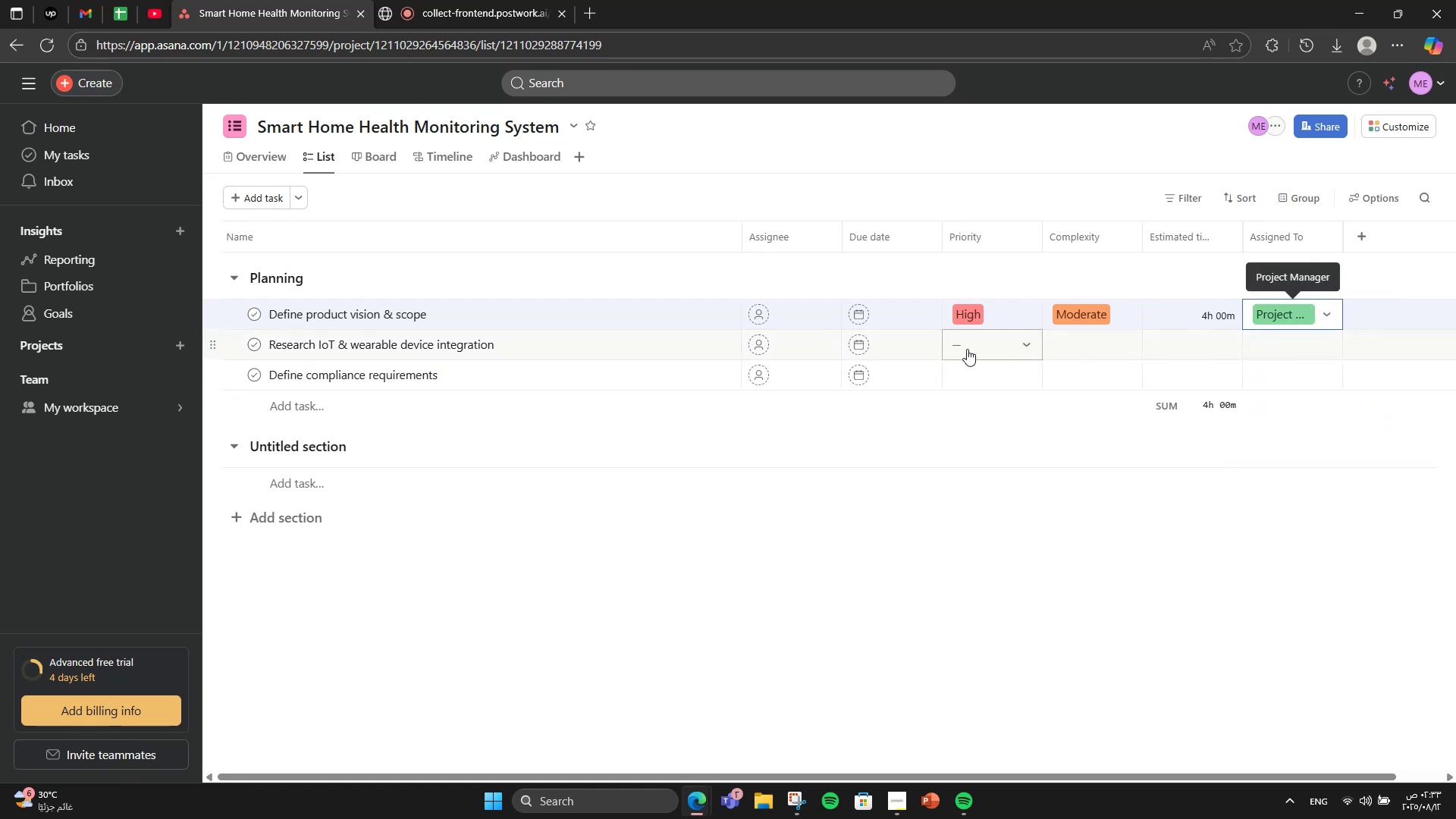 
left_click([967, 349])
 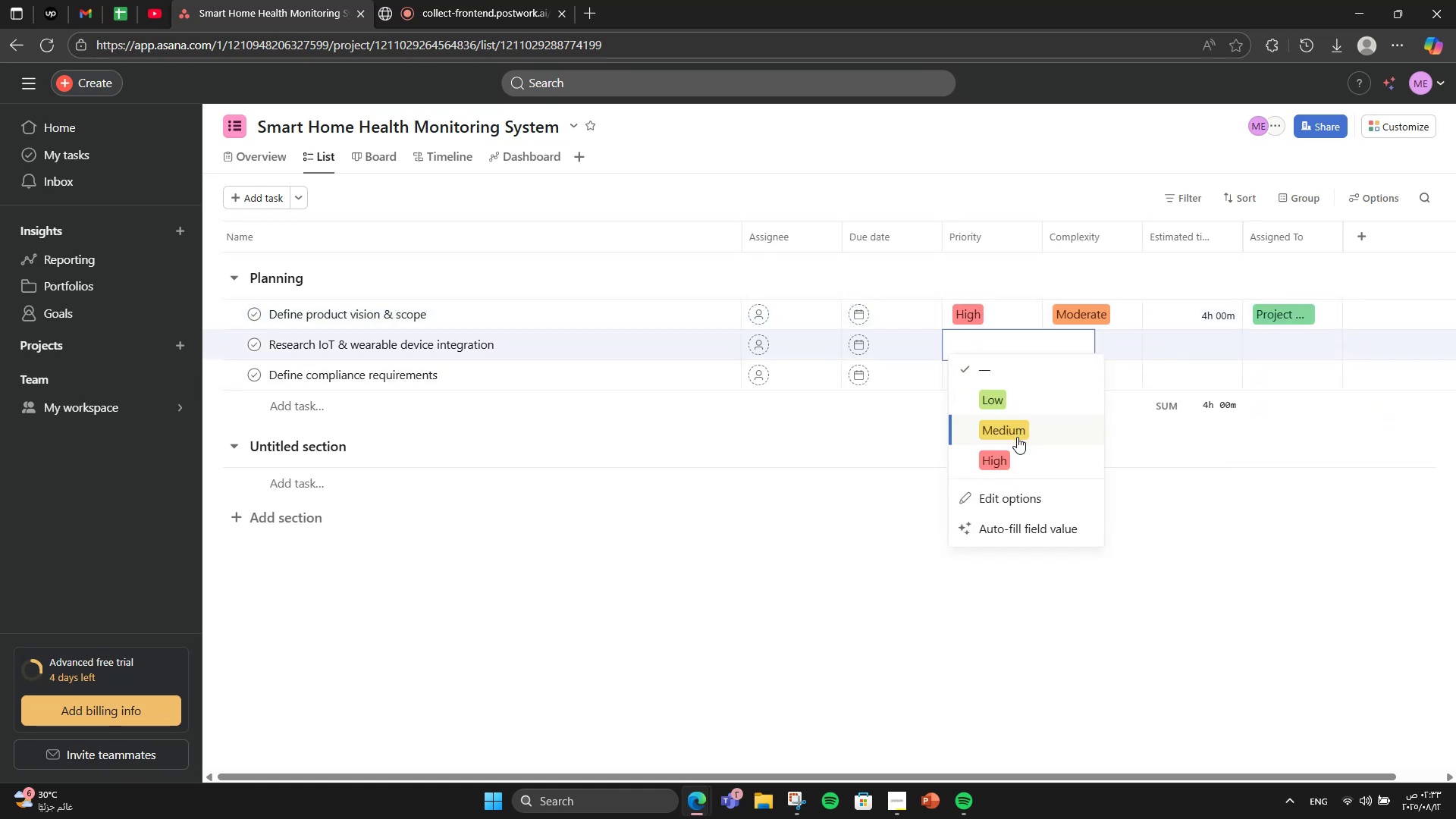 
left_click([1011, 453])
 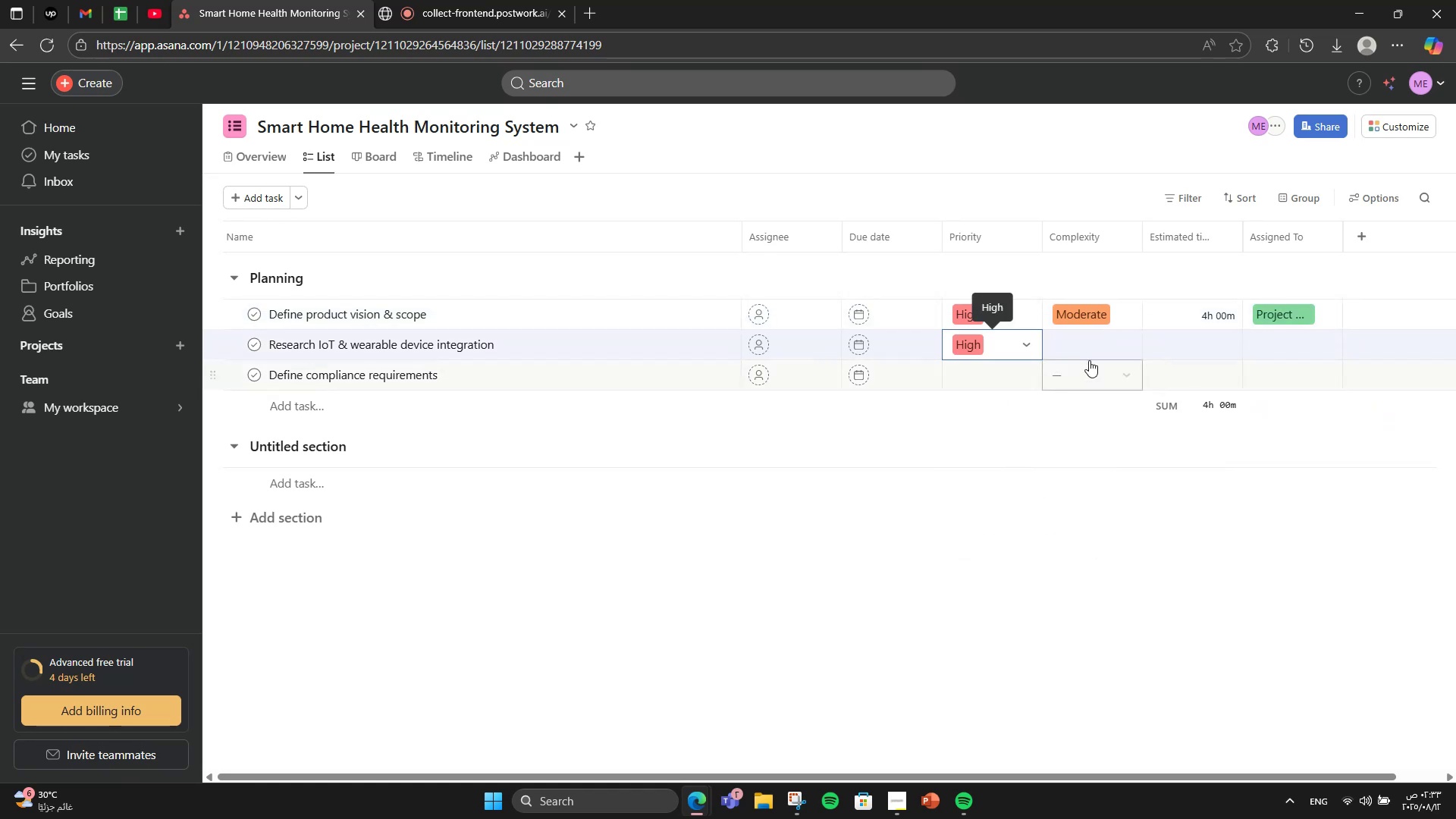 
left_click([1099, 349])
 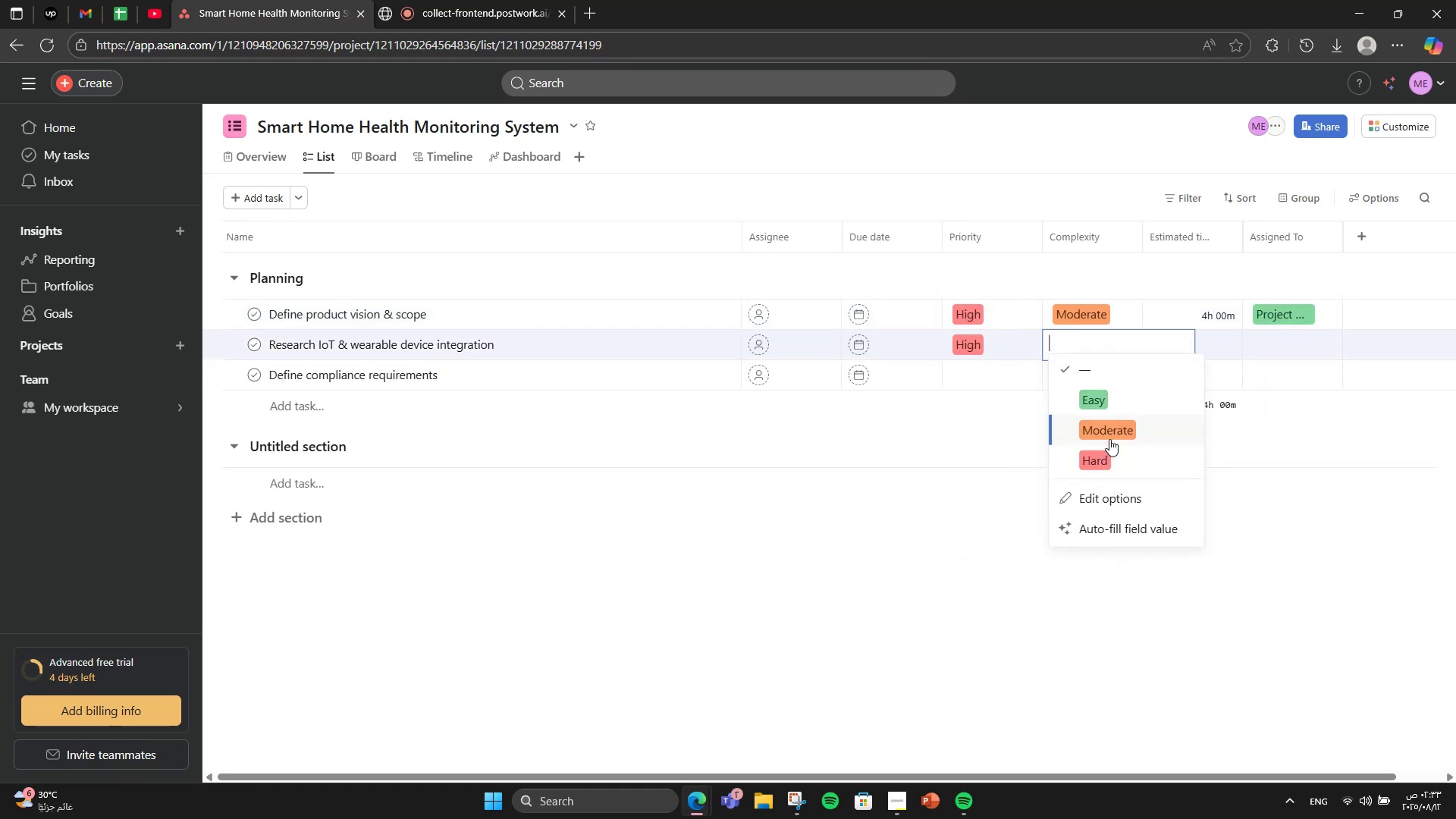 
left_click([1112, 432])
 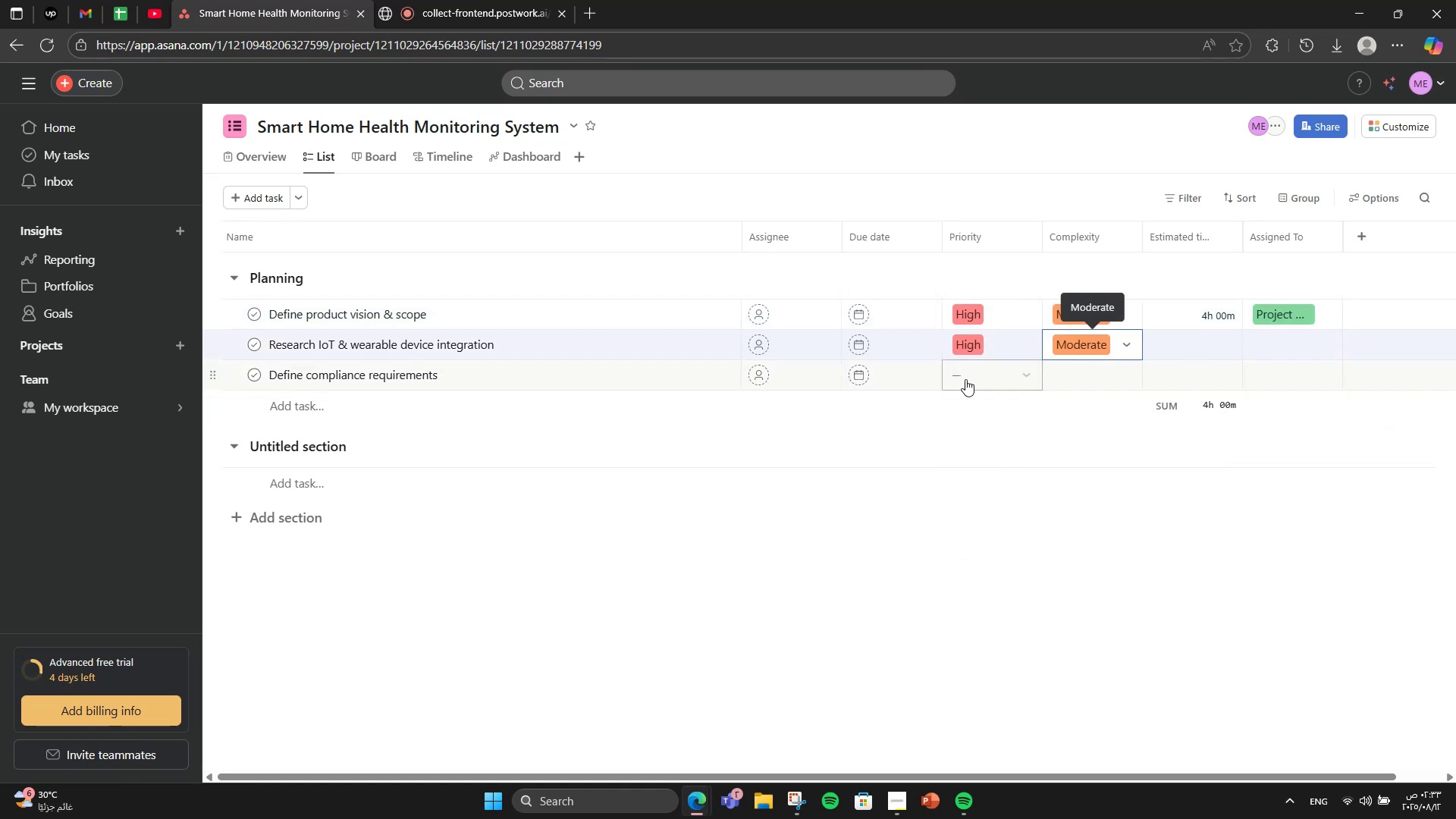 
left_click([968, 378])
 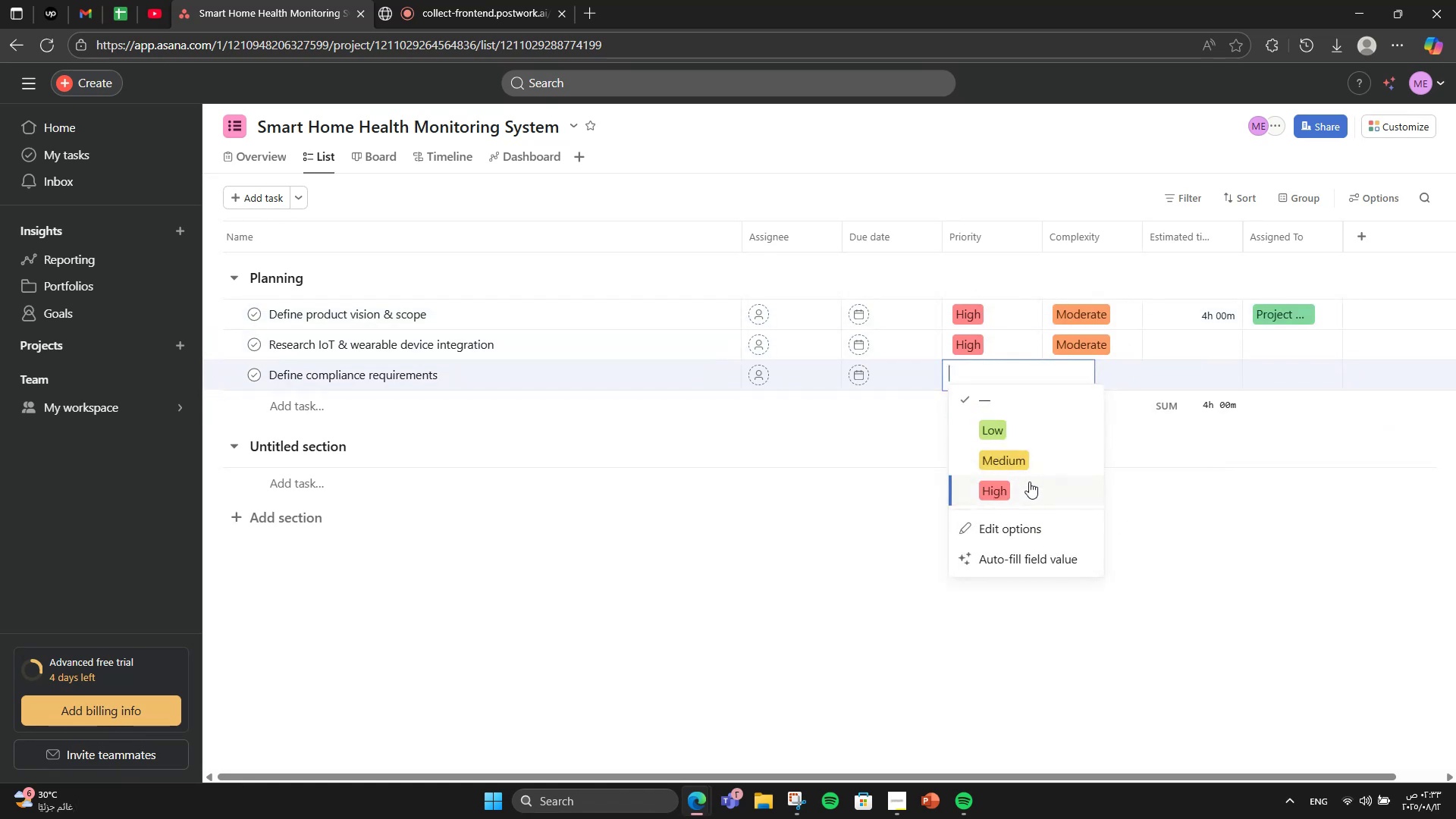 
double_click([1100, 399])
 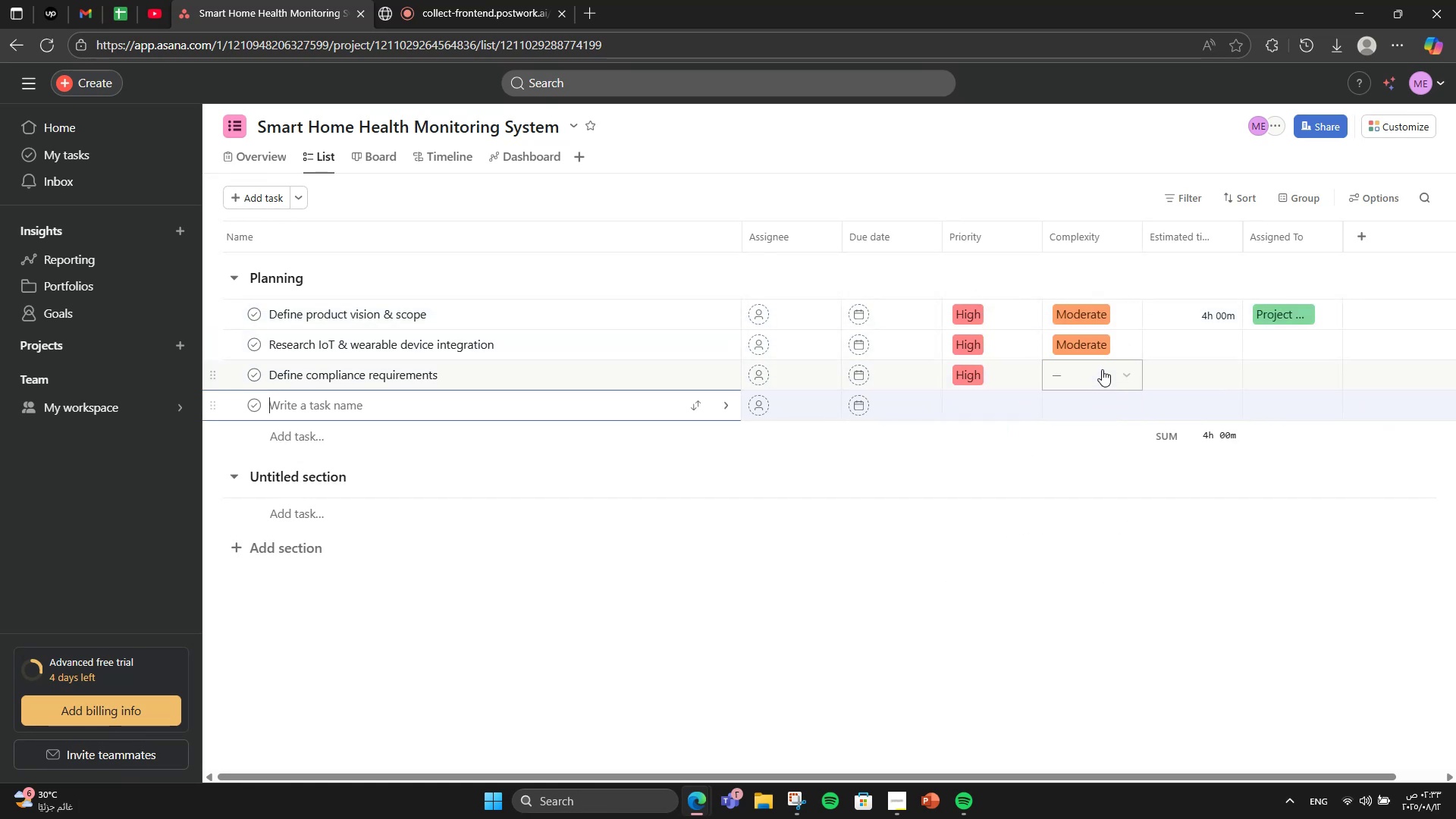 
triple_click([1102, 369])
 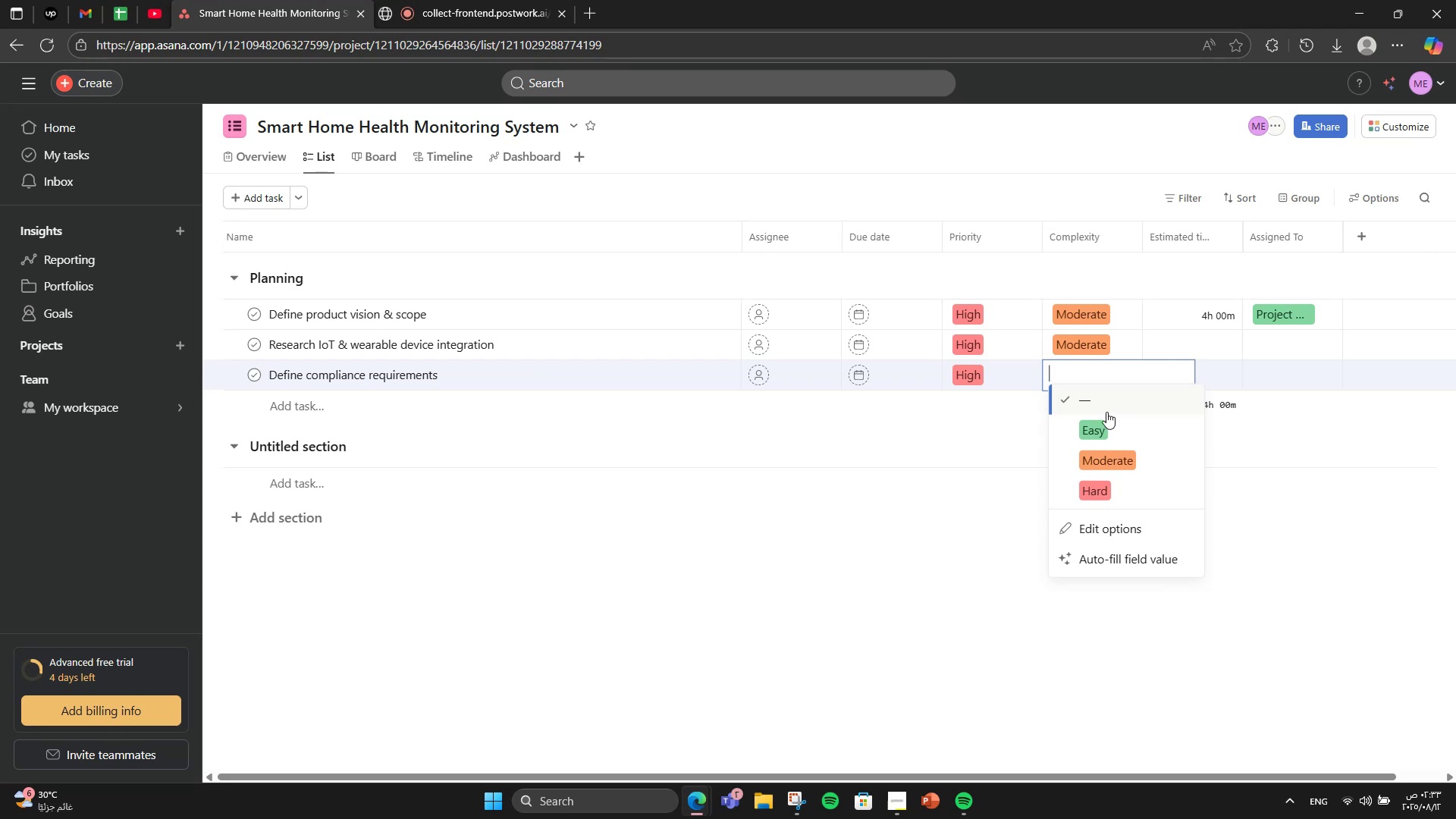 
left_click([1108, 449])
 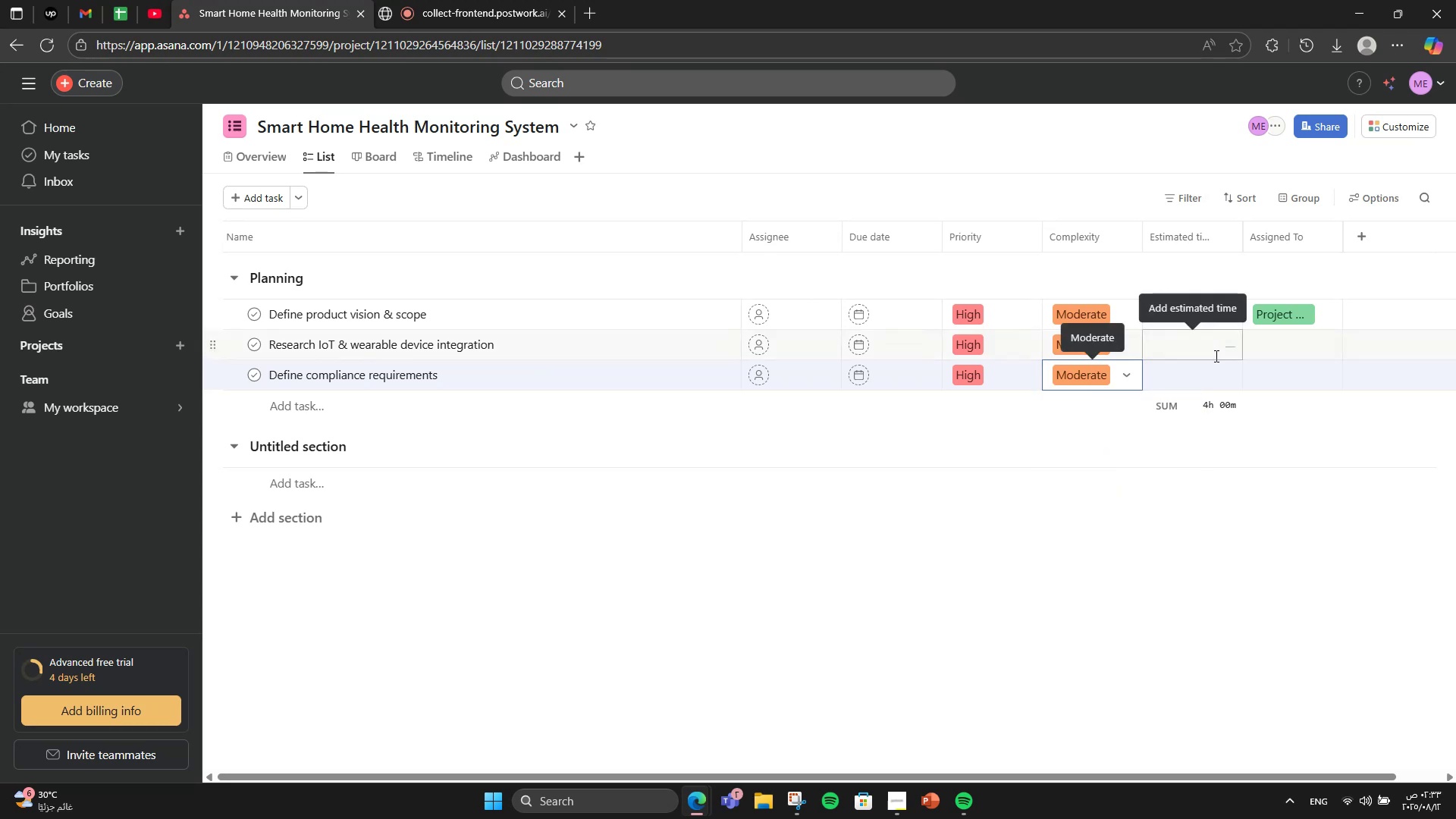 
left_click([1215, 356])
 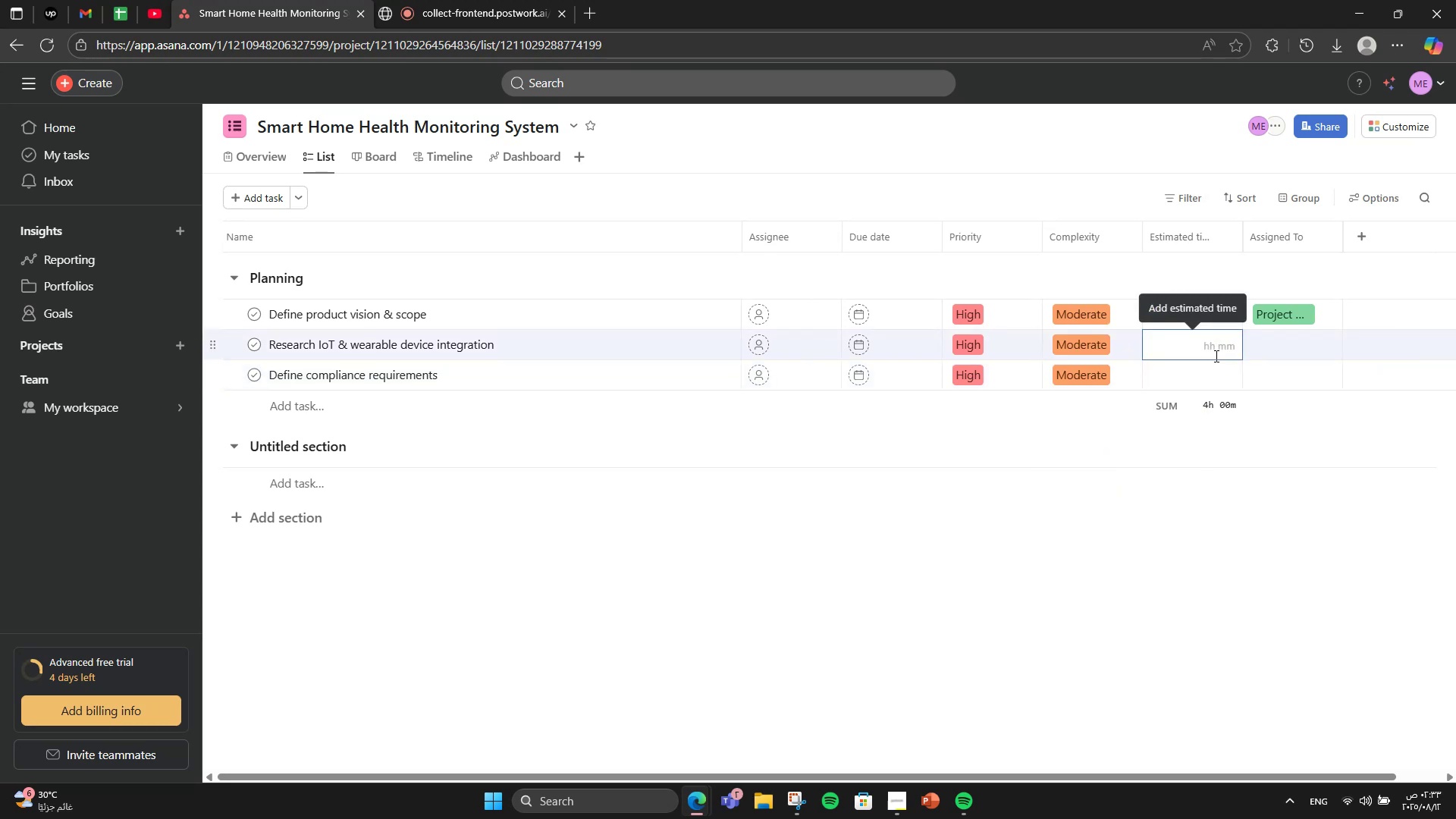 
key(Numpad6)
 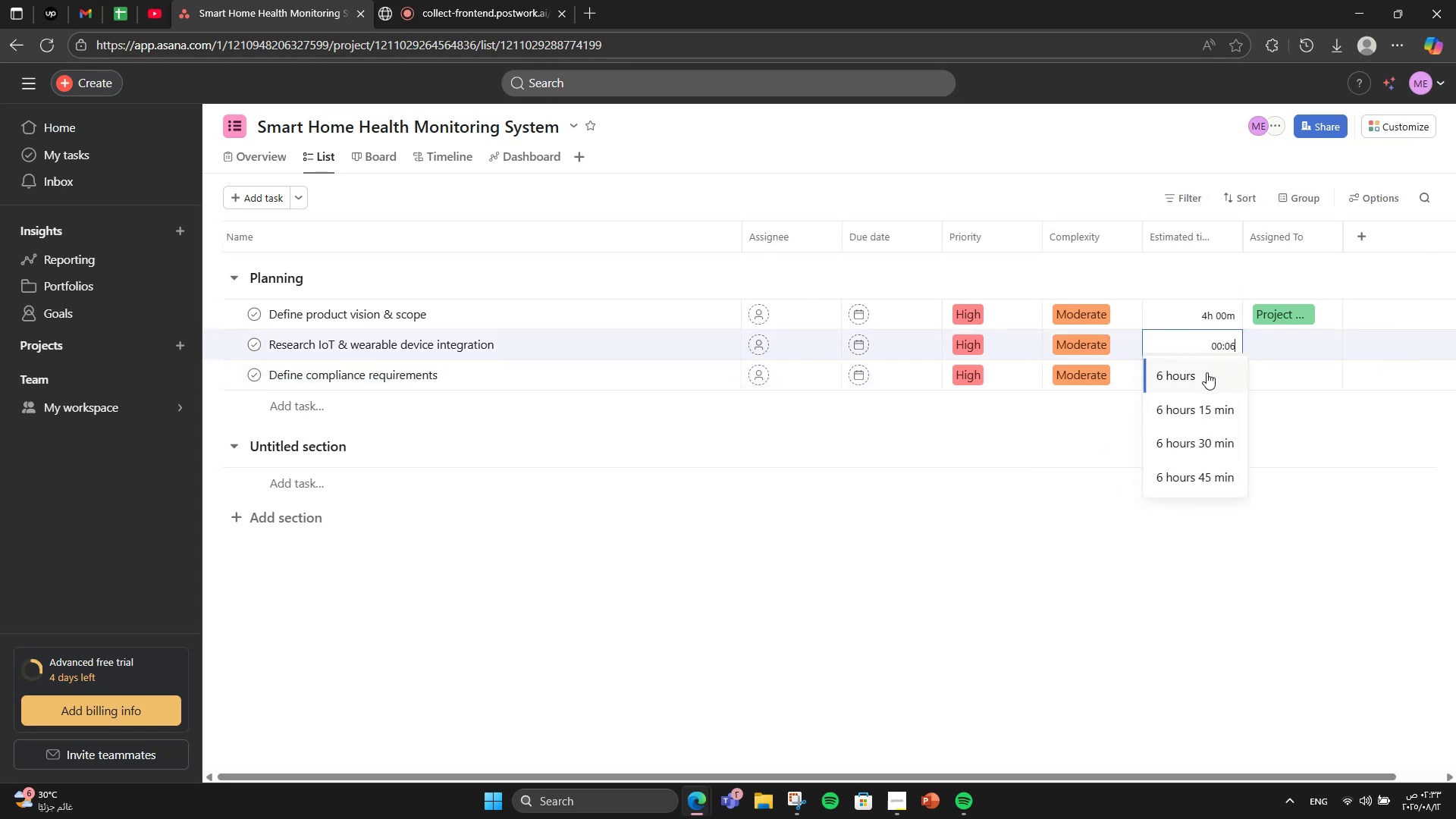 
double_click([1207, 372])
 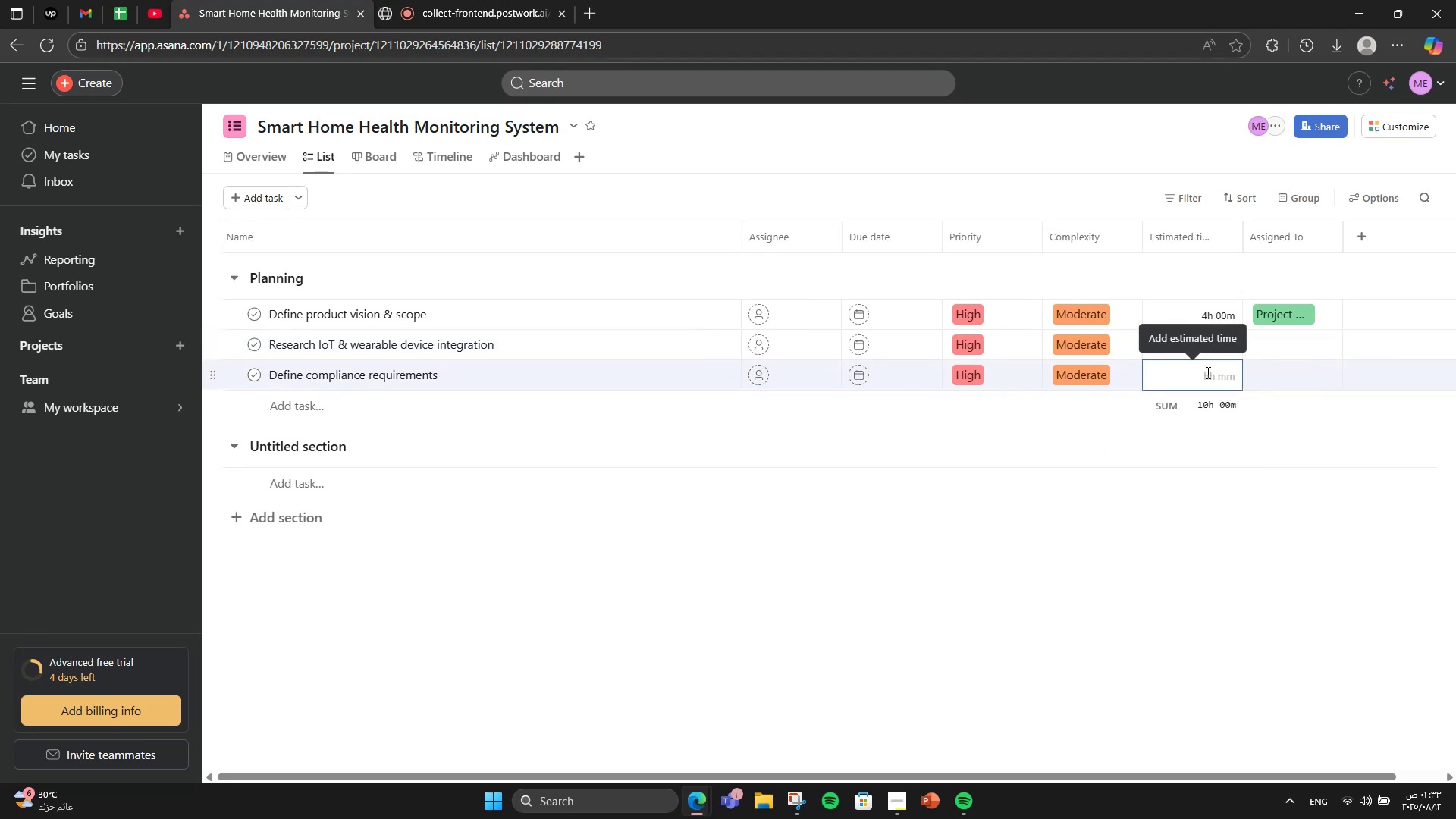 
key(Numpad5)
 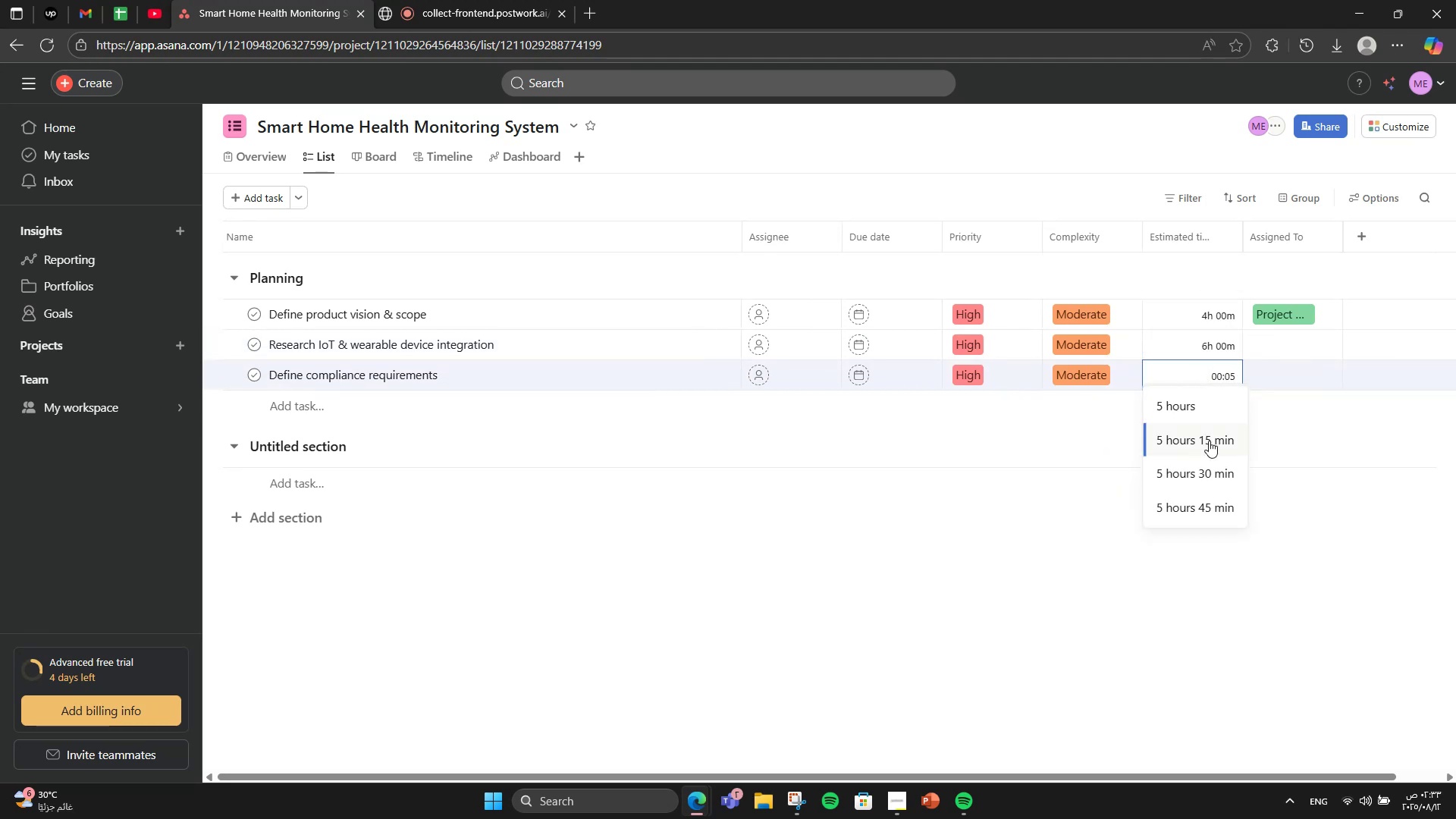 
left_click([1209, 421])
 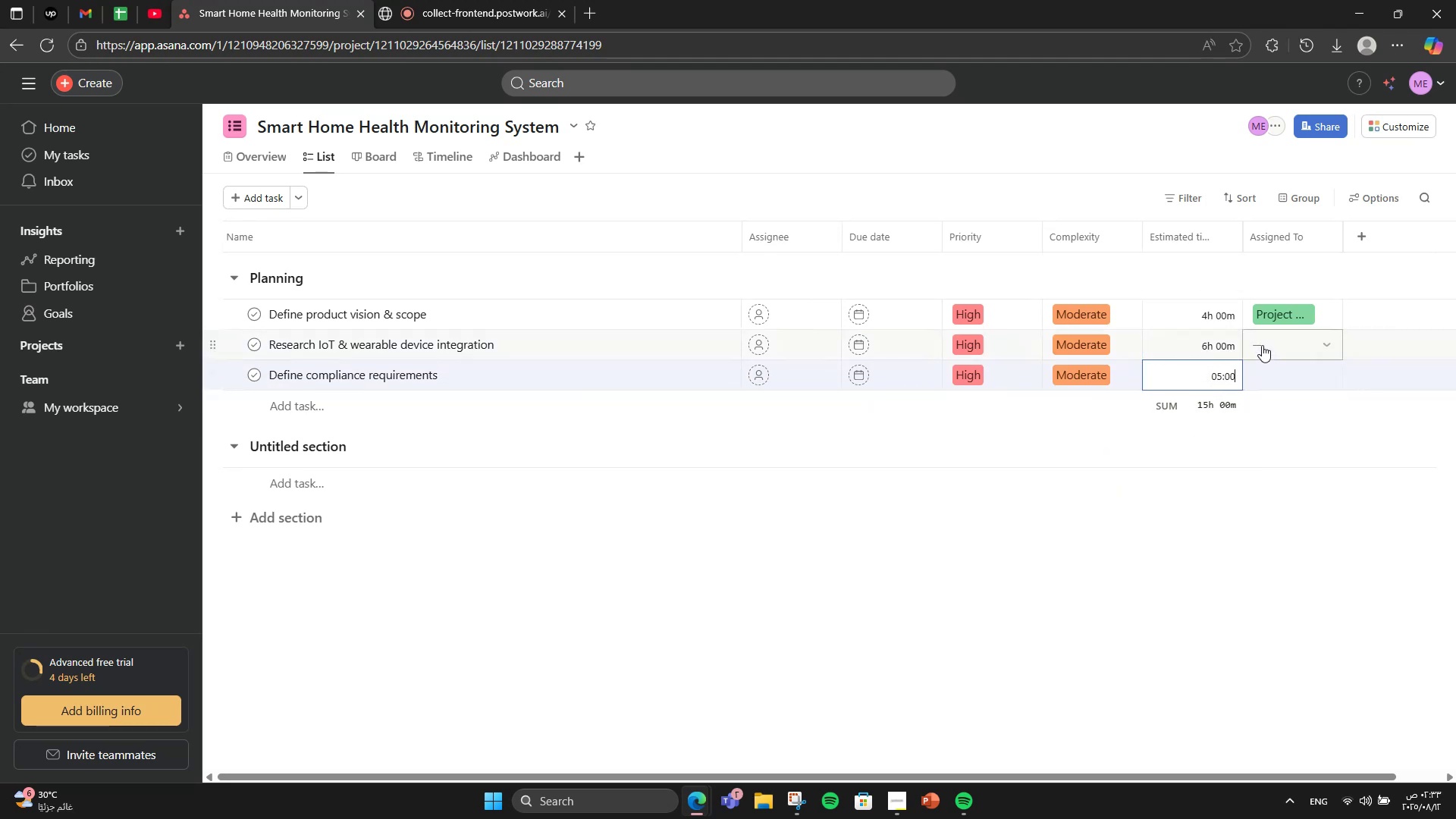 
left_click([1262, 345])
 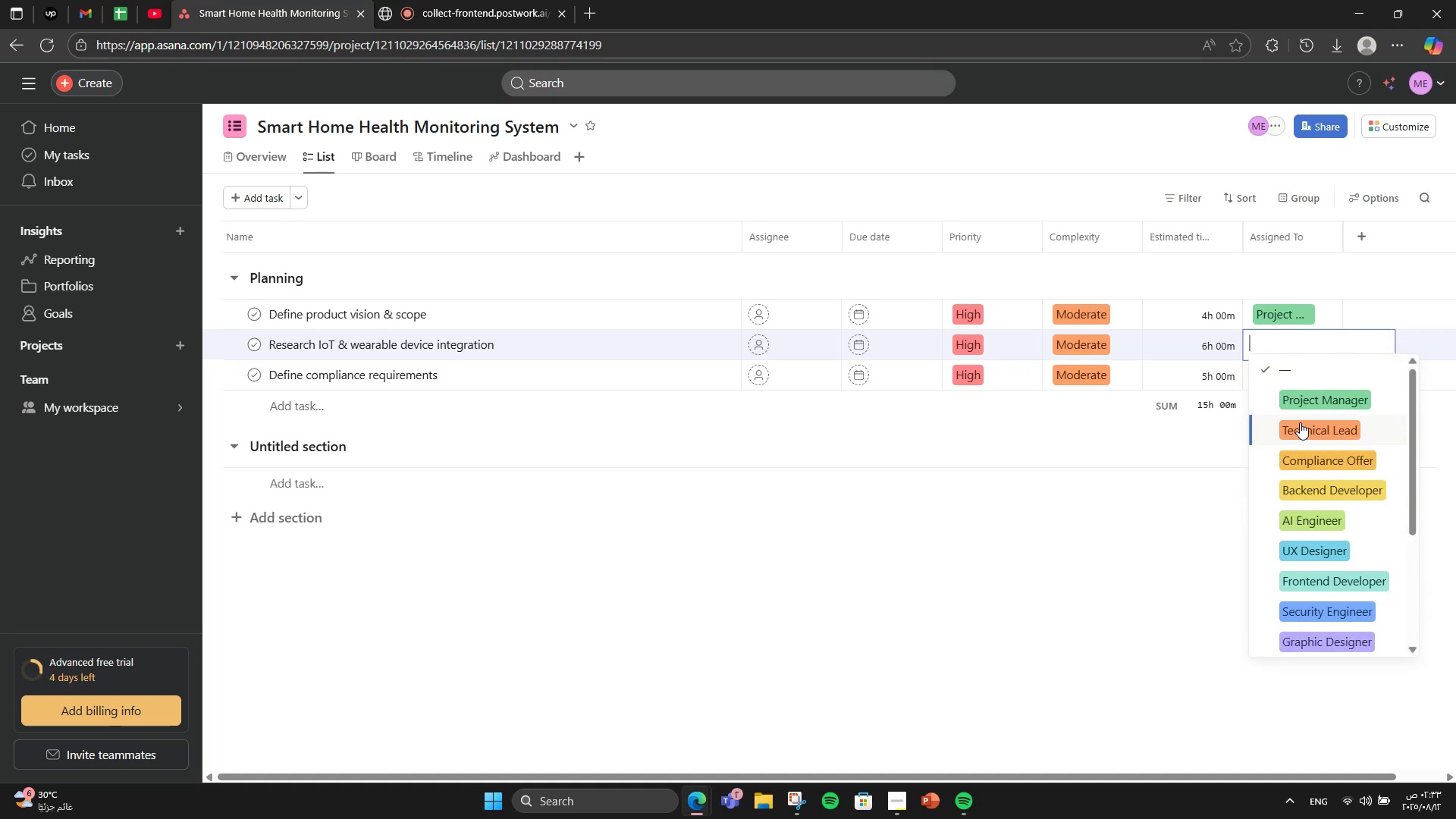 
double_click([1297, 381])
 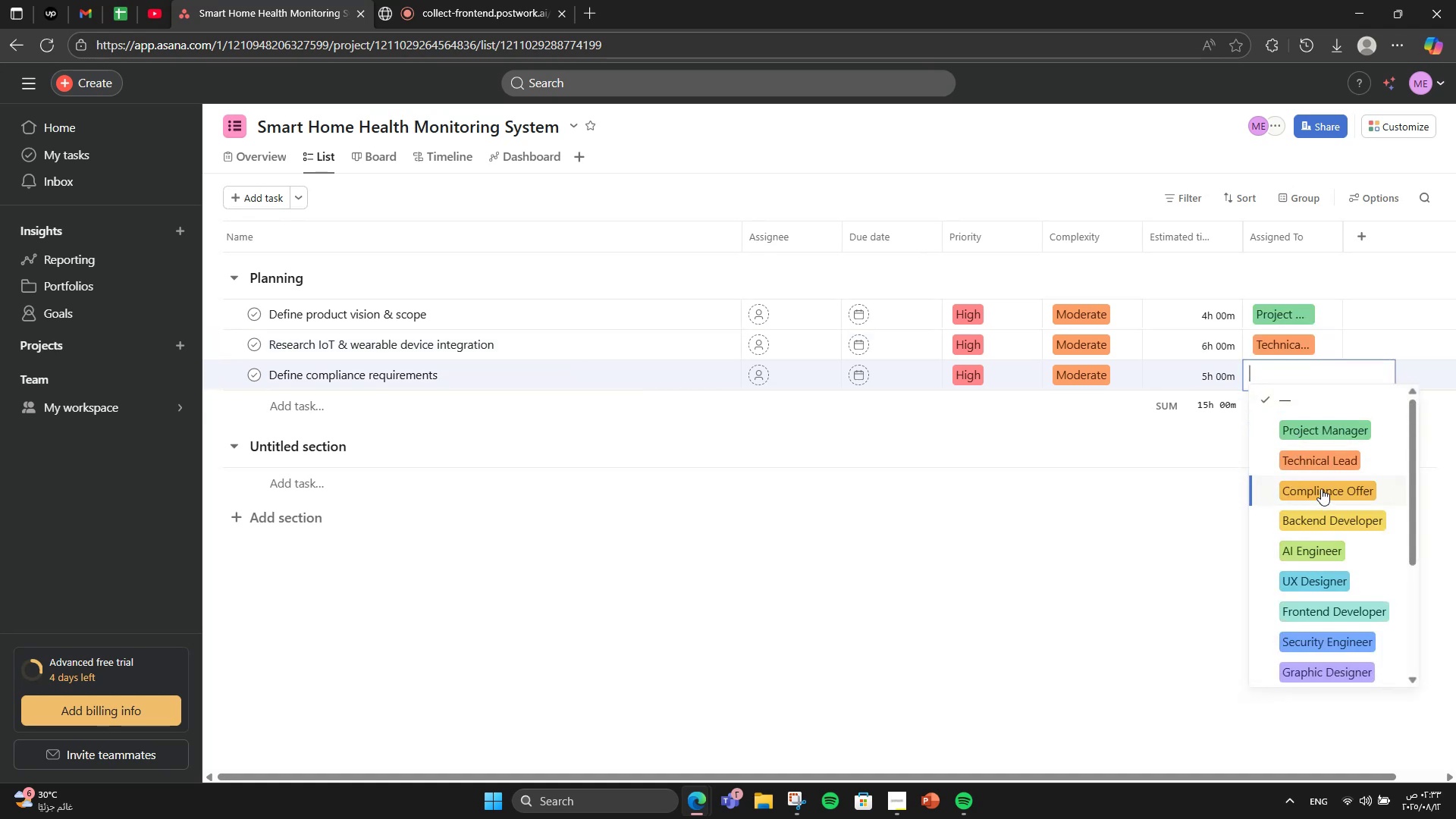 
left_click([1321, 488])
 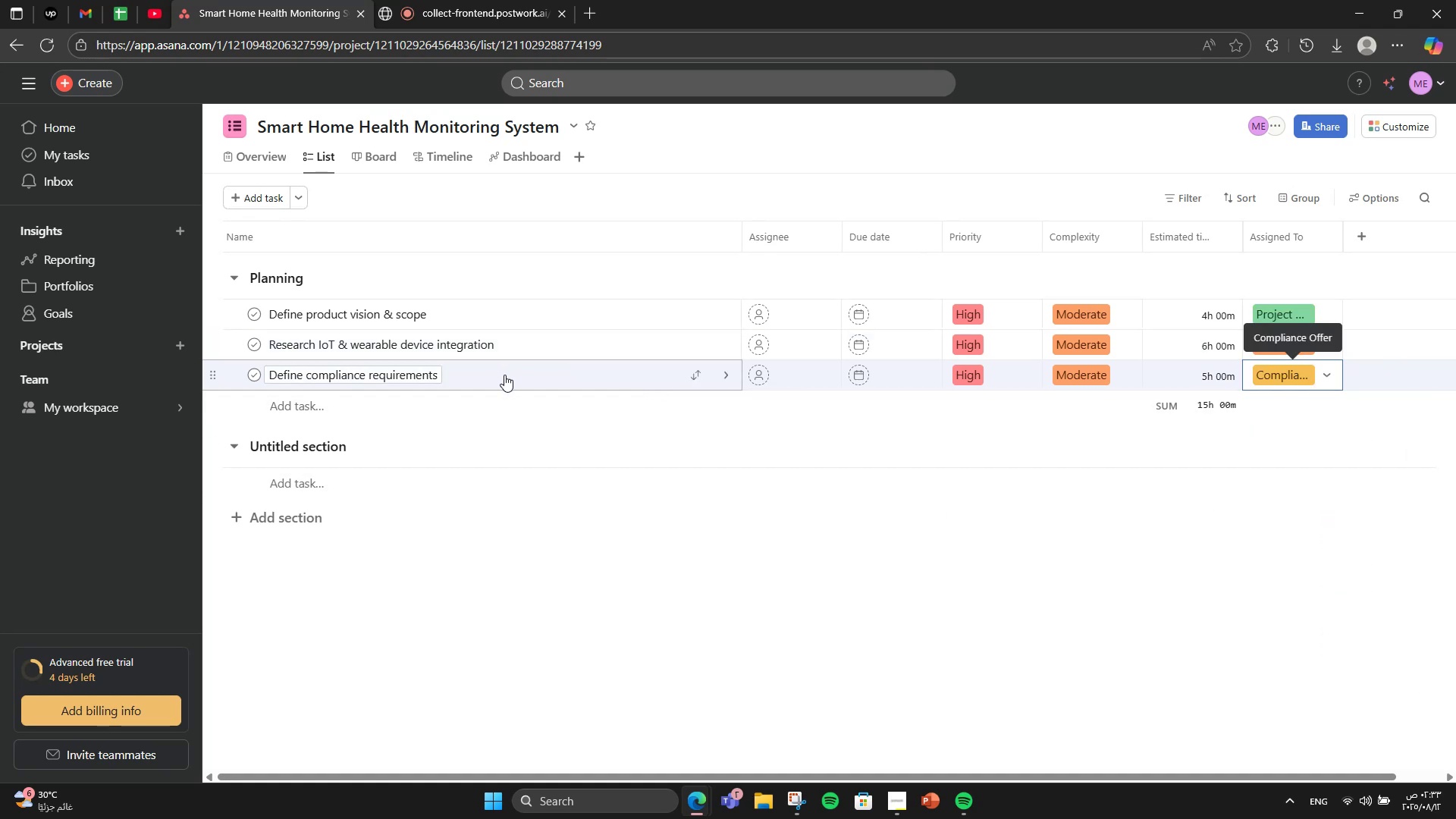 
wait(9.68)
 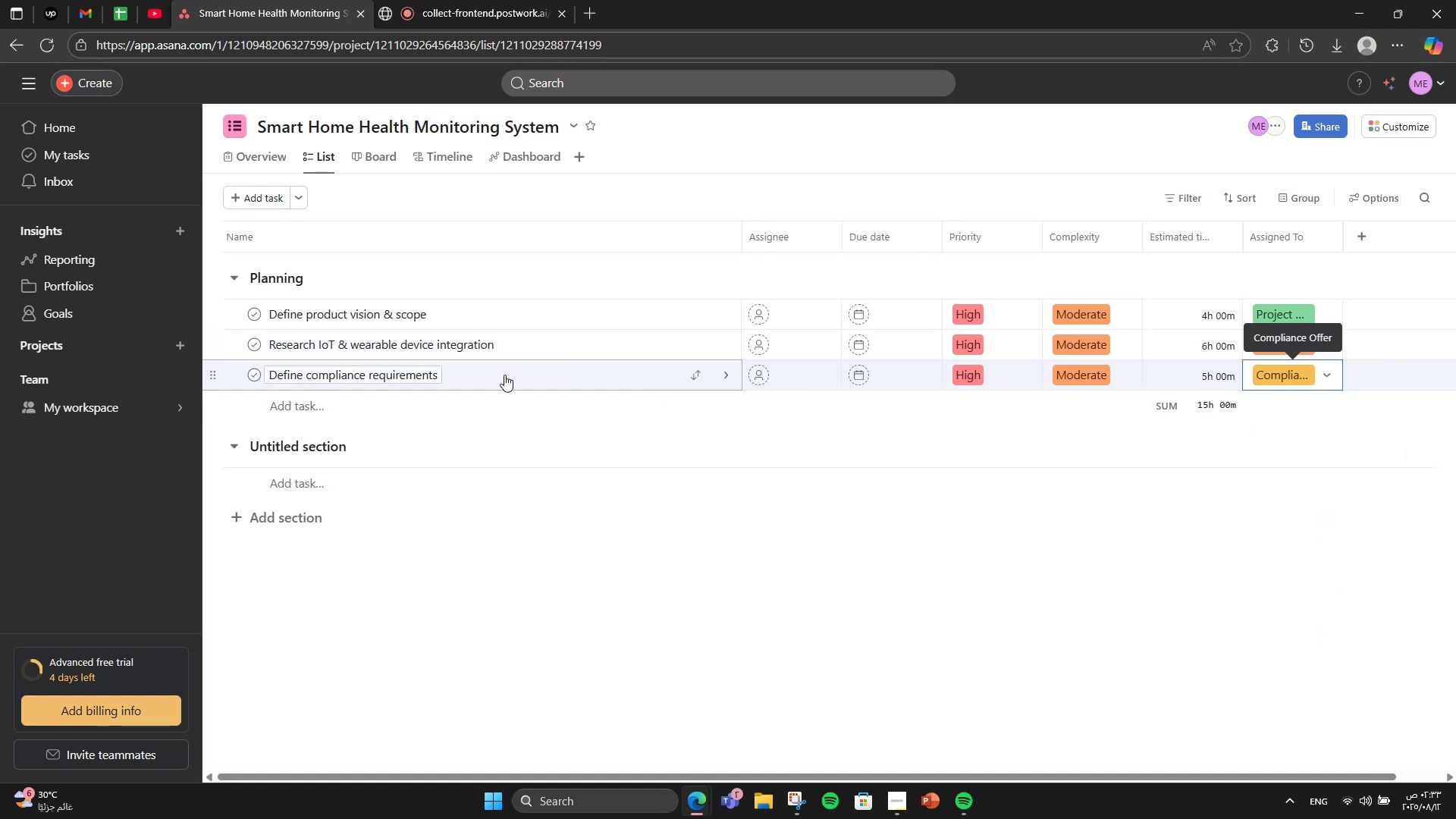 
double_click([340, 447])
 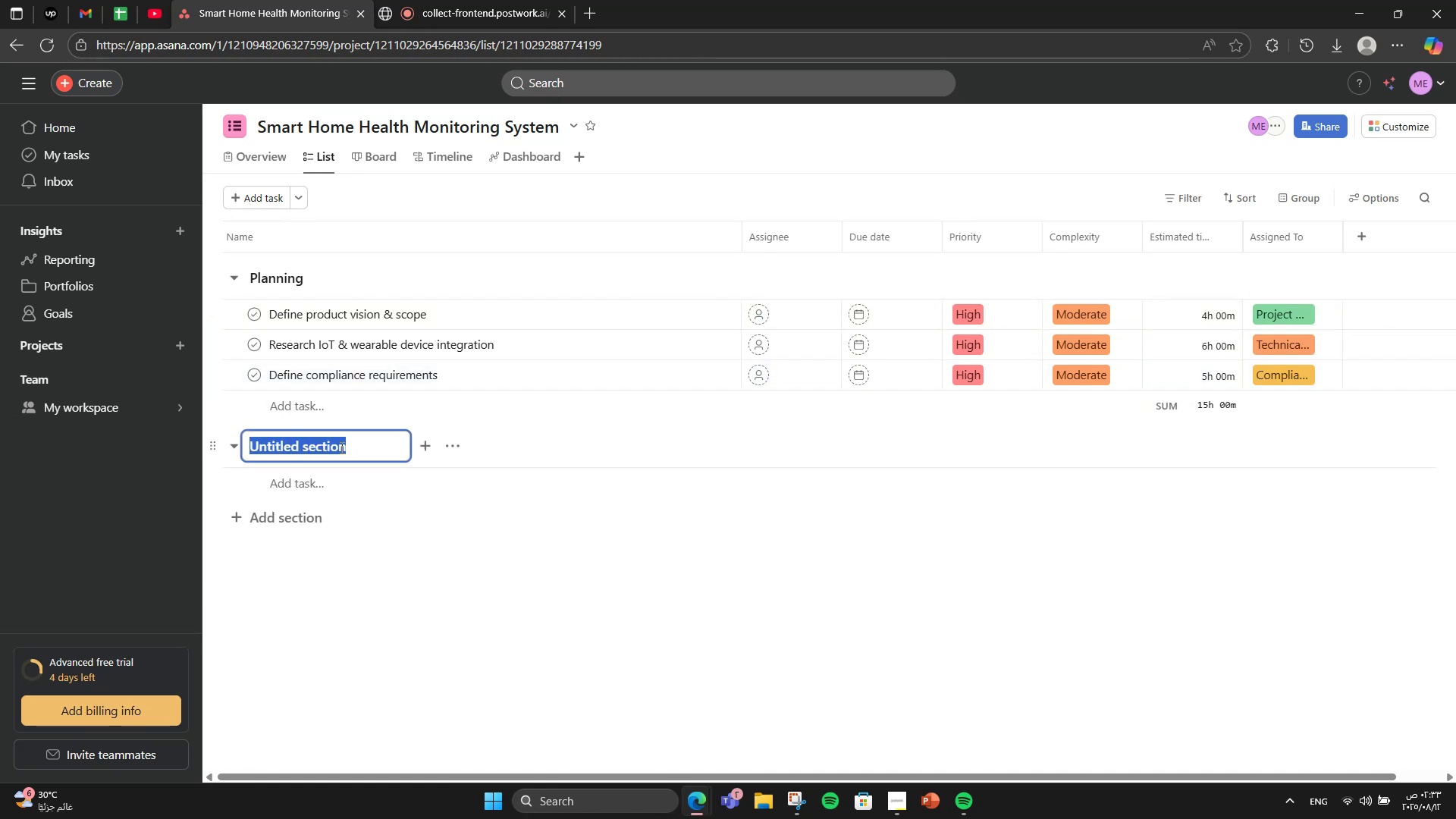 
triple_click([340, 447])
 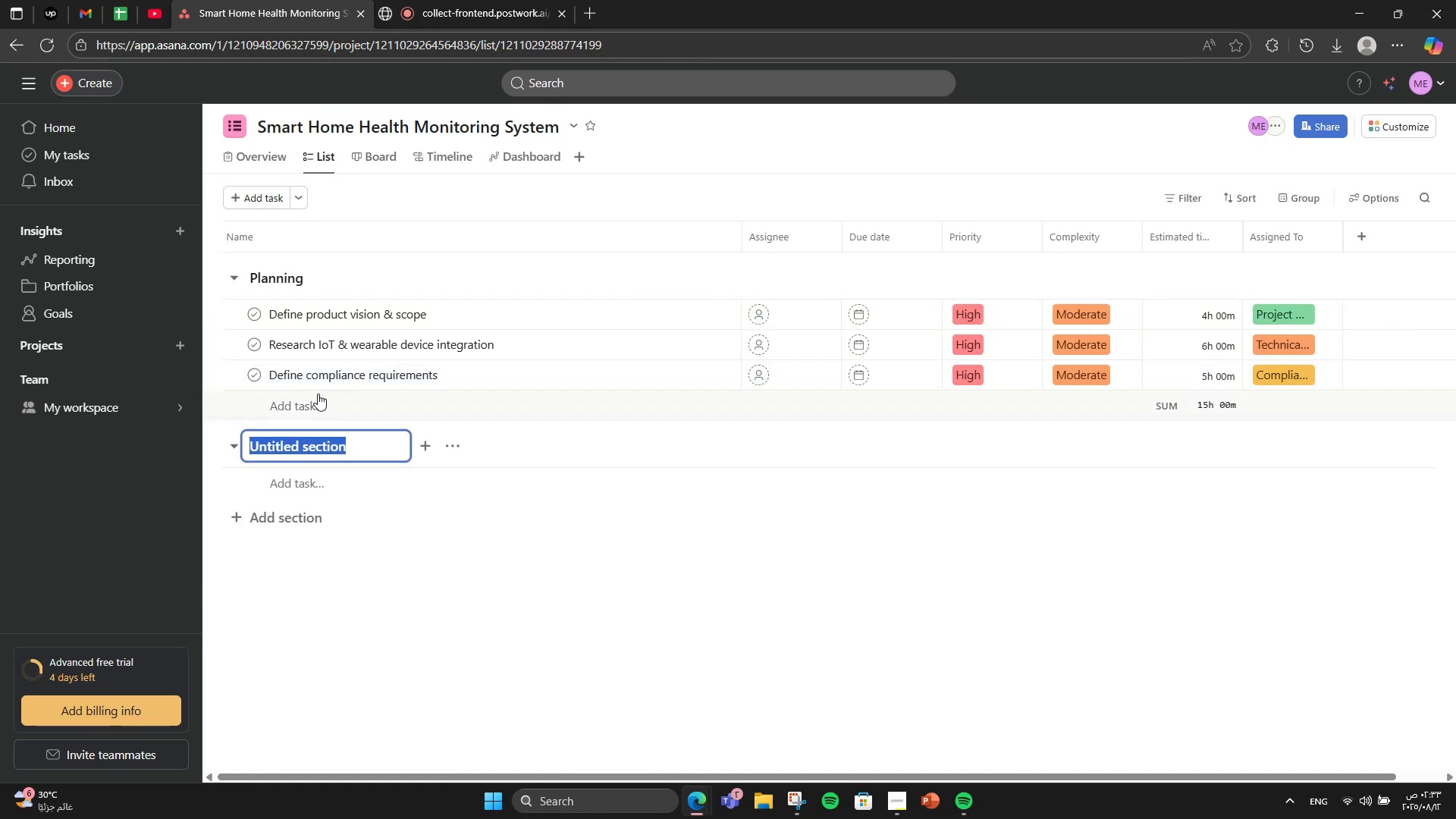 
wait(6.69)
 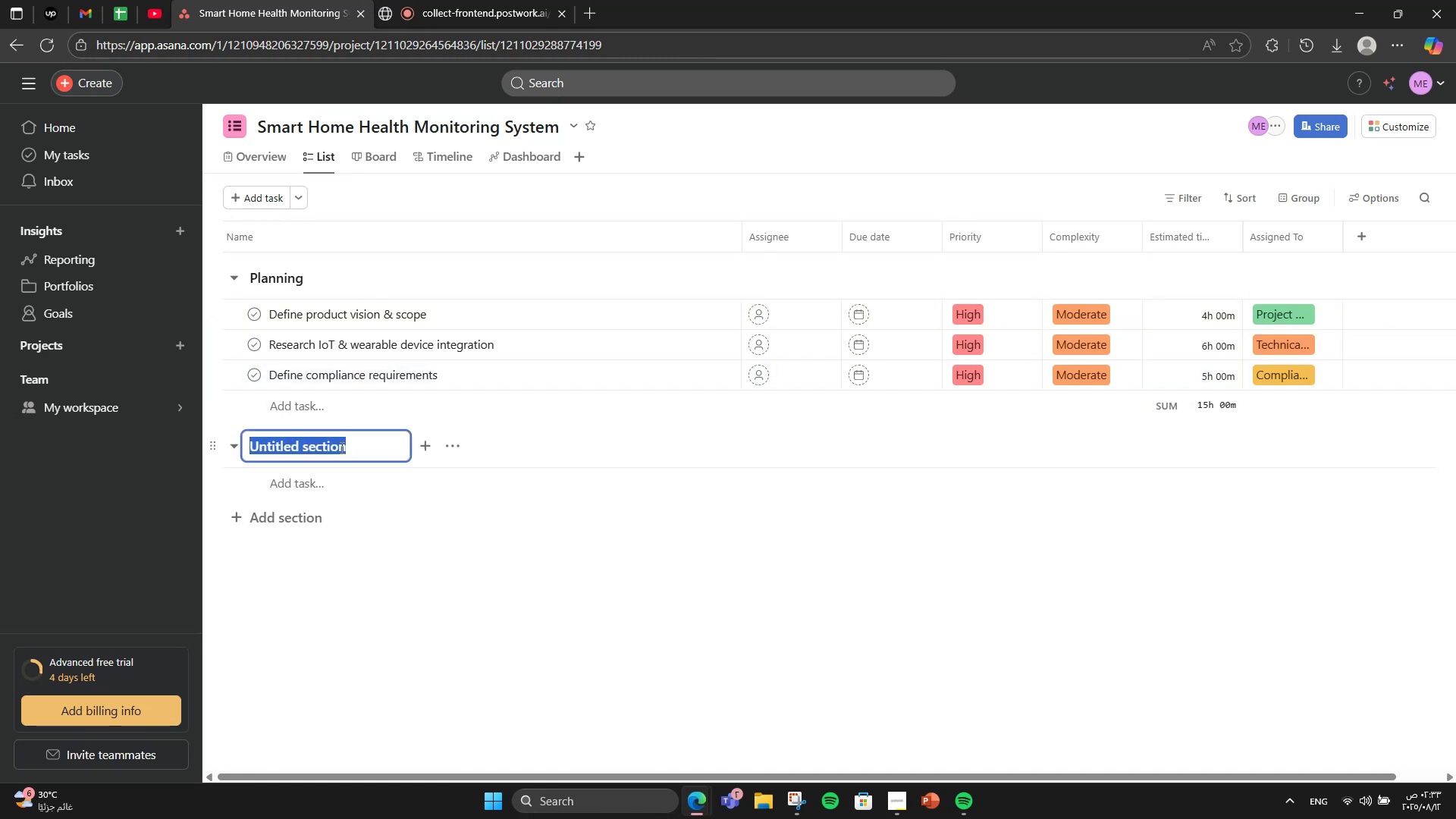 
type(Development)
 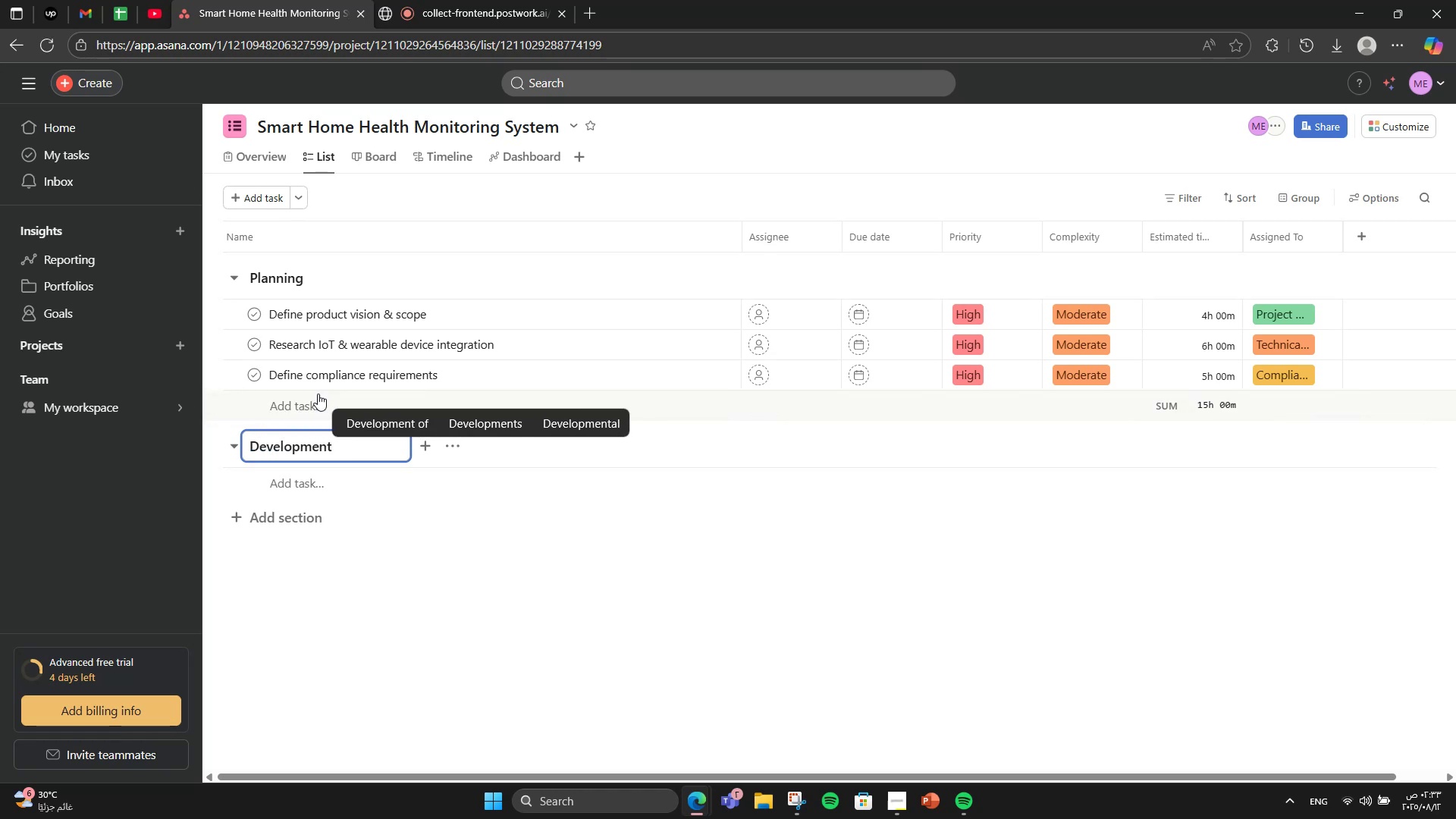 
key(Enter)
 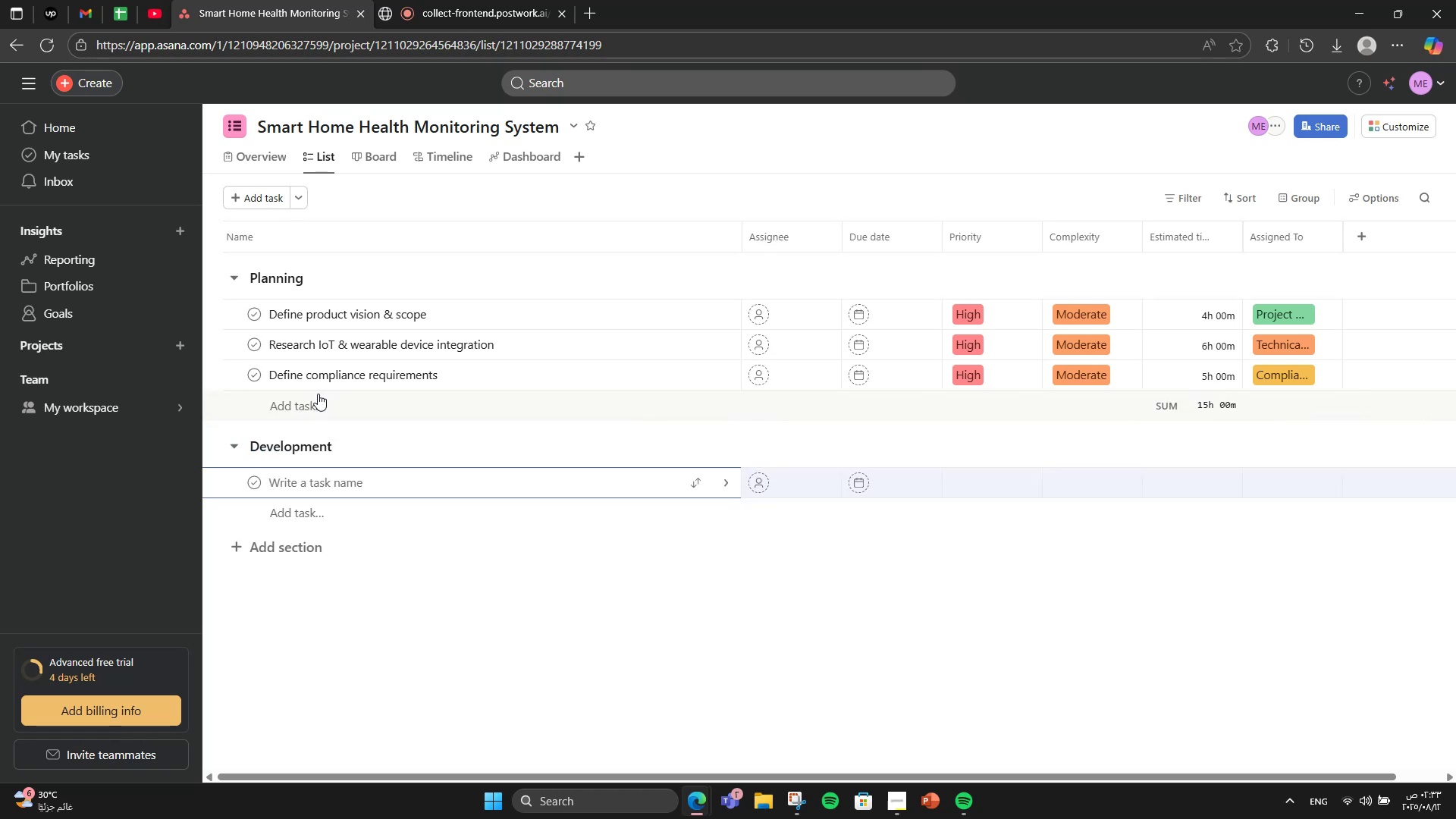 
type(b)
key(Backspace)
type(Build IoT device)
 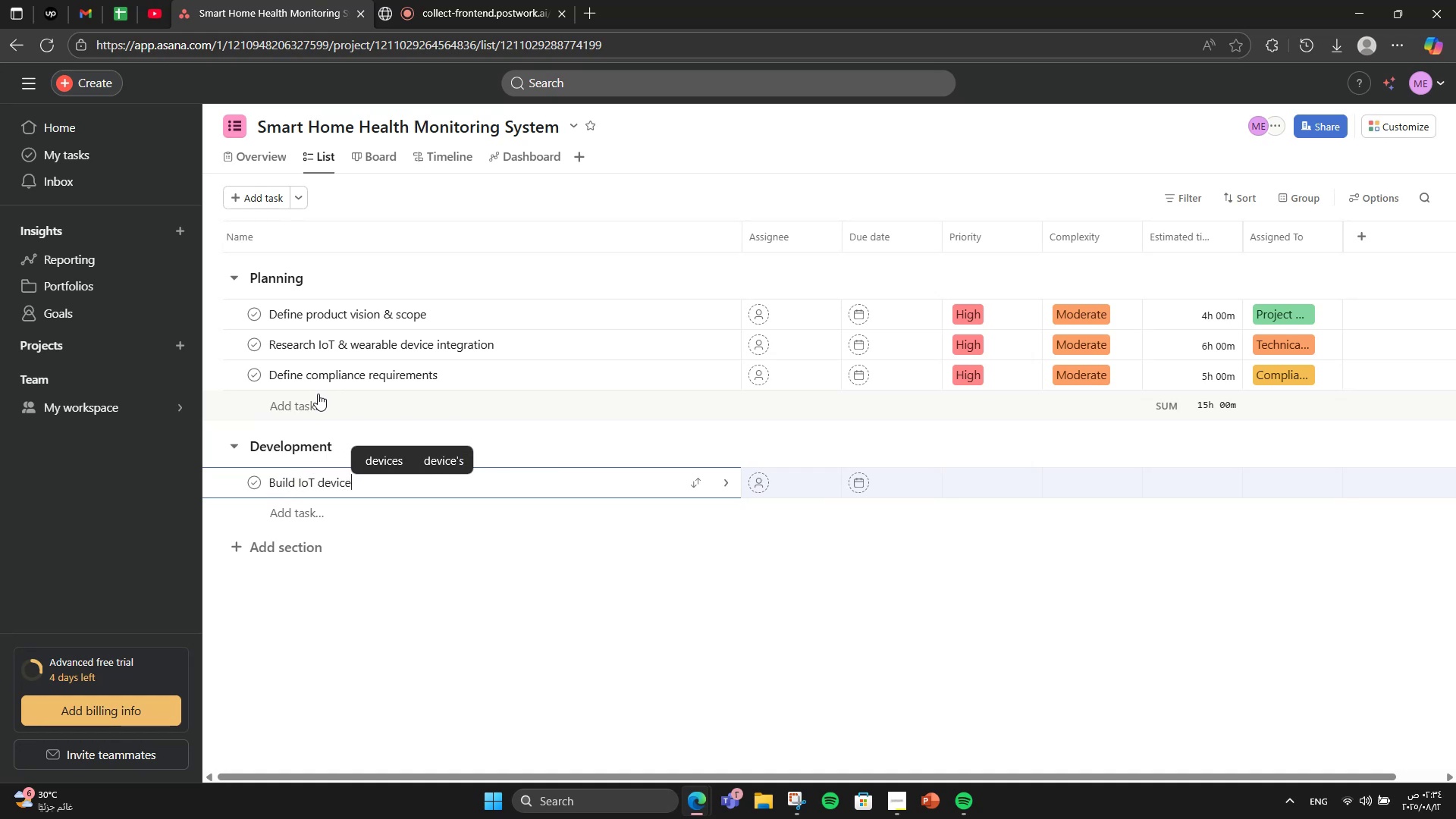 
key(Enter)
 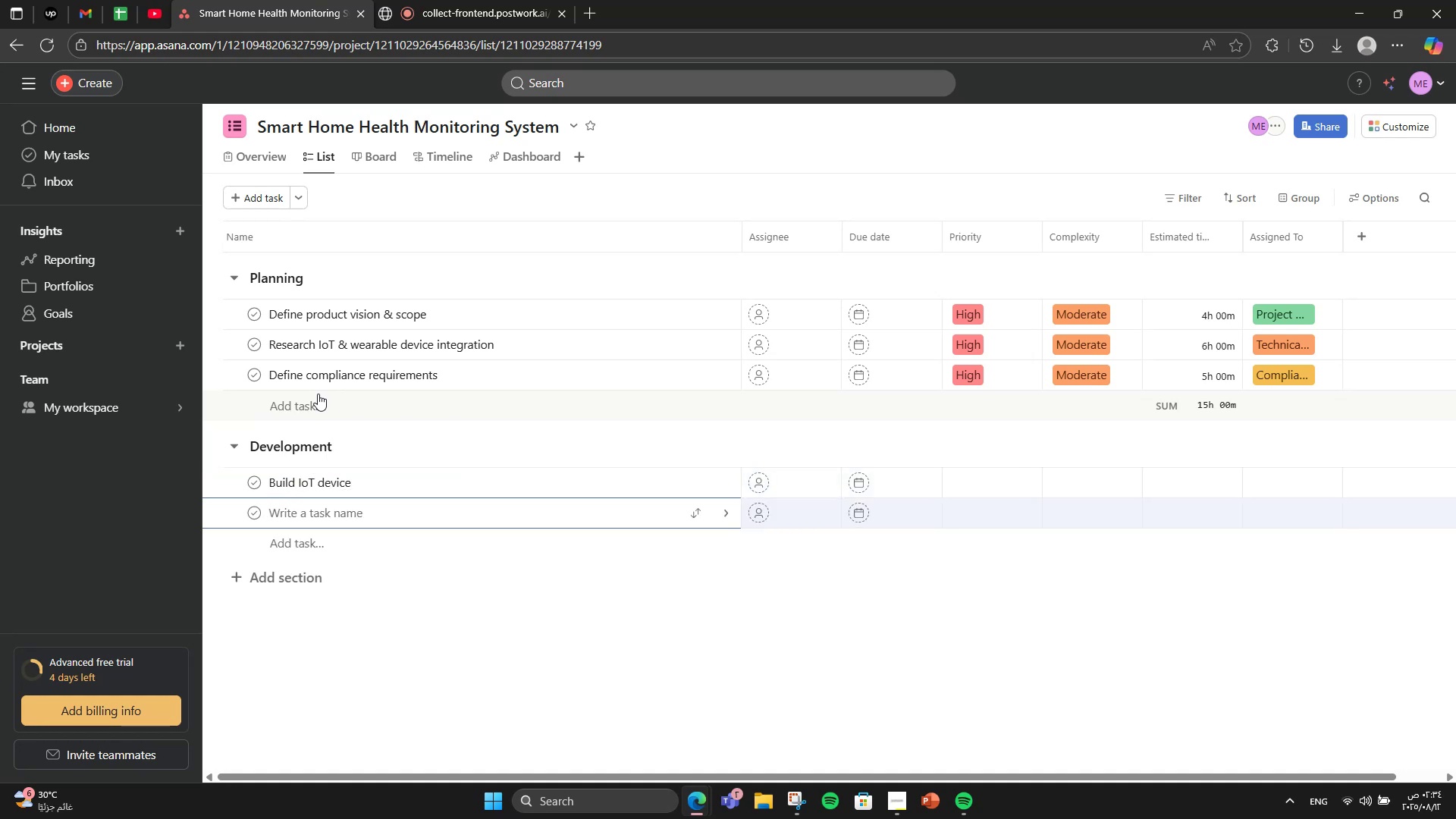 
key(Backspace)
type( integration platform)
 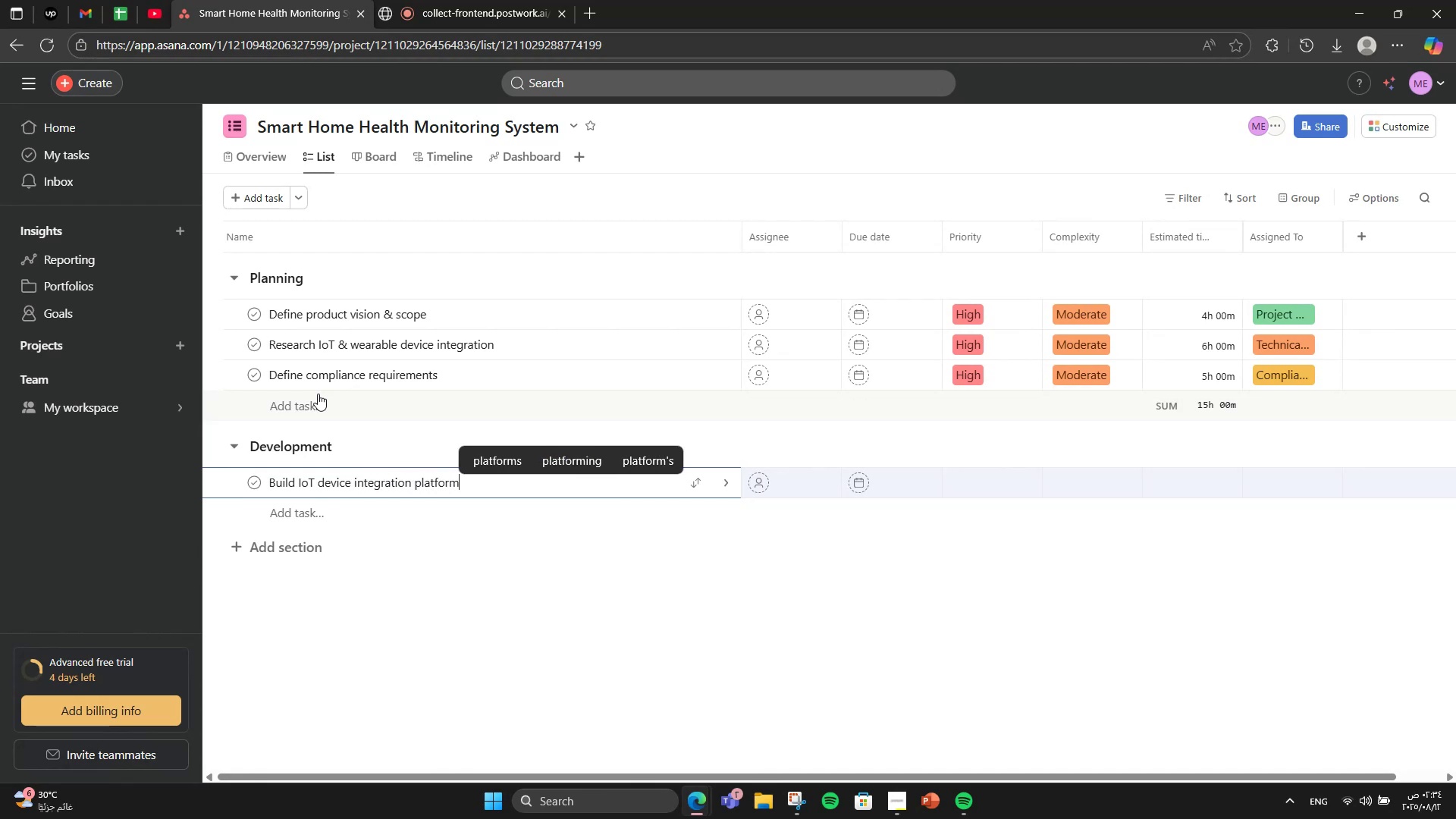 
key(Enter)
 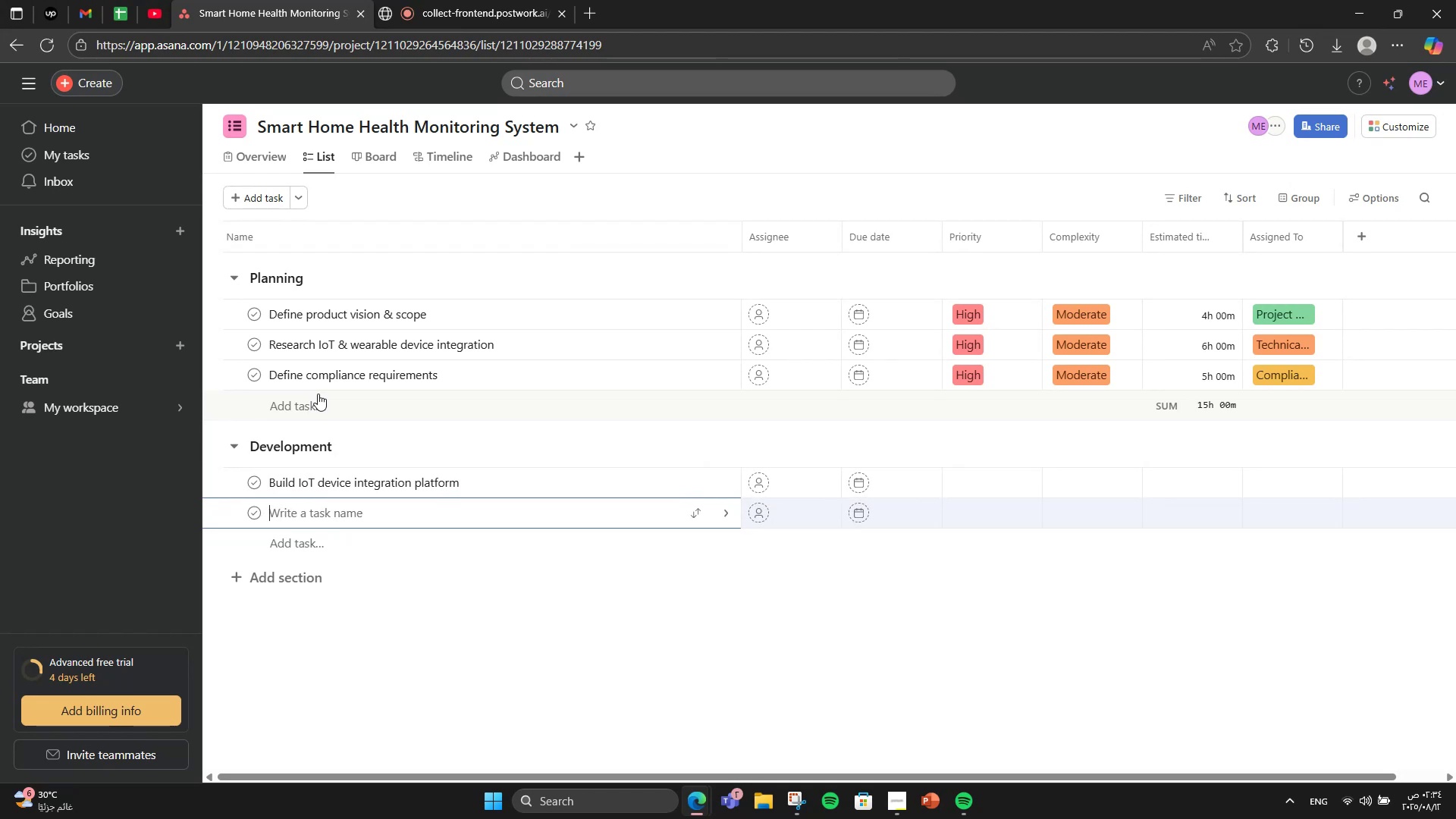 
type(Implement AI health monitoring engine)
 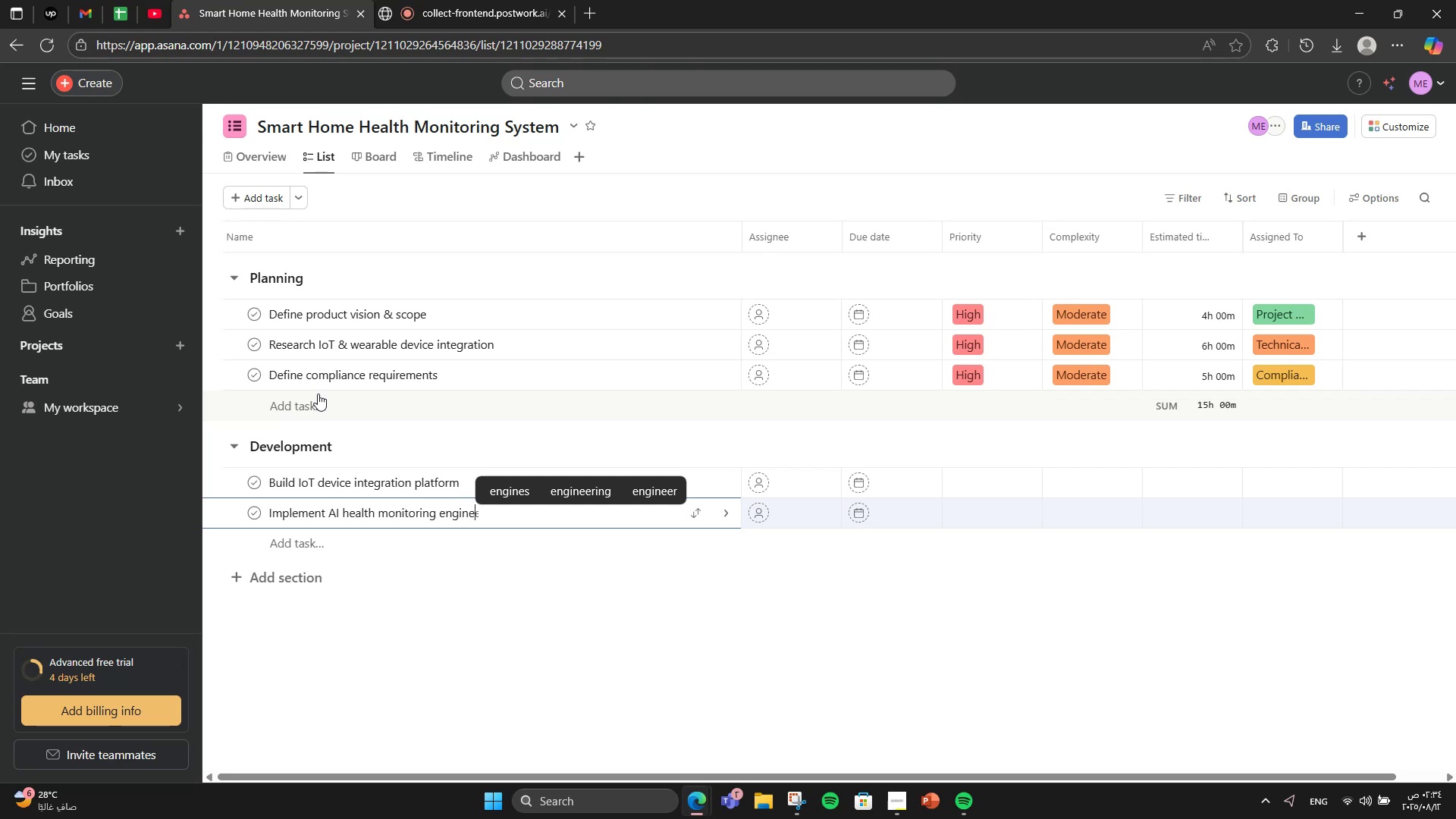 
key(Enter)
 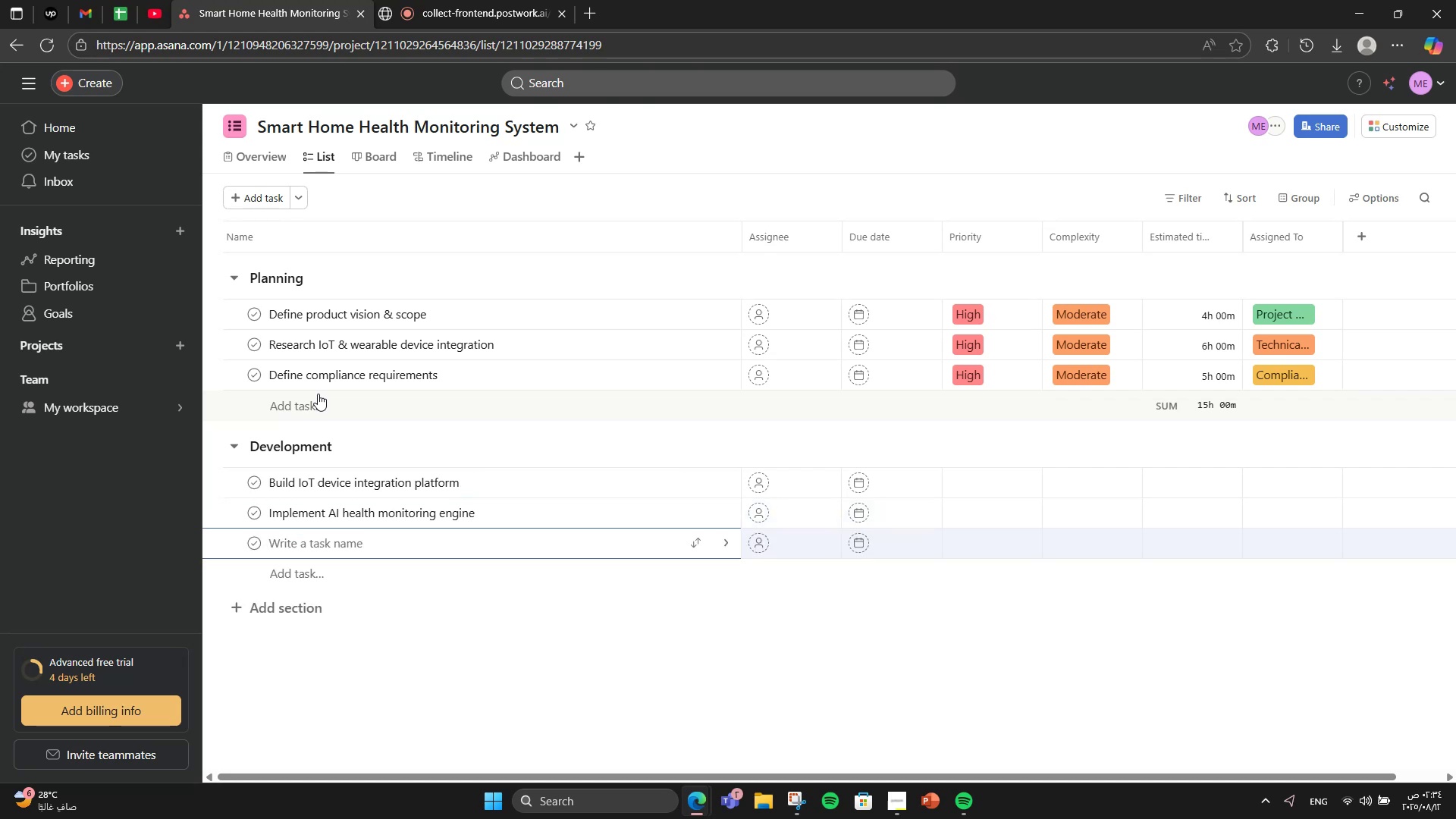 
type(Dv)
key(Backspace)
type(evelo)
key(Backspace)
type(op alerting system)
 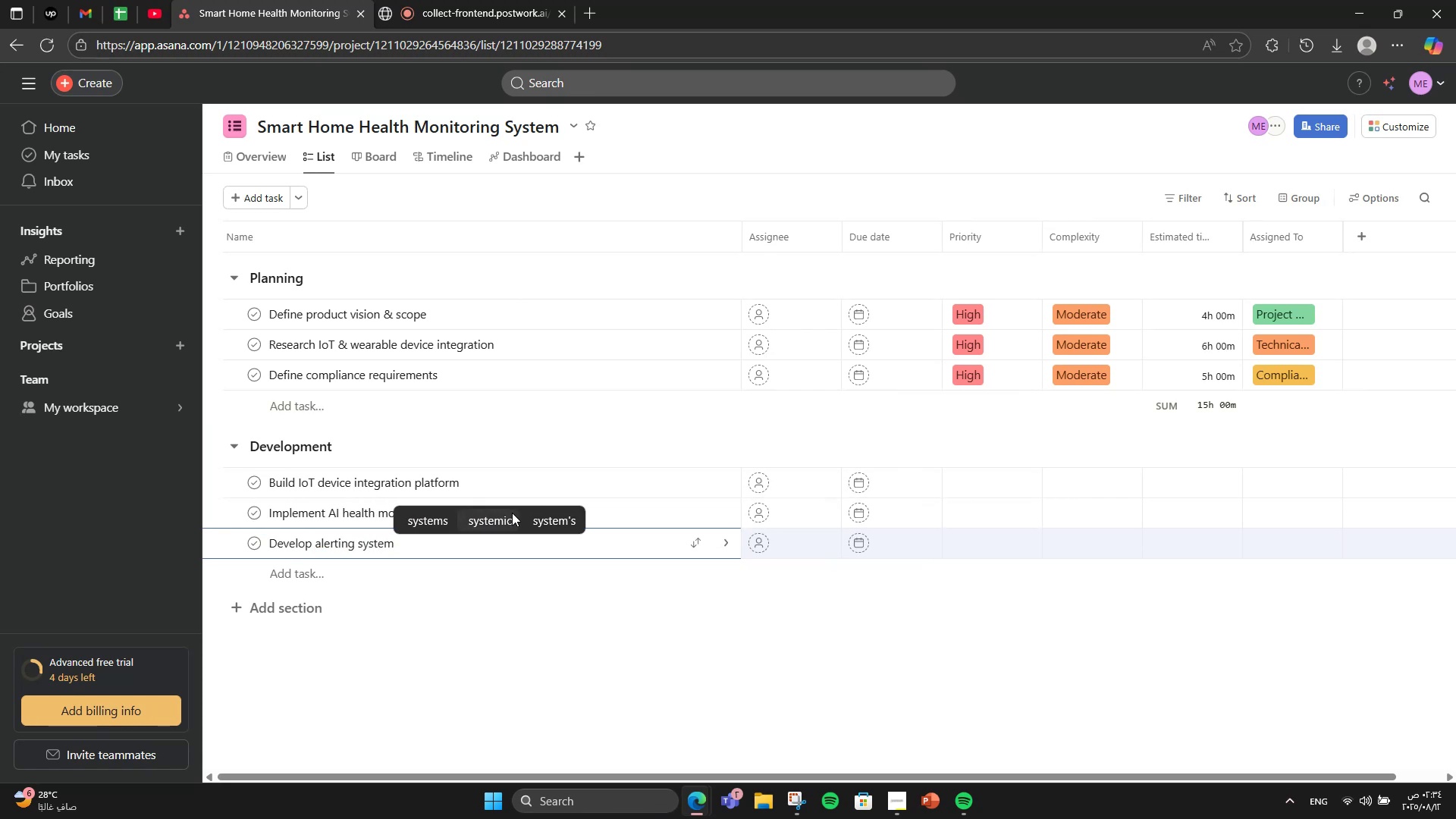 
left_click([591, 491])
 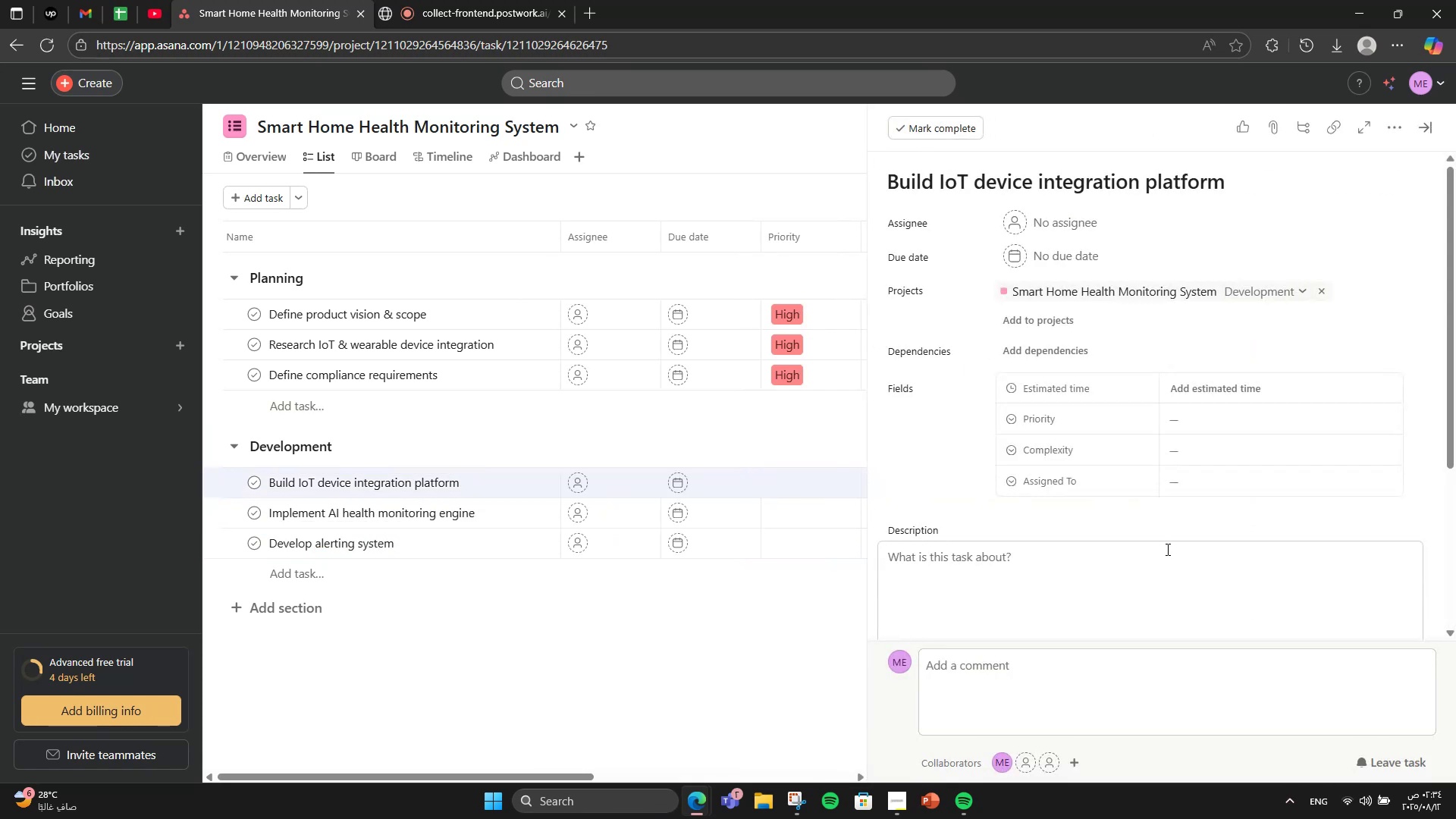 
left_click([1144, 573])
 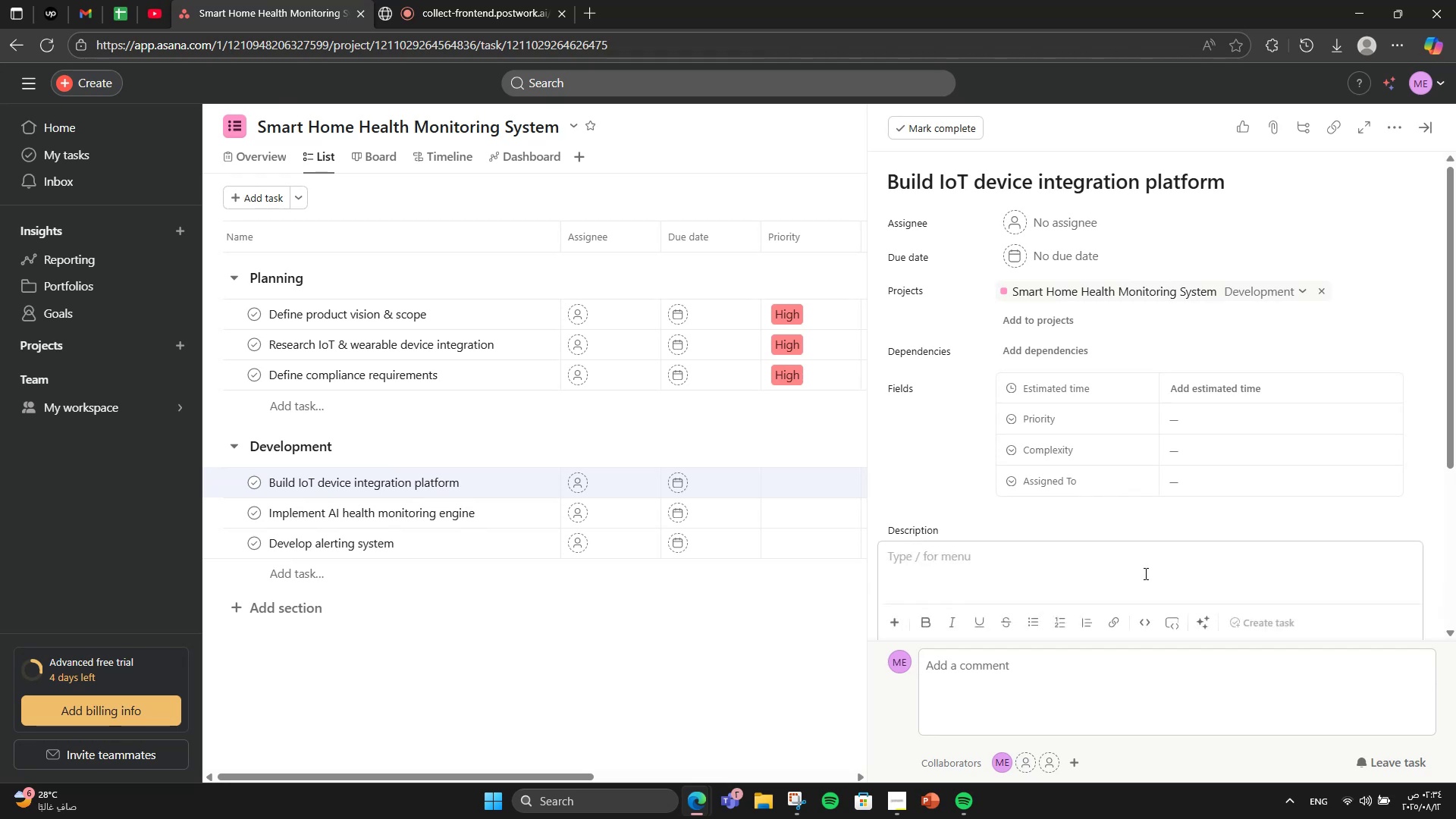 
type(Connect wearable and smart sensors to cloud database)
 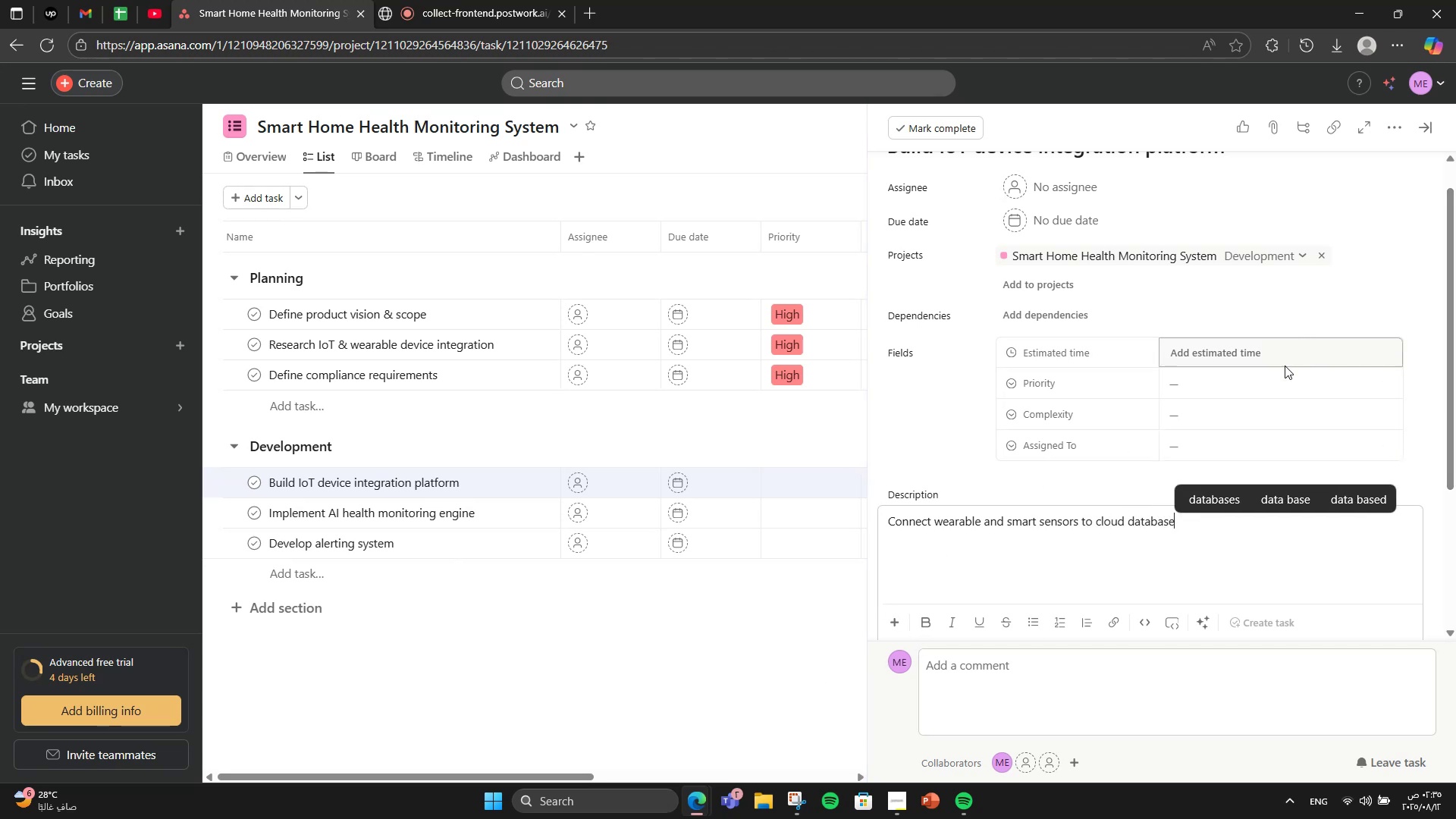 
left_click([1275, 376])
 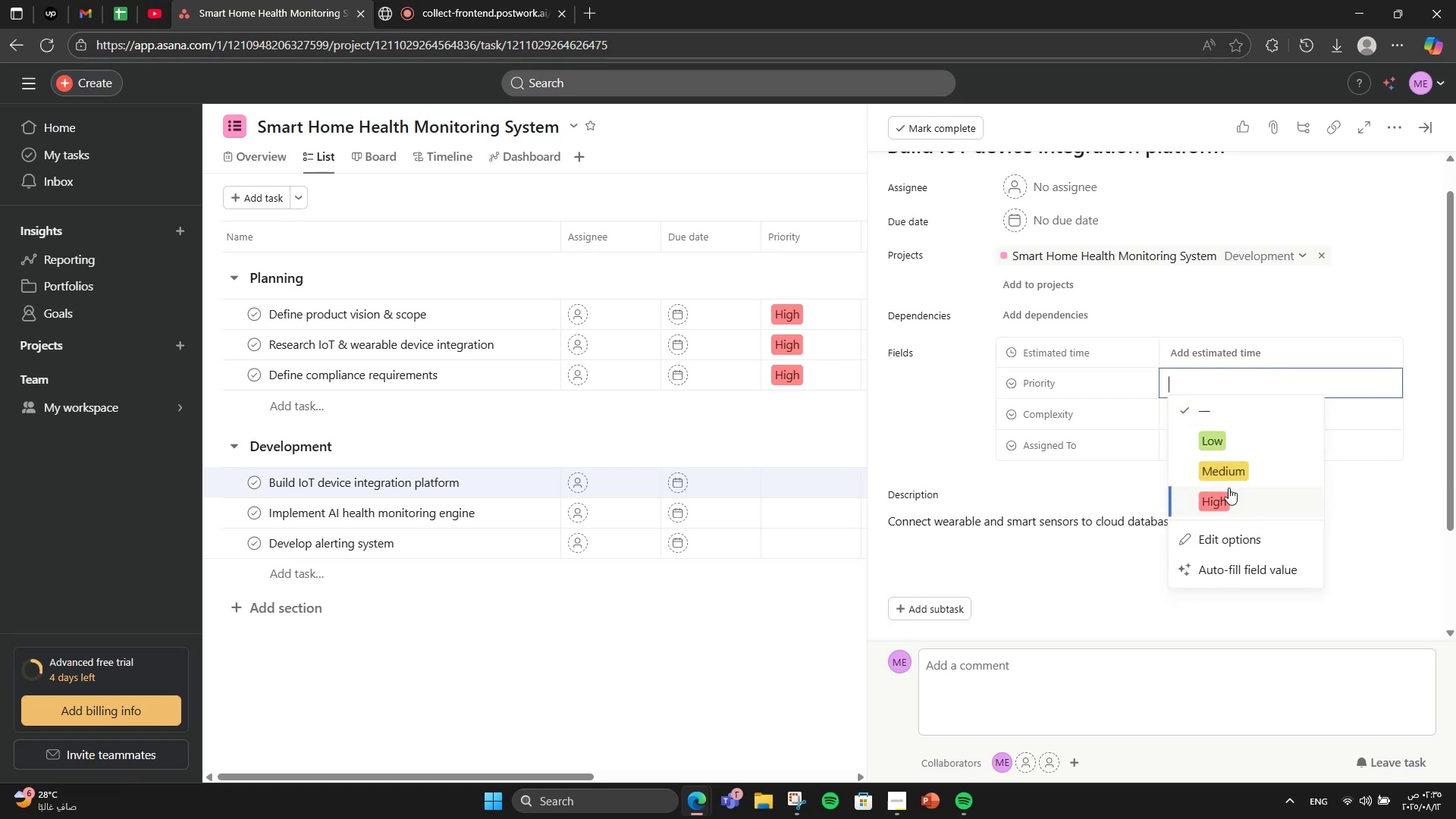 
left_click([1228, 488])
 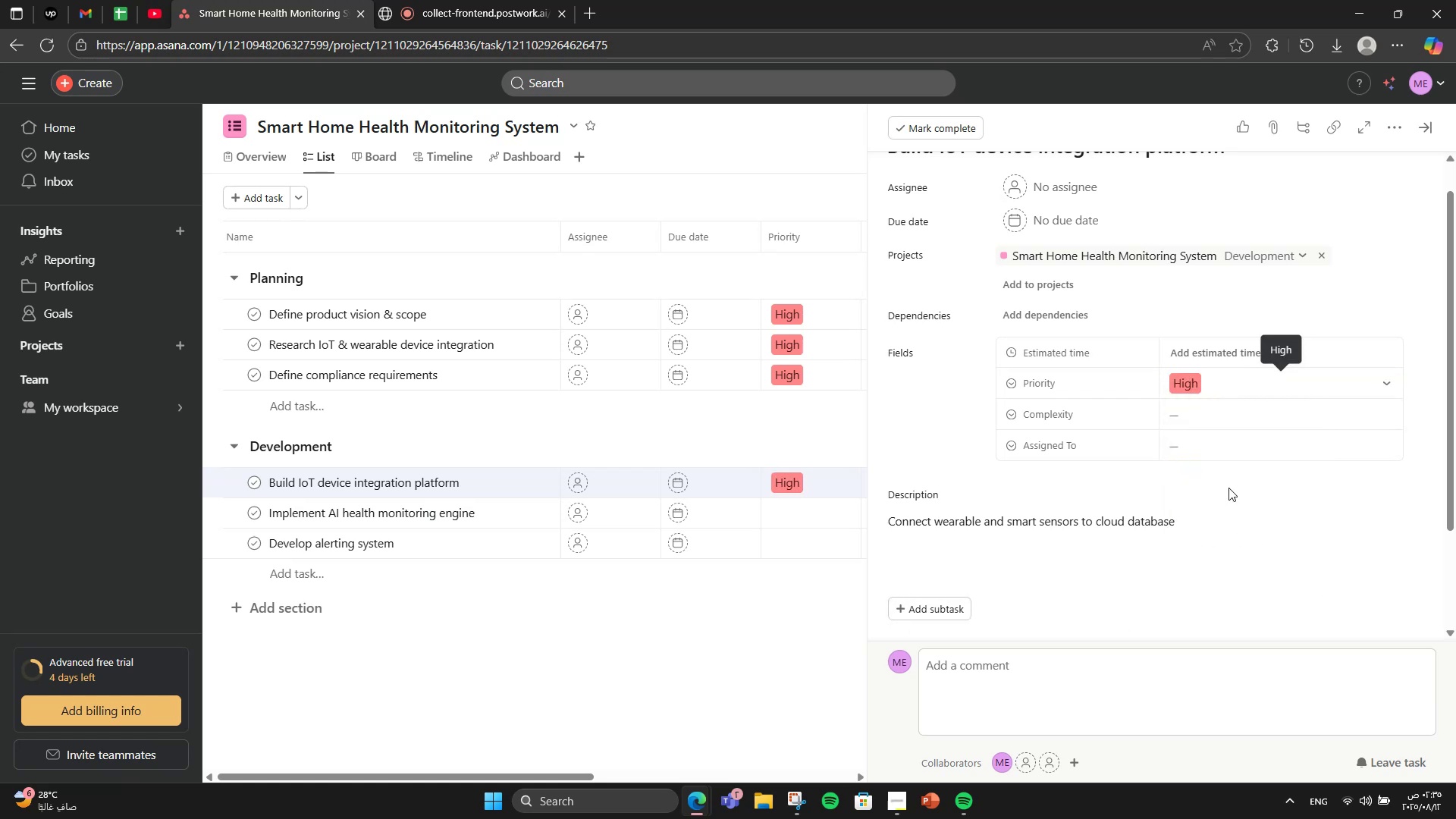 
left_click([1232, 413])
 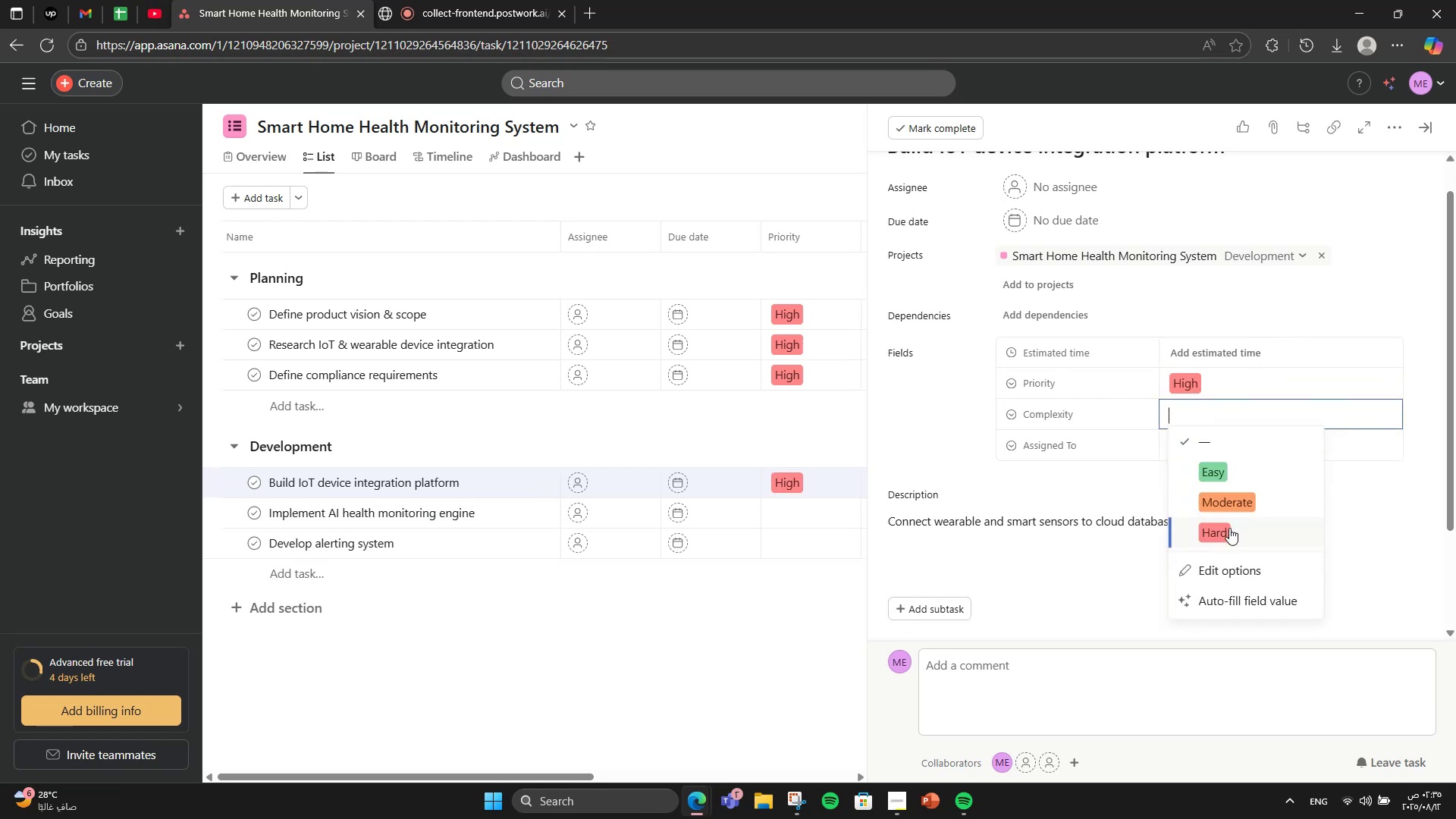 
left_click([1229, 528])
 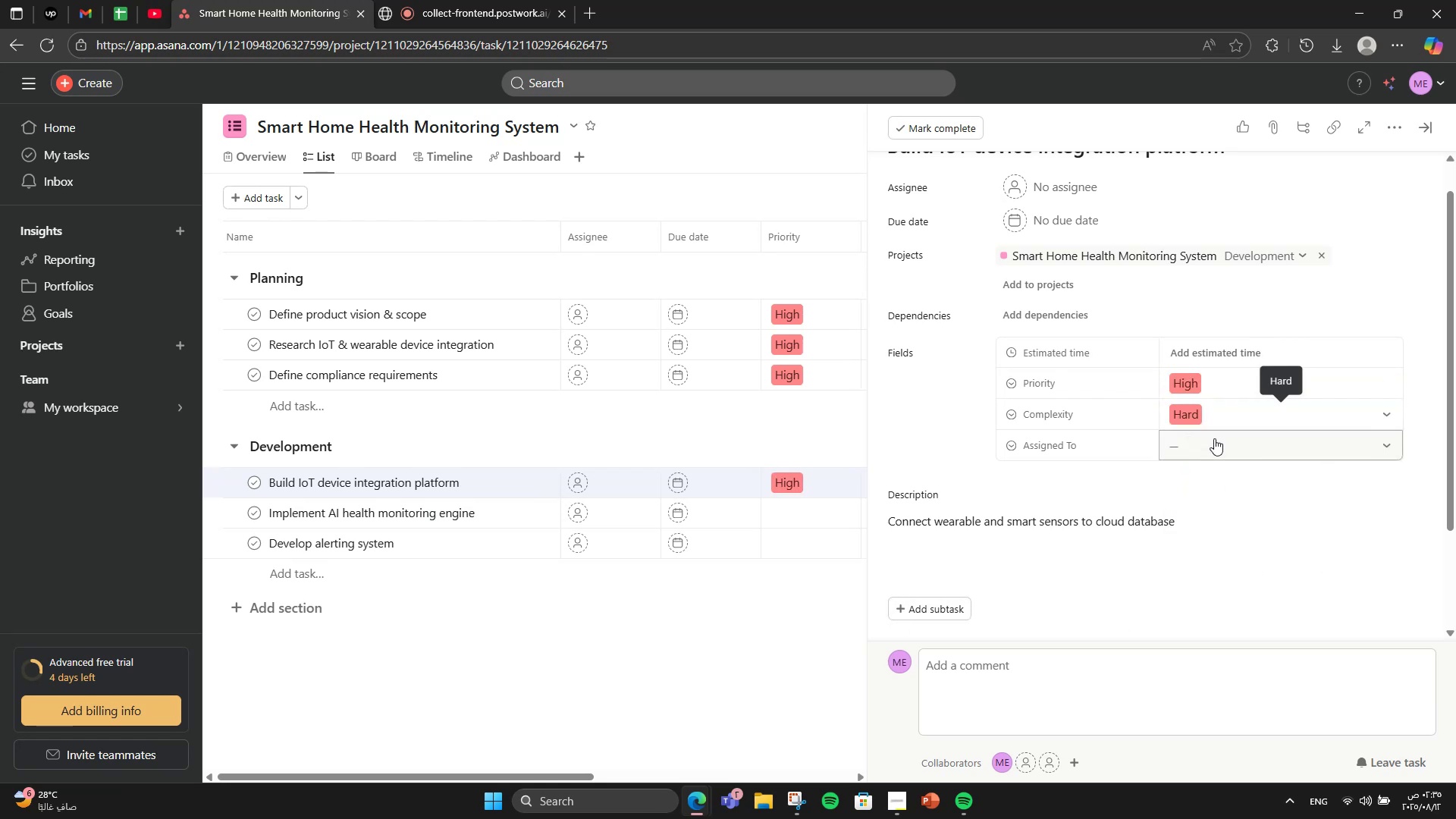 
left_click([1214, 440])
 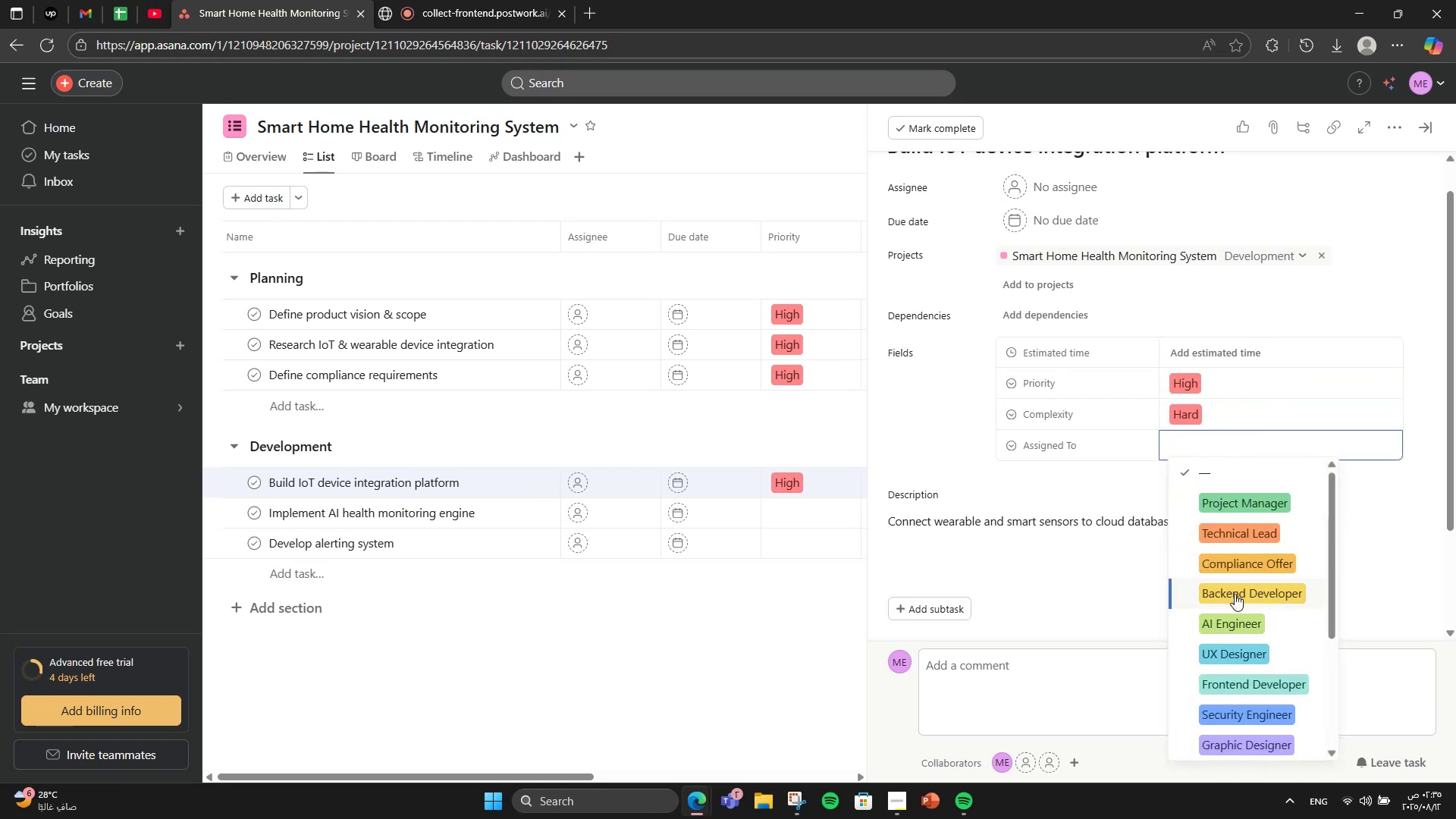 
left_click([1235, 594])
 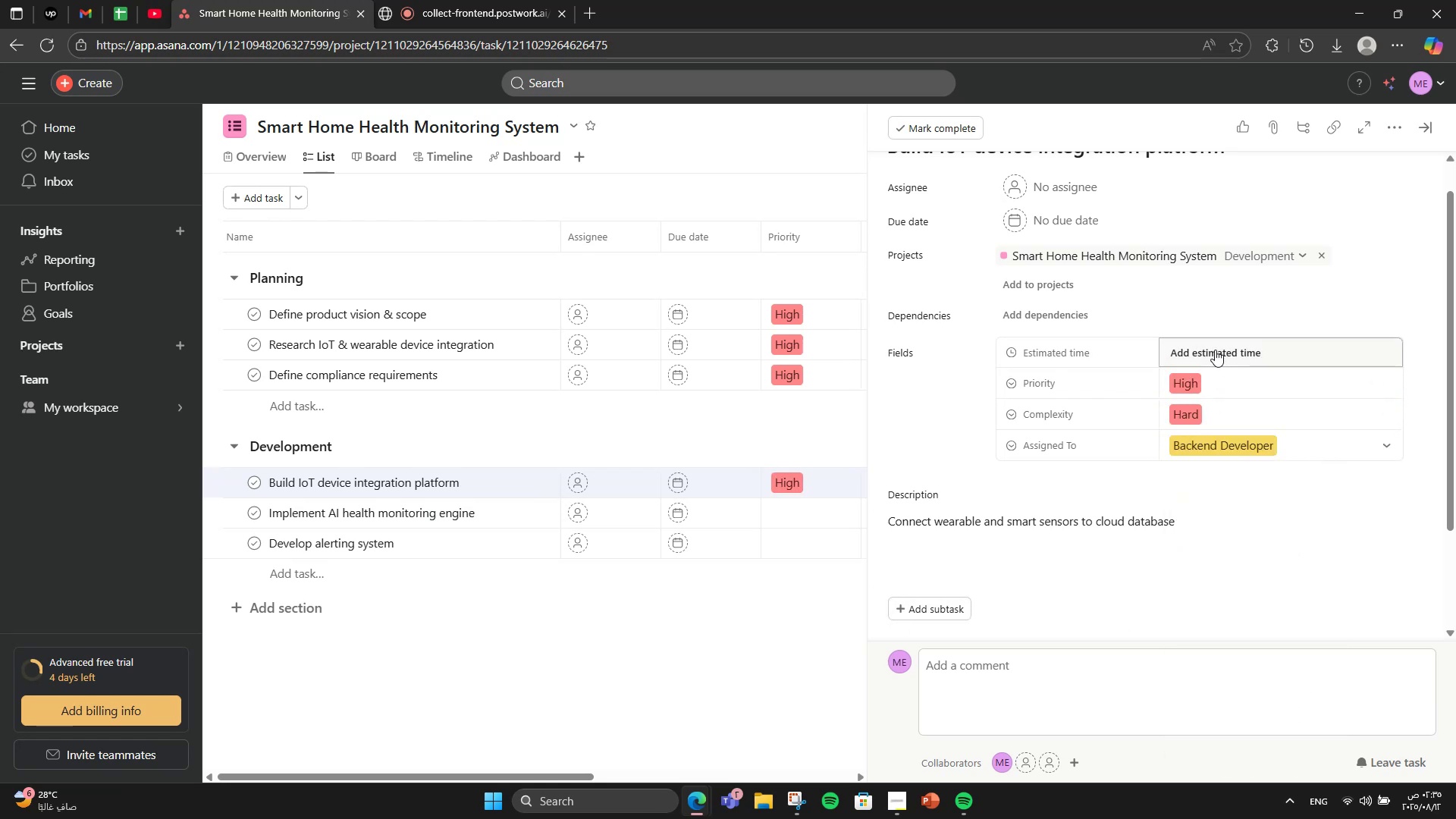 
left_click([1215, 348])
 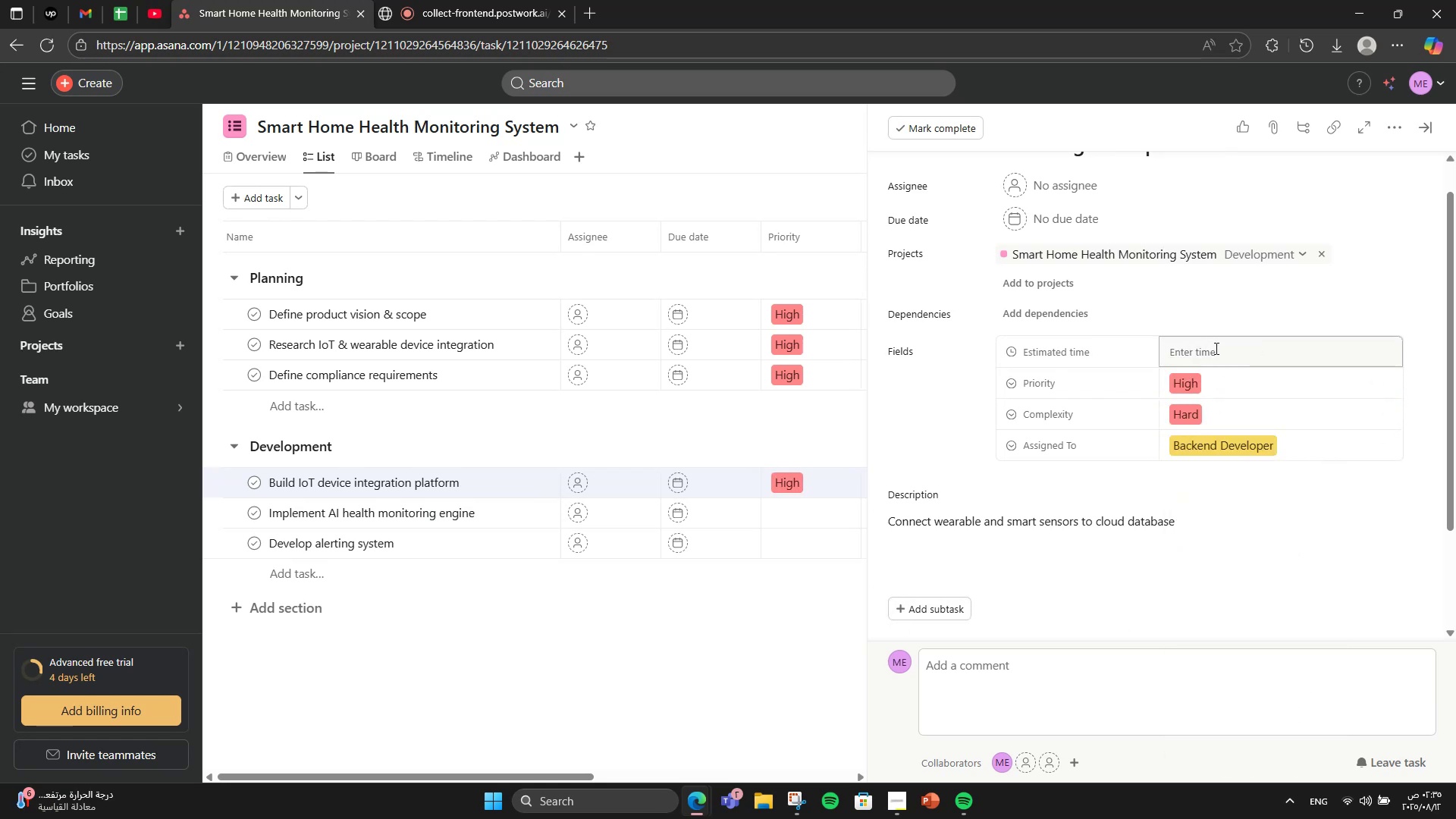 
left_click([1215, 348])
 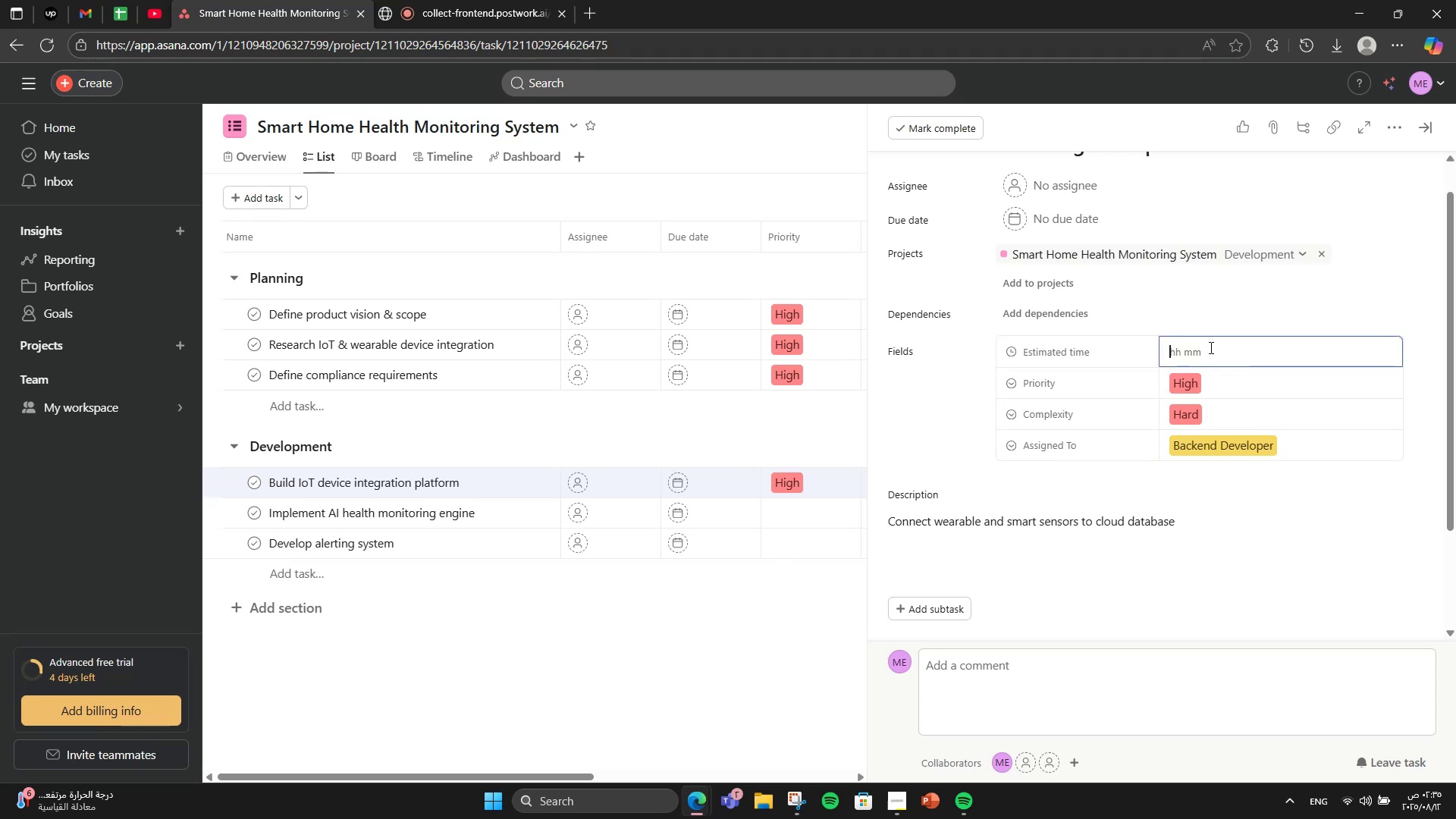 
key(Numpad1)
 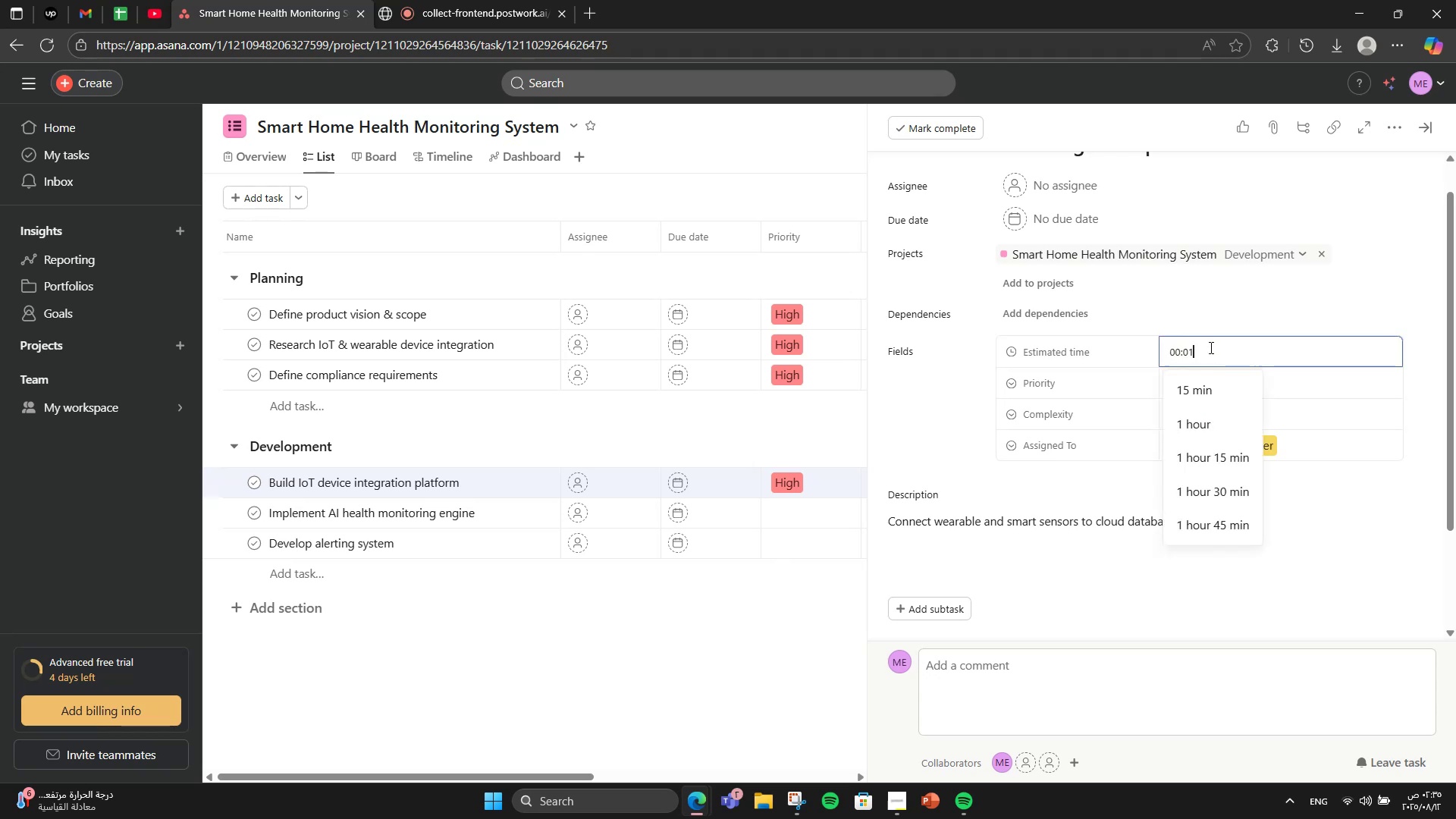 
key(Numpad0)
 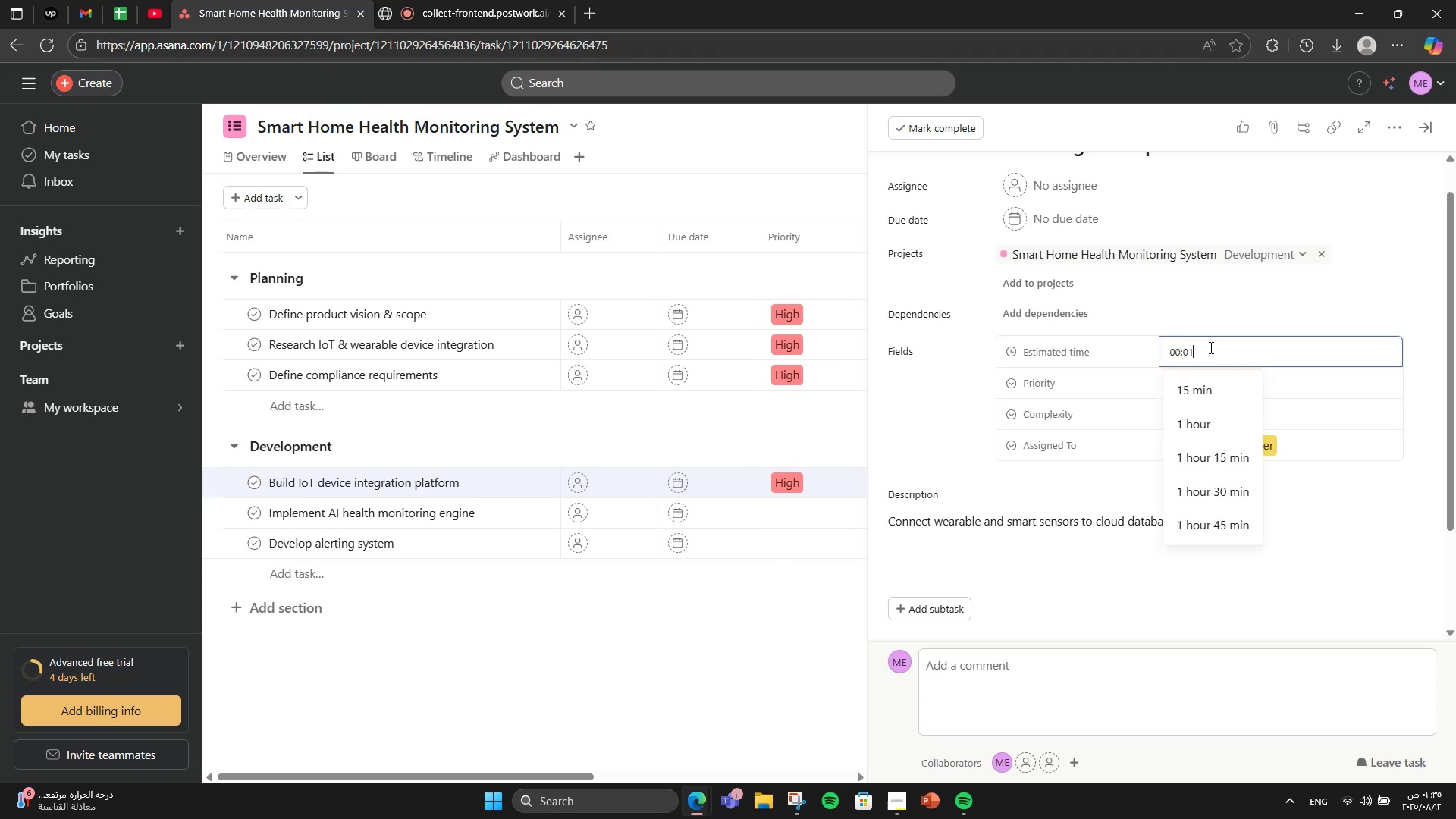 
key(Numpad2)
 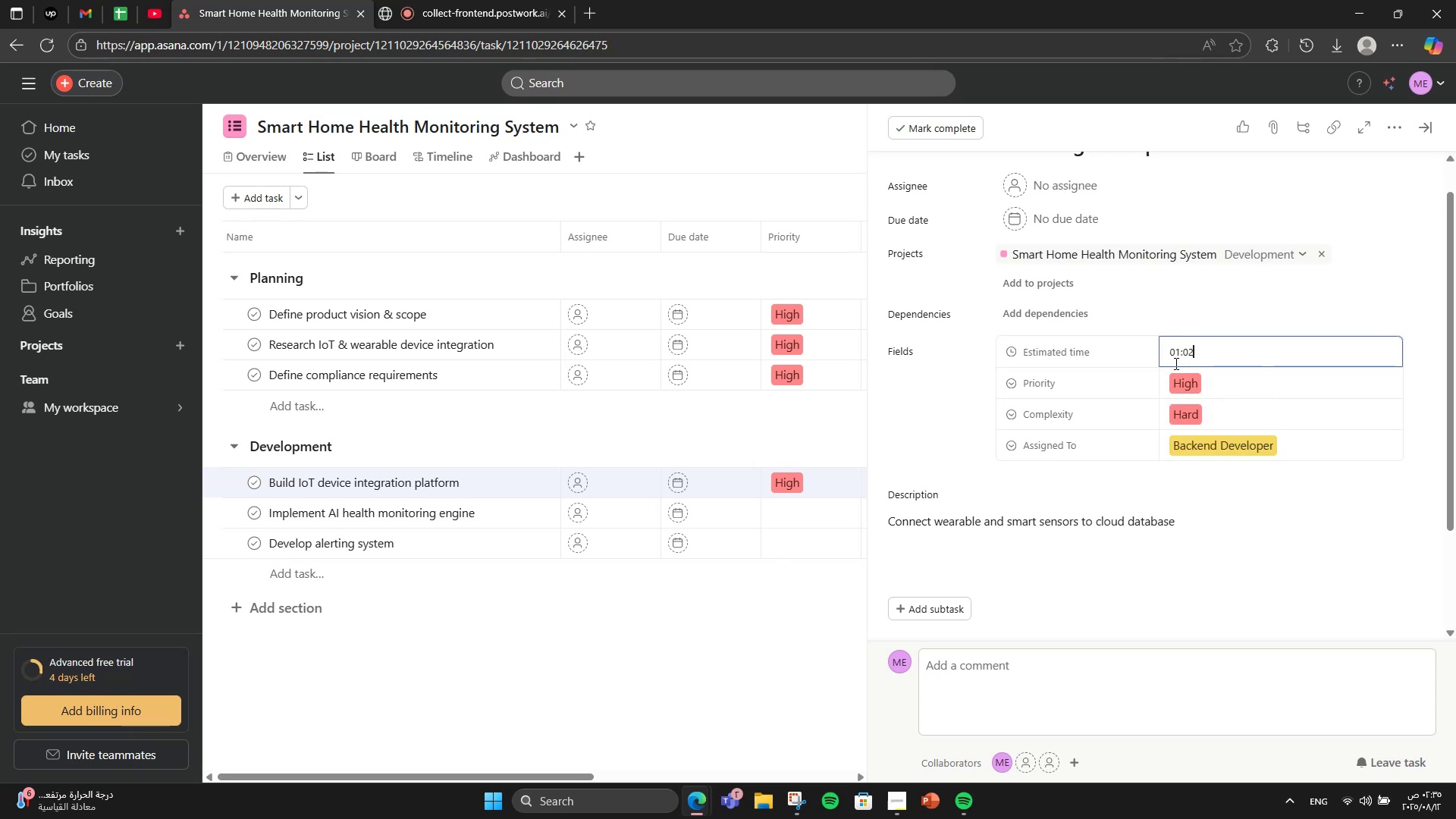 
double_click([1176, 361])
 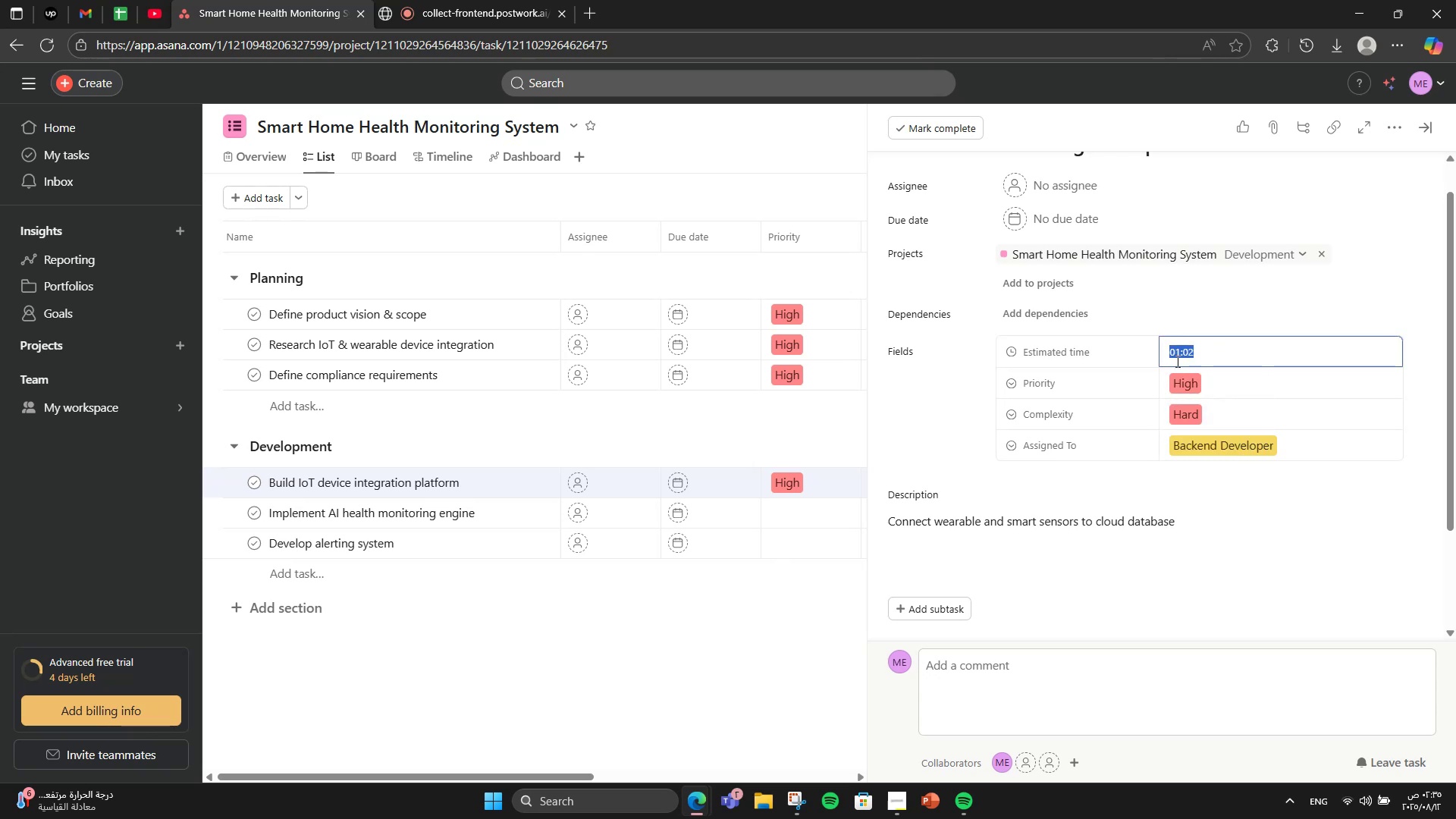 
triple_click([1176, 361])
 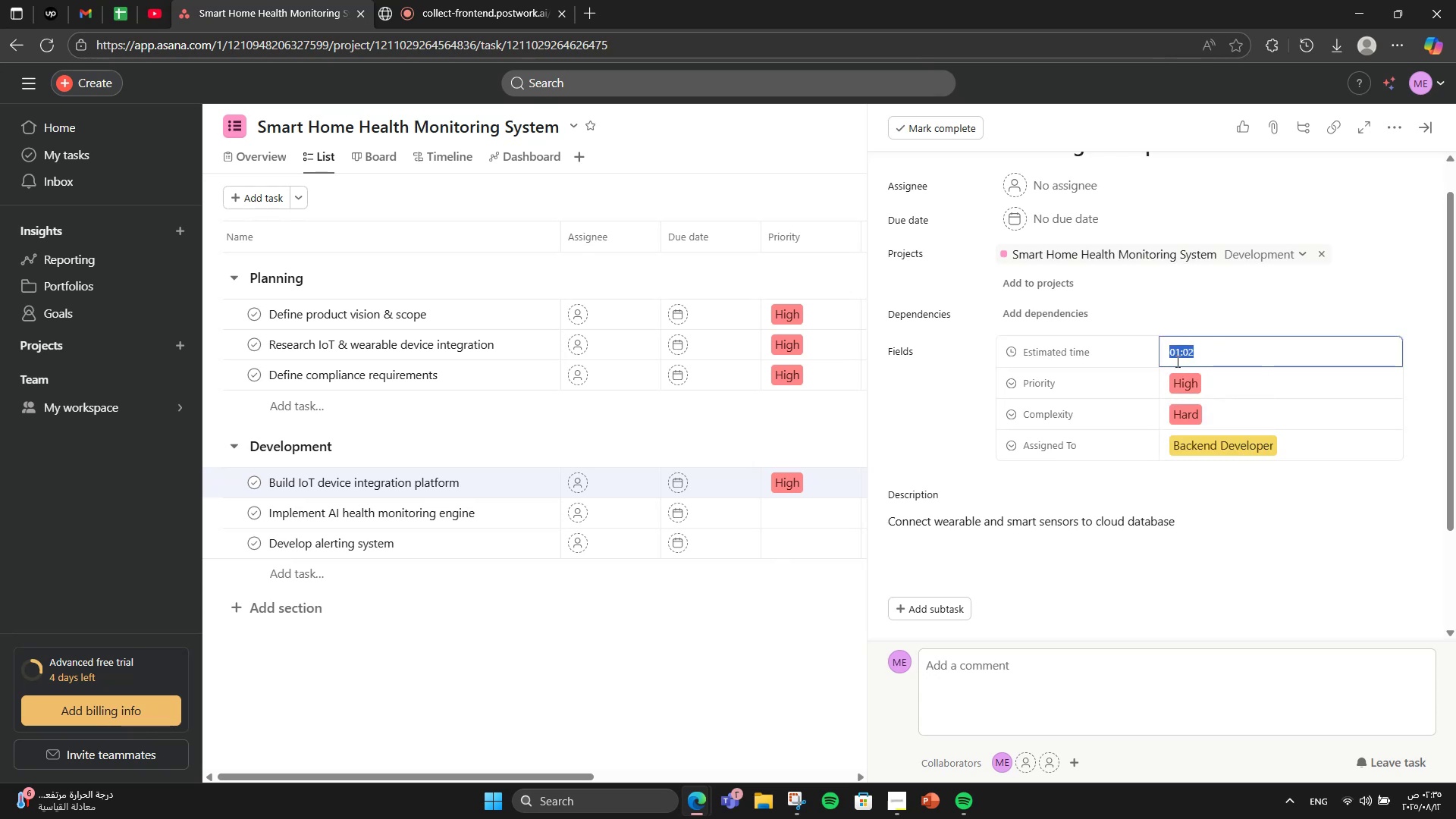 
key(Numpad1)
 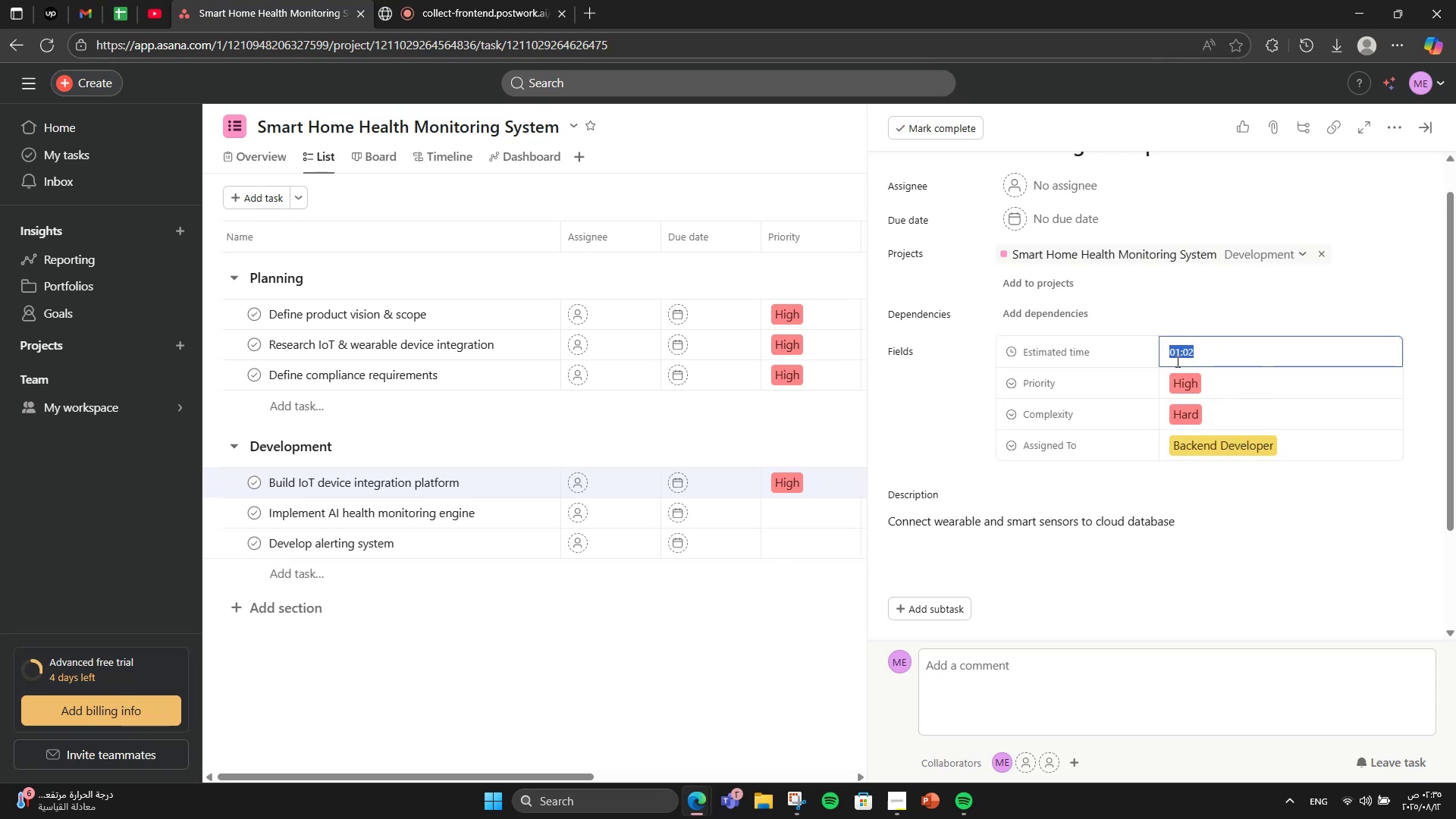 
key(Numpad2)
 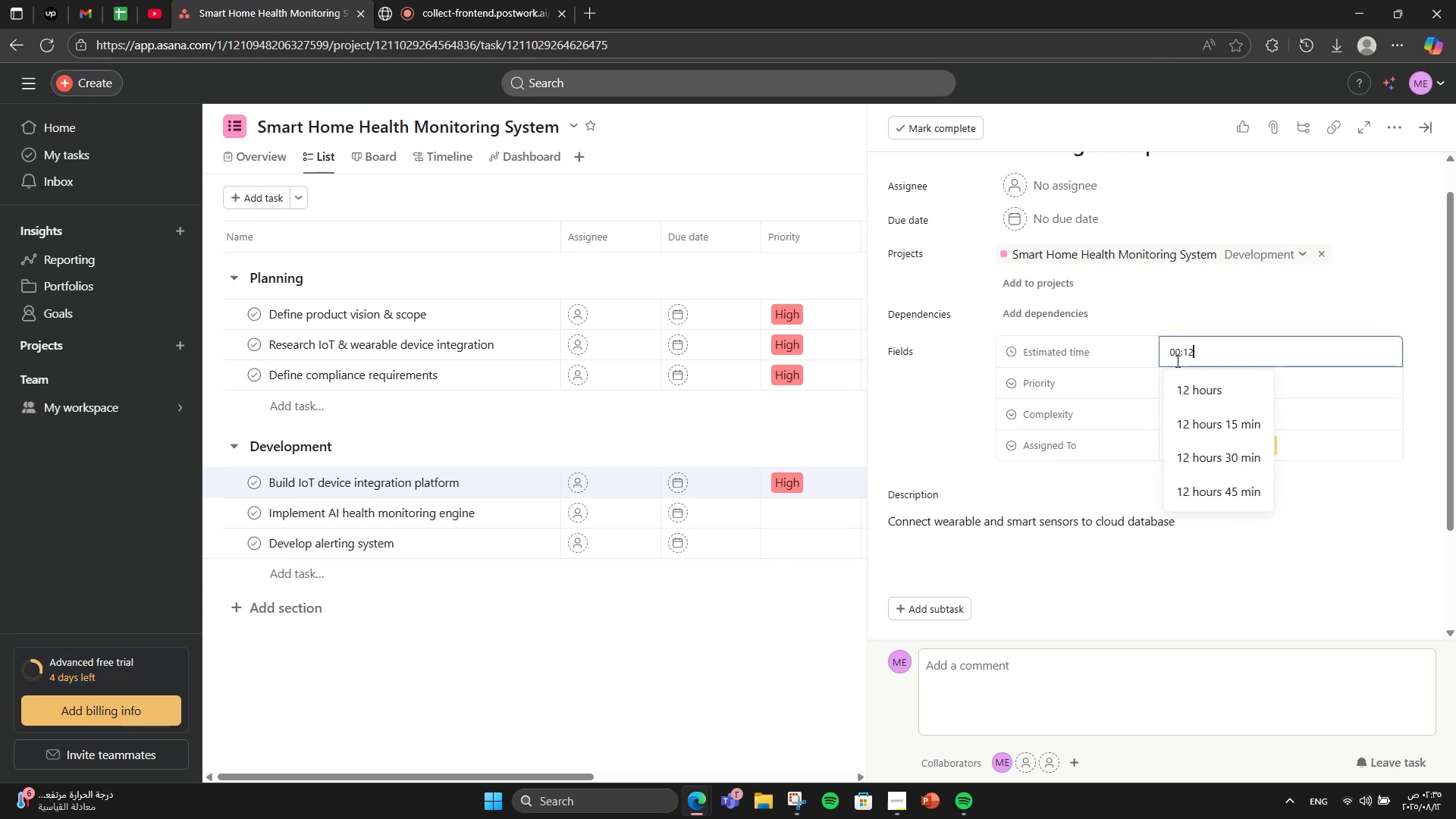 
key(Numpad0)
 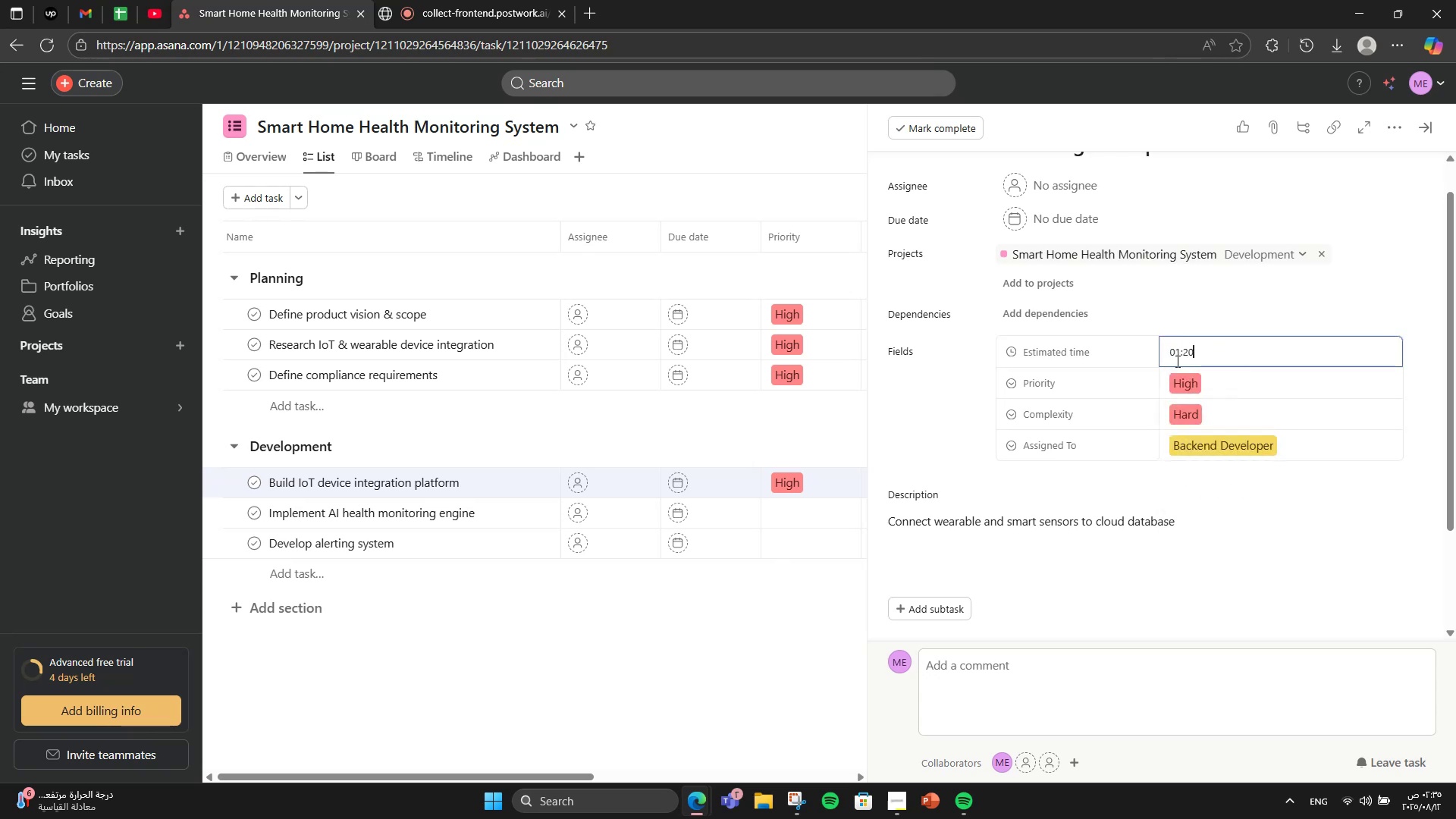 
key(Numpad0)
 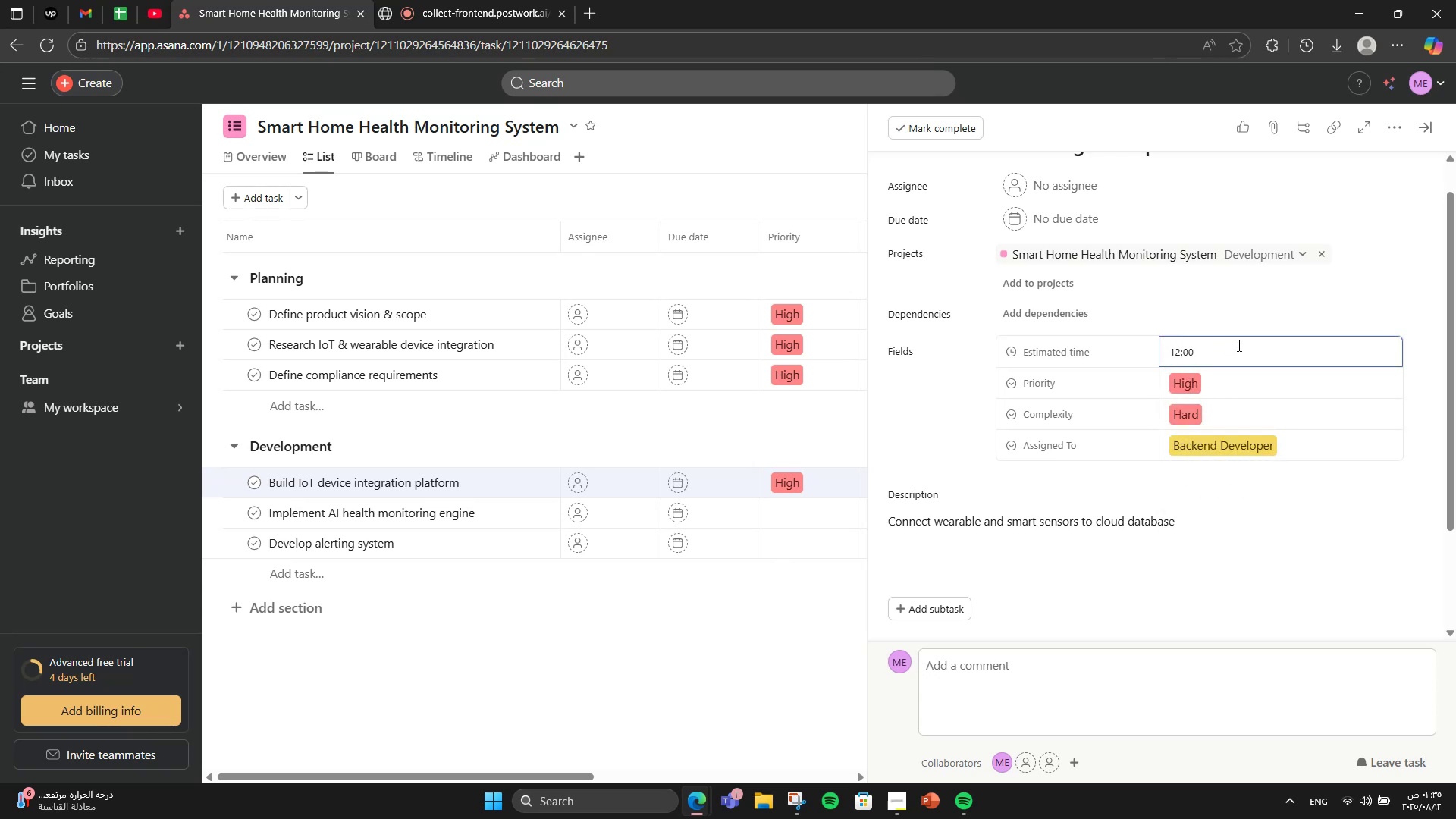 
left_click([1279, 315])
 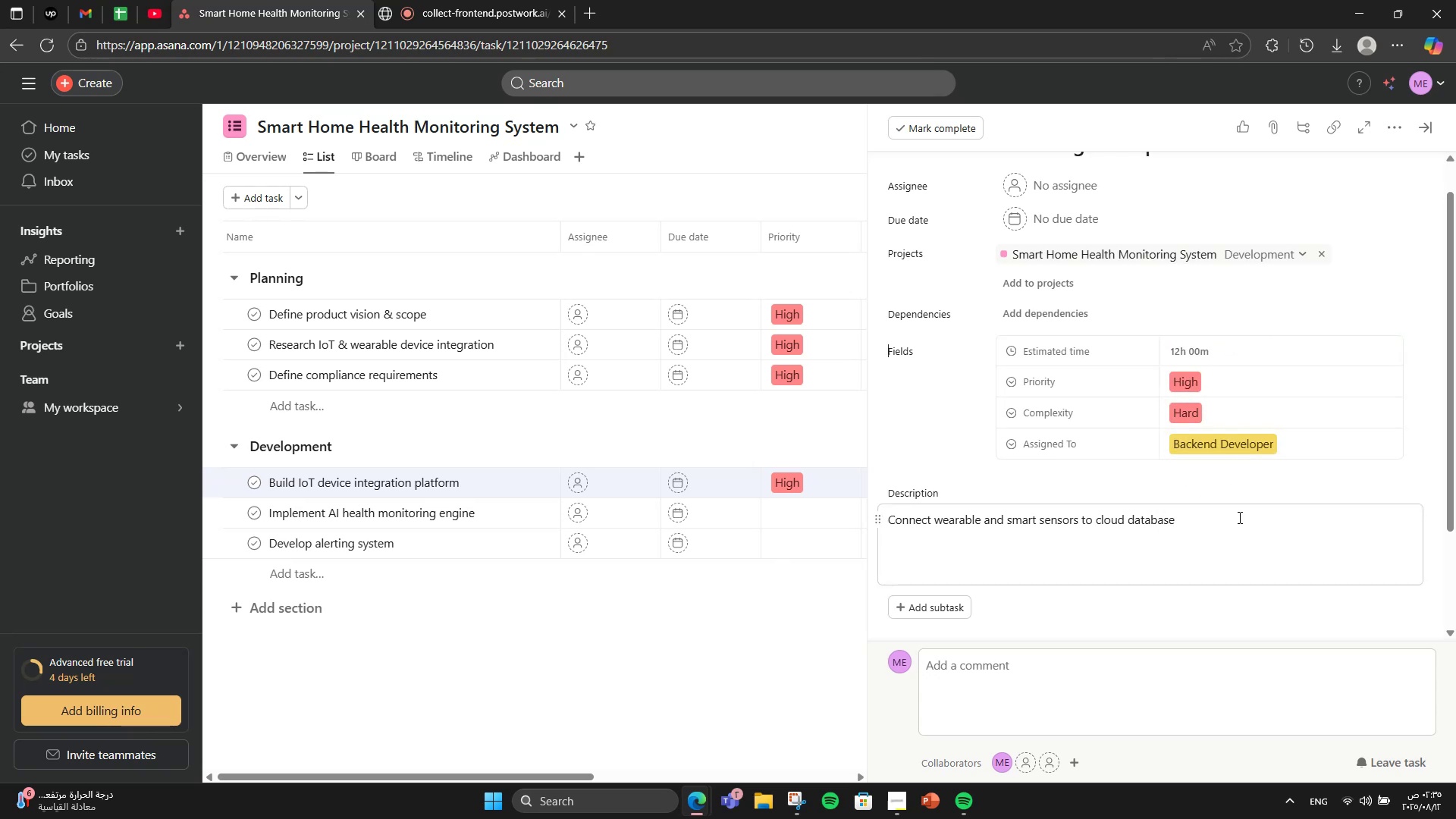 
wait(8.26)
 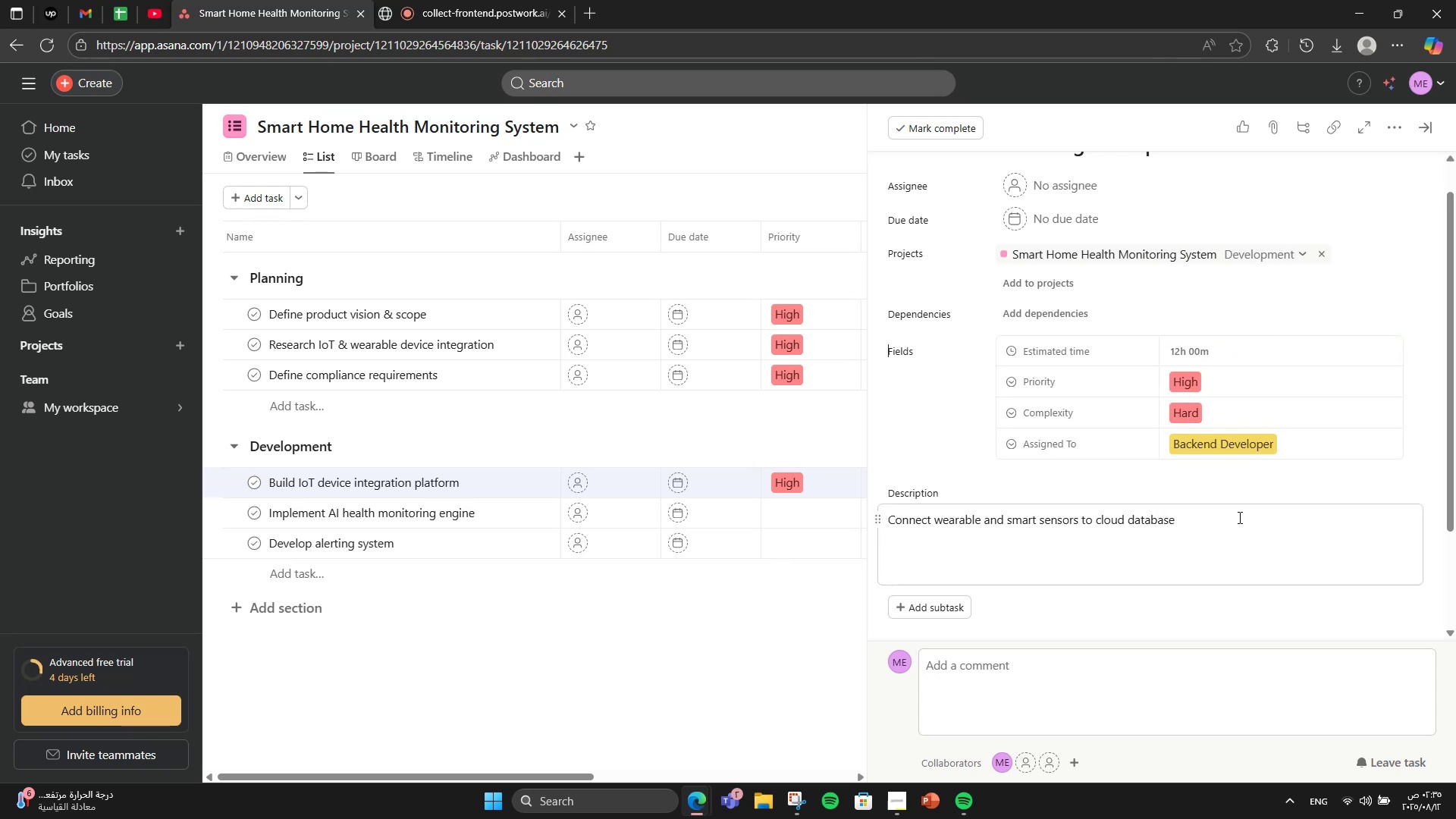 
scroll: coordinate [1035, 539], scroll_direction: down, amount: 2.0
 